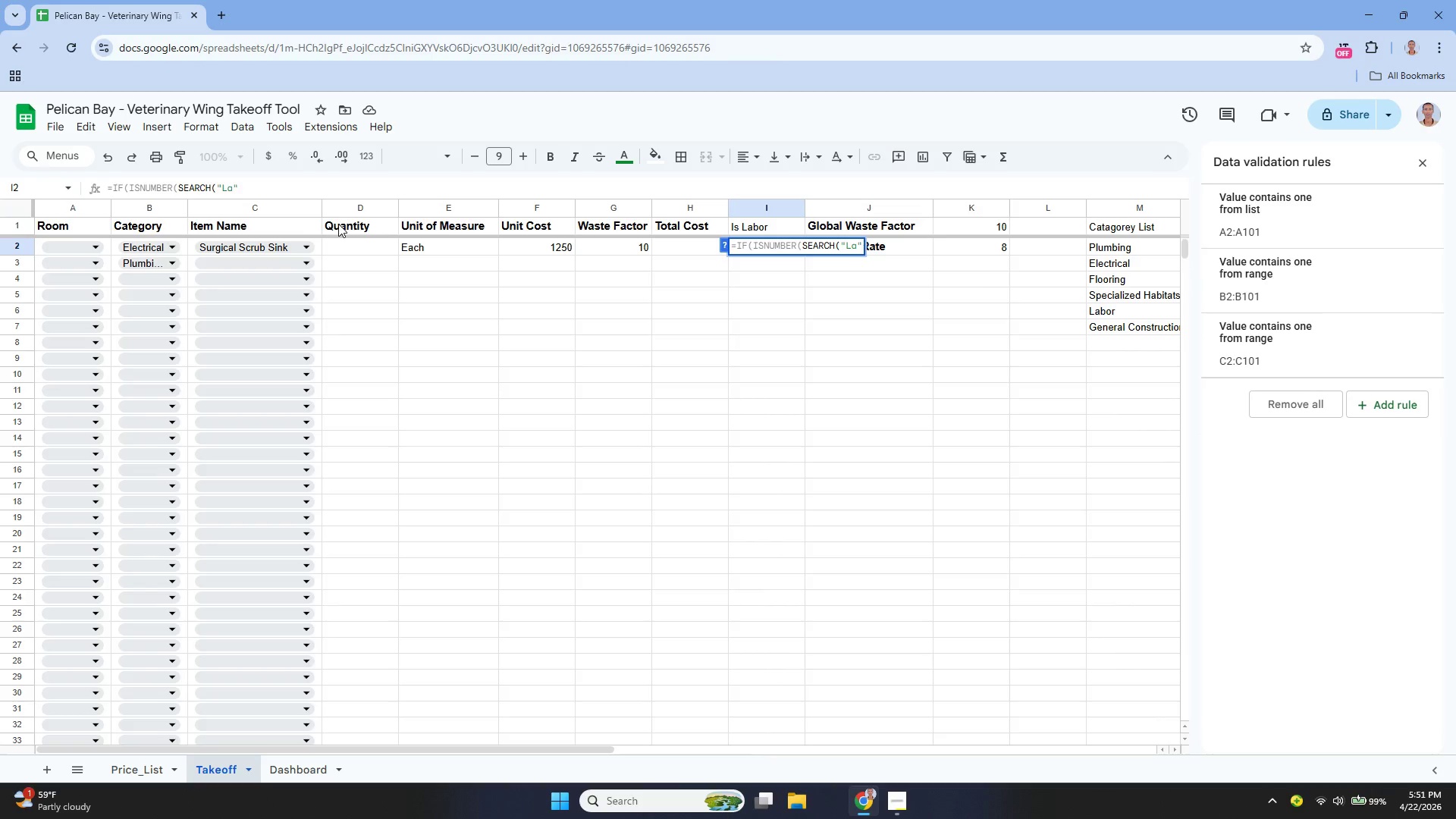 
type(bor)
 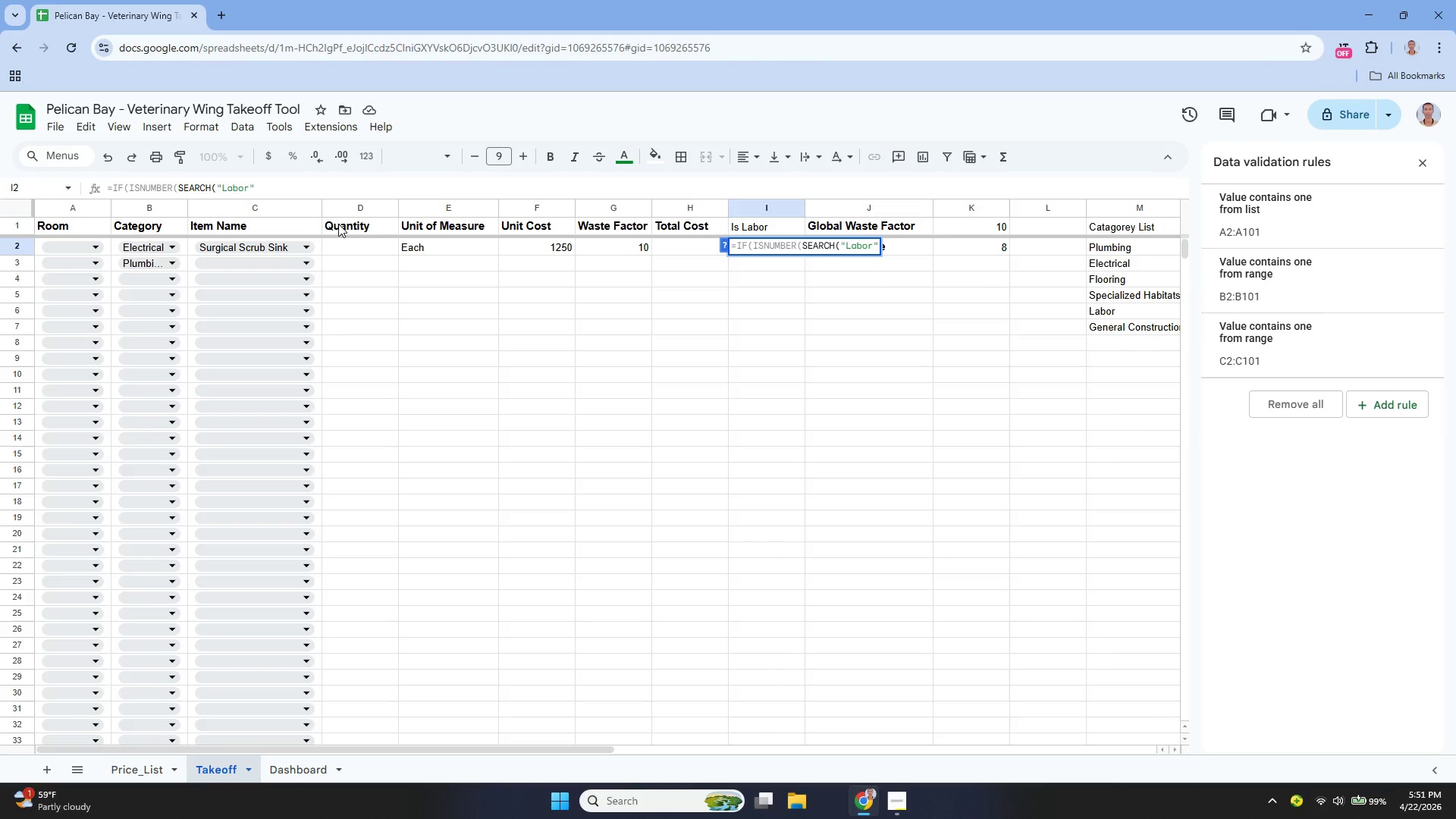 
key(ArrowRight)
 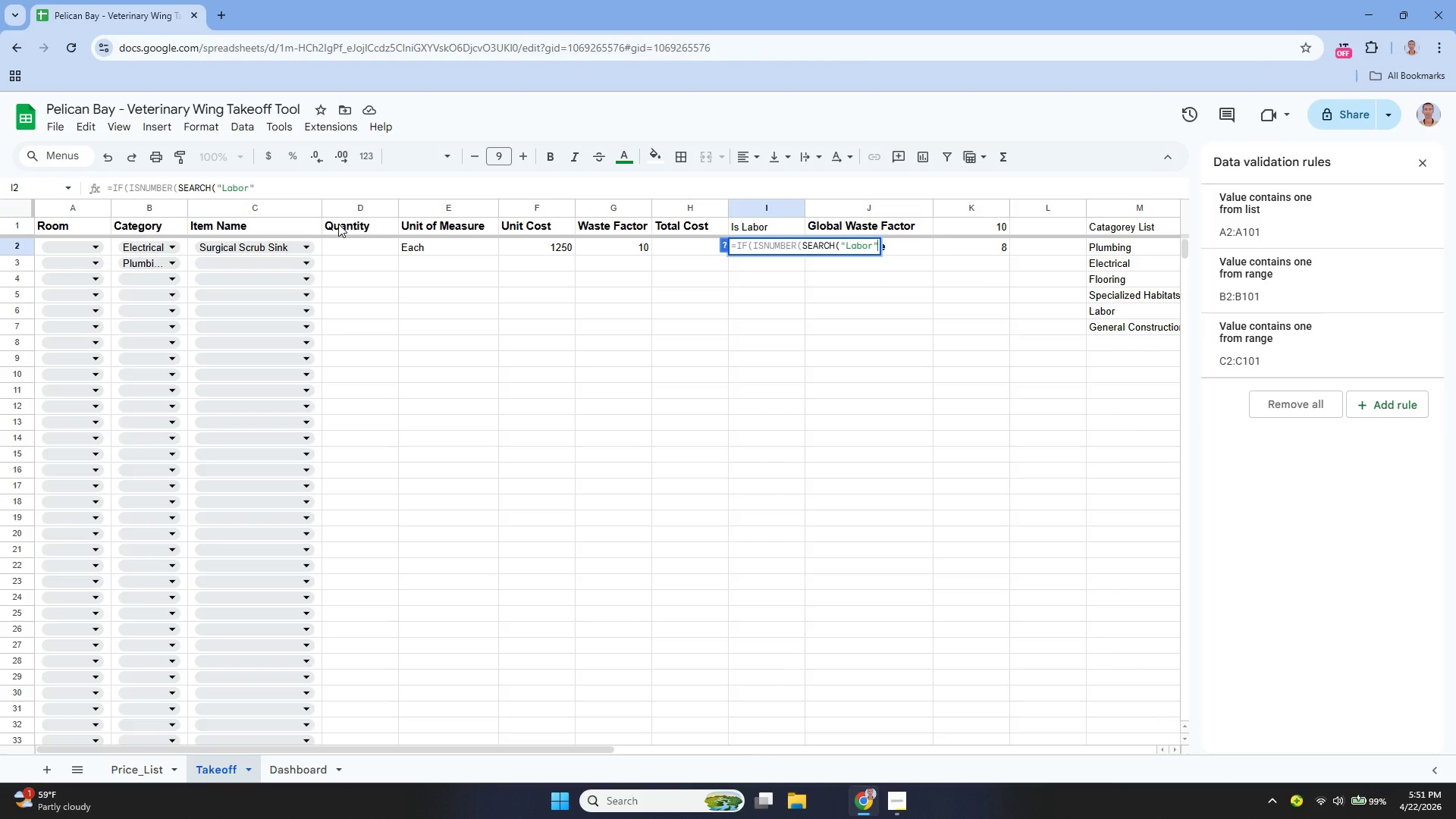 
type(, B2)))
 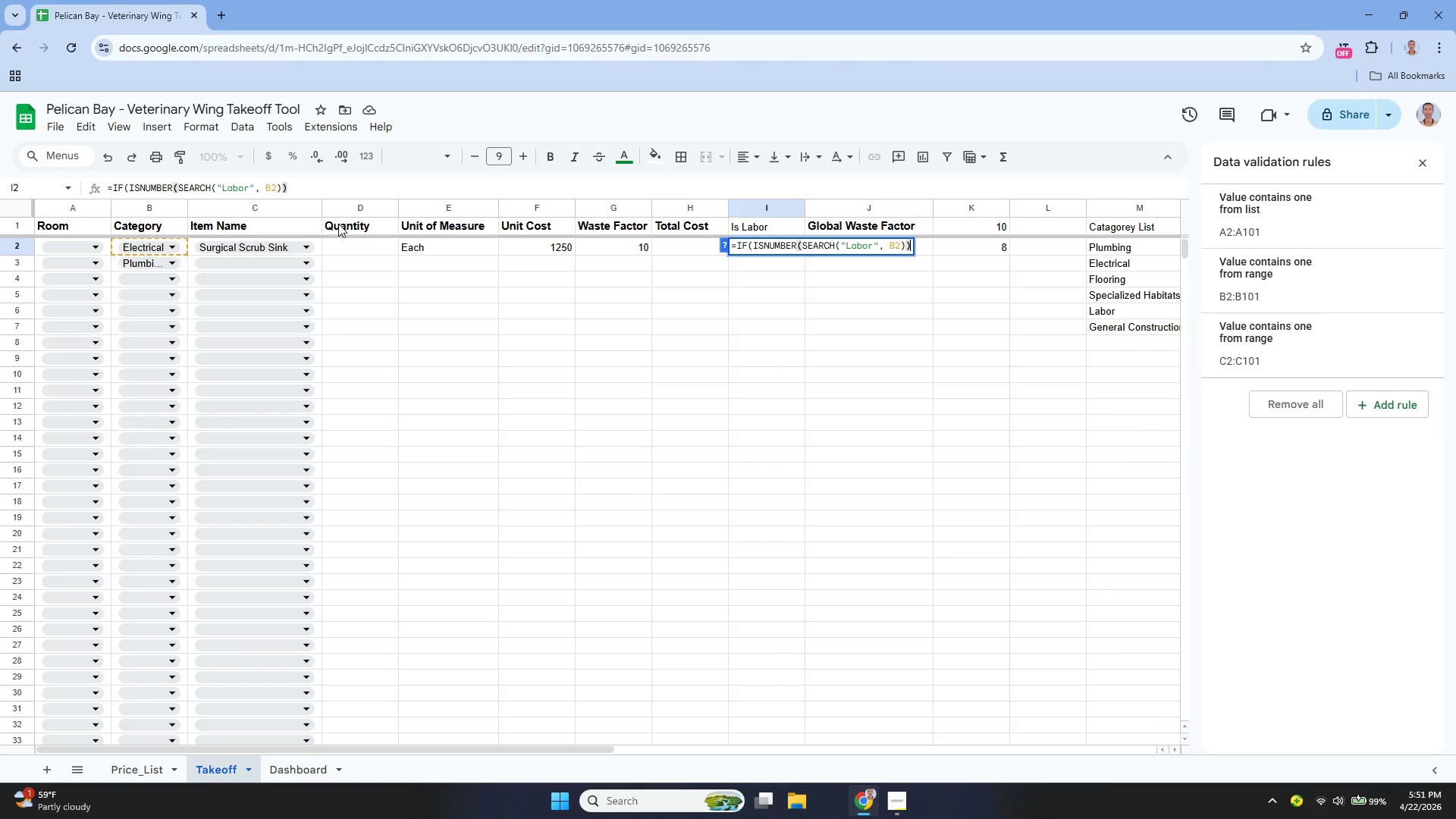 
type(, TRUE, Fal)
key(Backspace)
key(Backspace)
type(ALSE)
 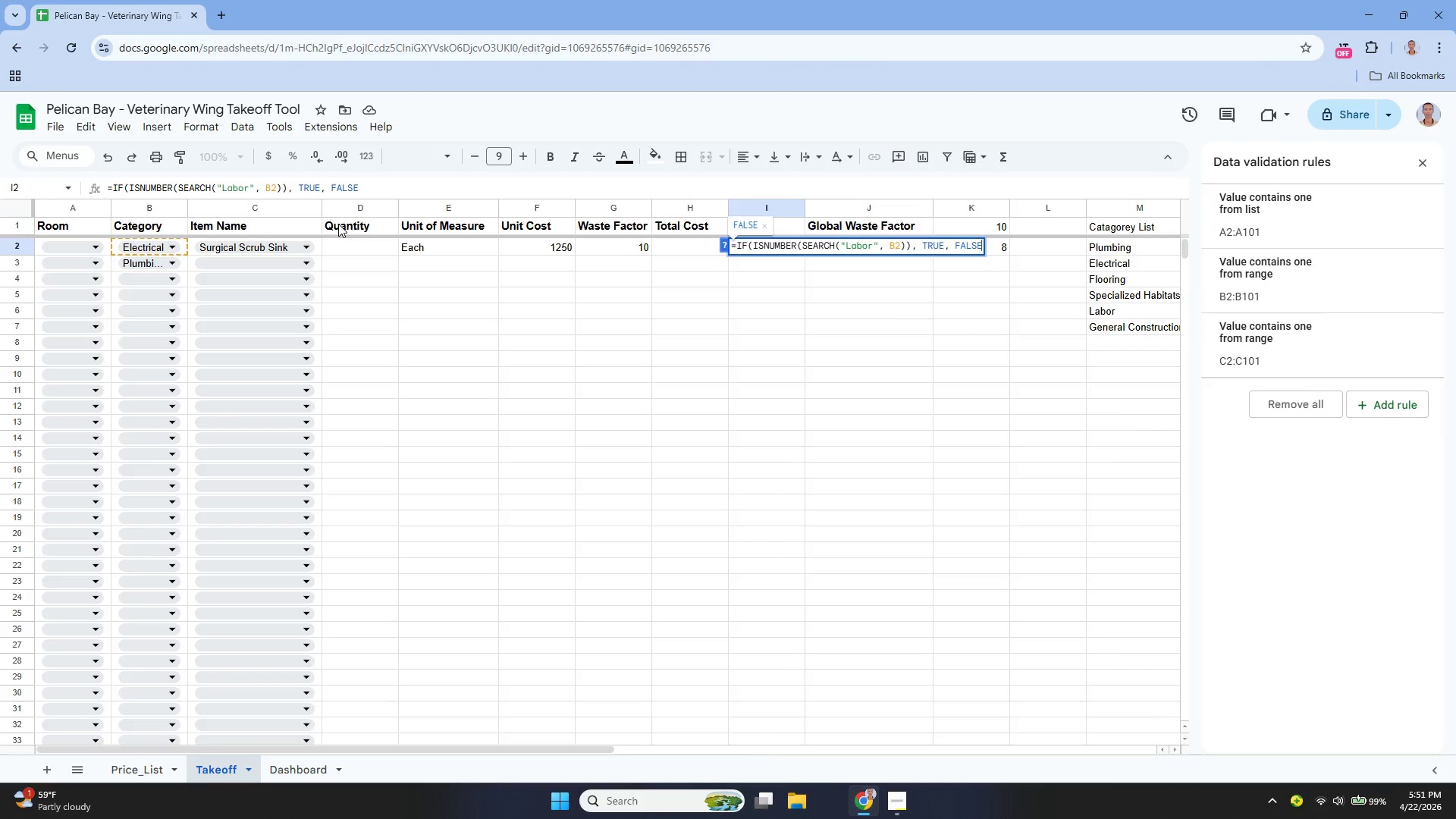 
wait(6.01)
 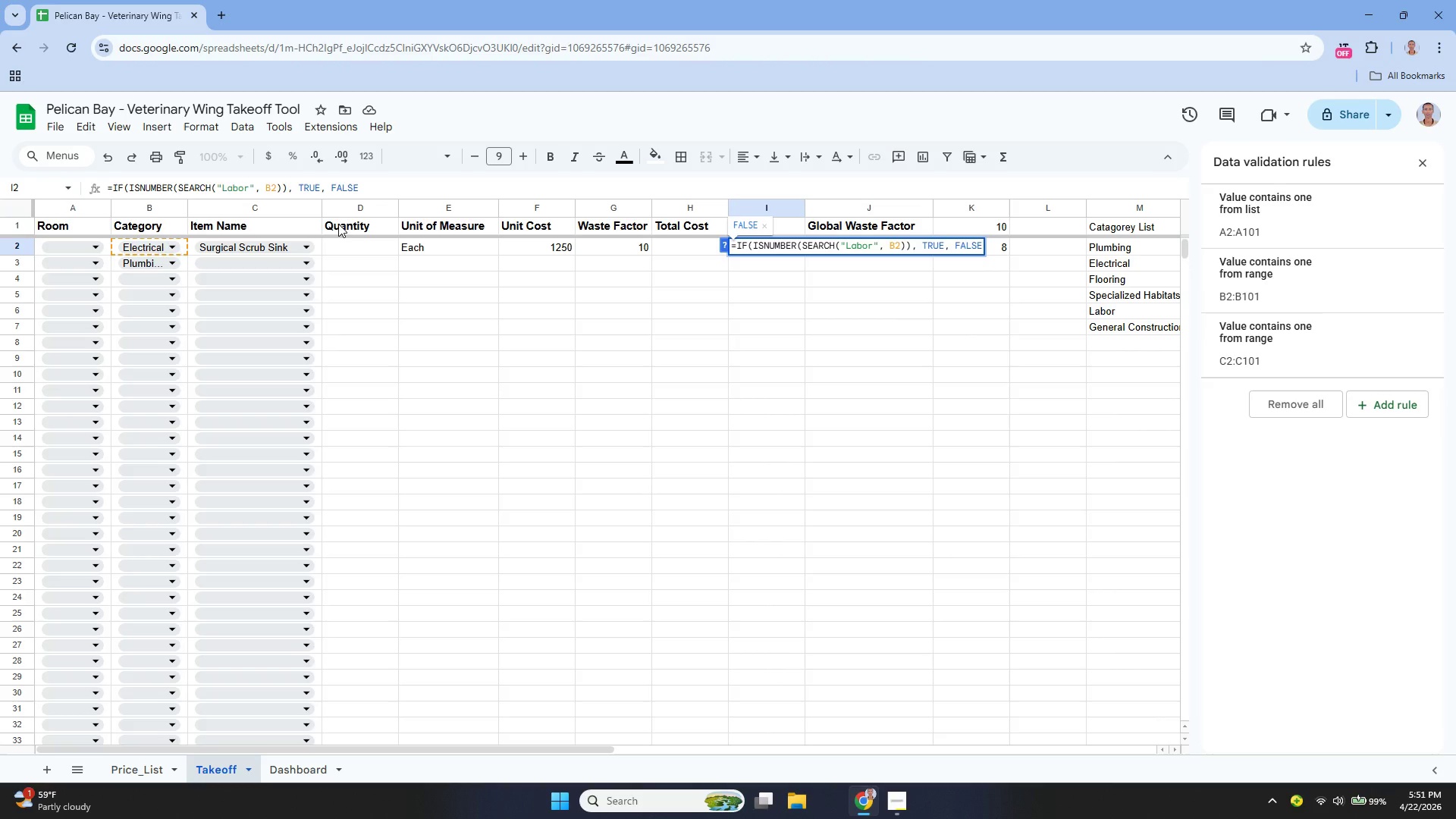 
key(Enter)
 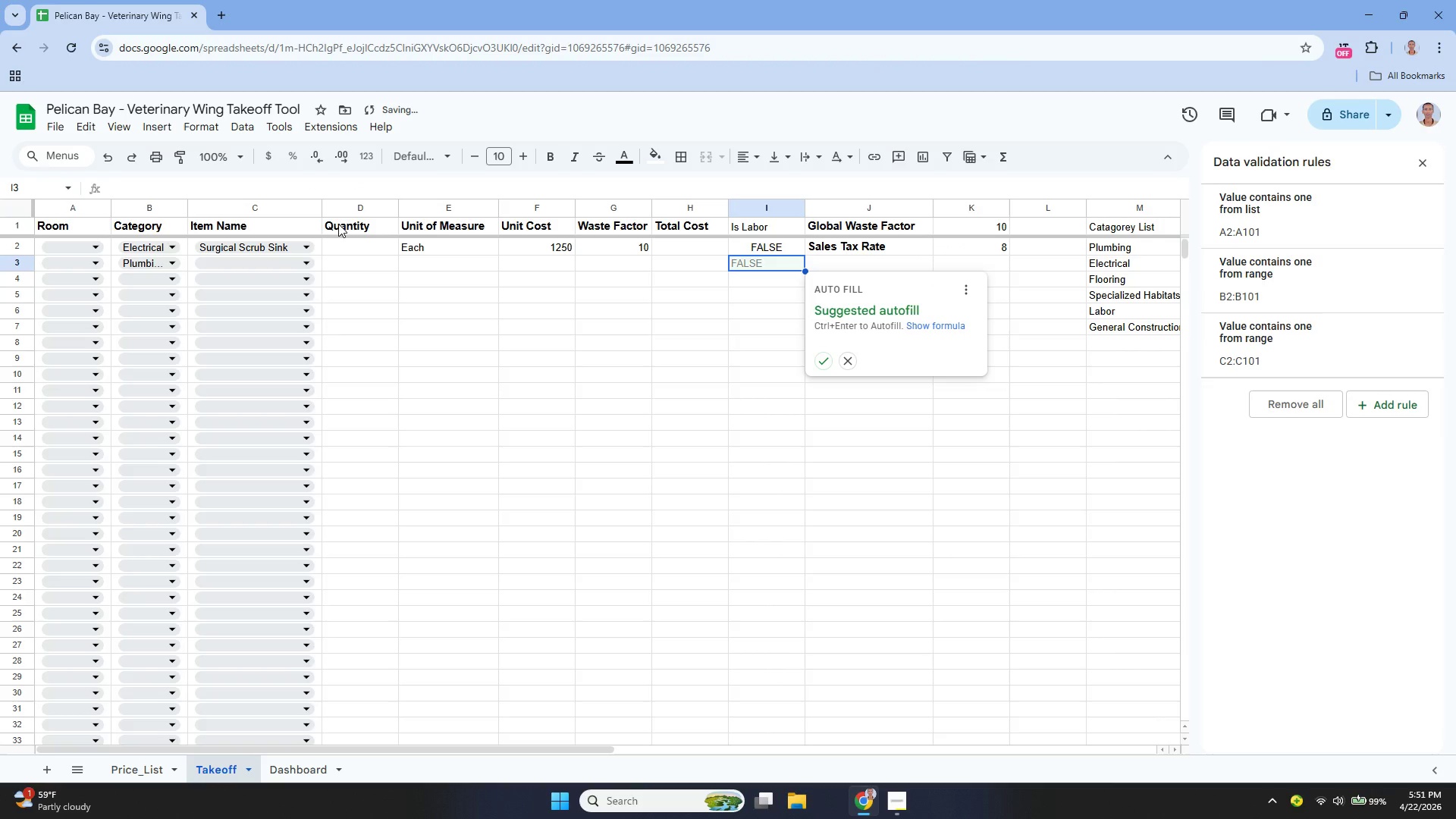 
key(Enter)
 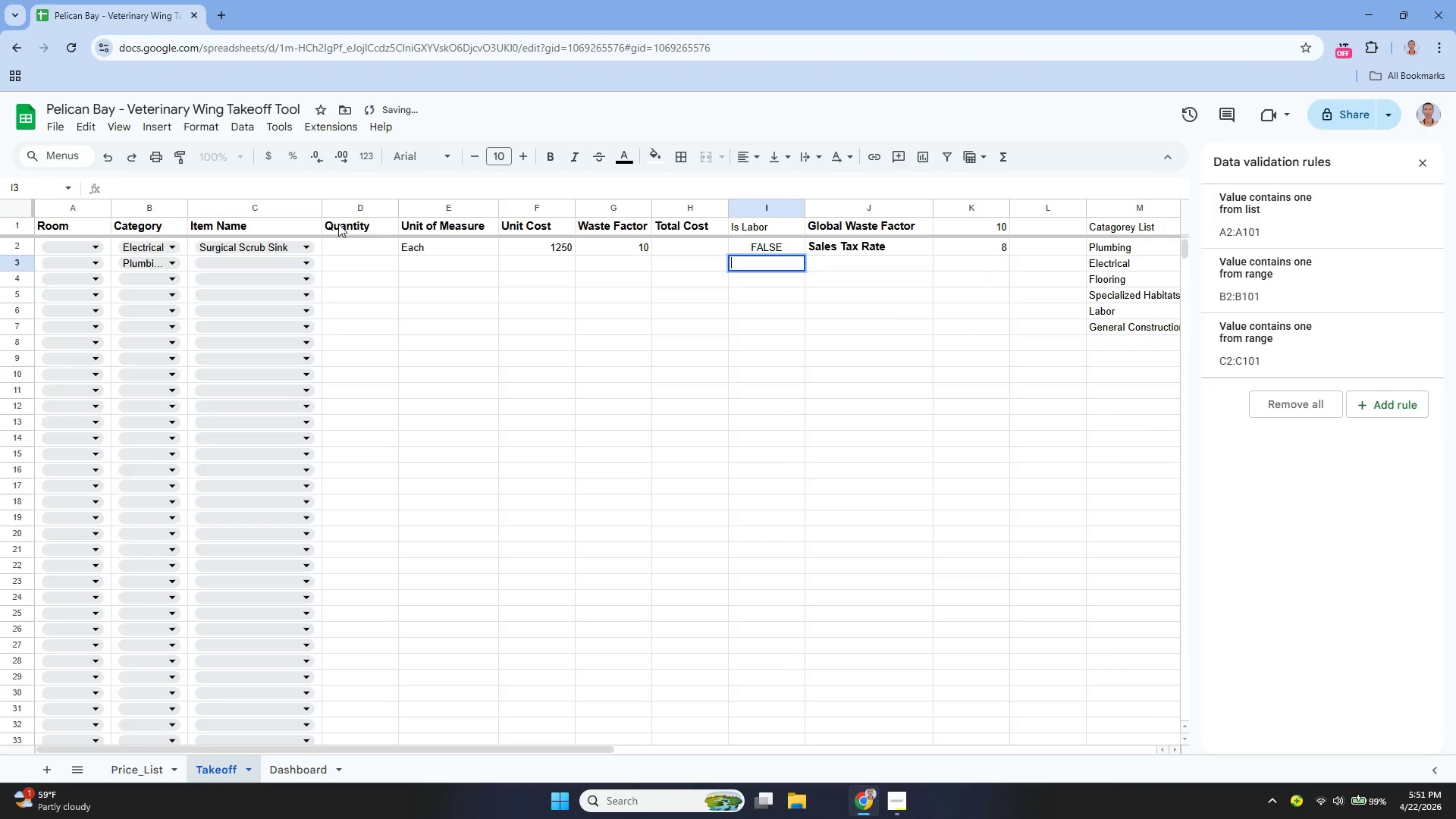 
key(ArrowUp)
 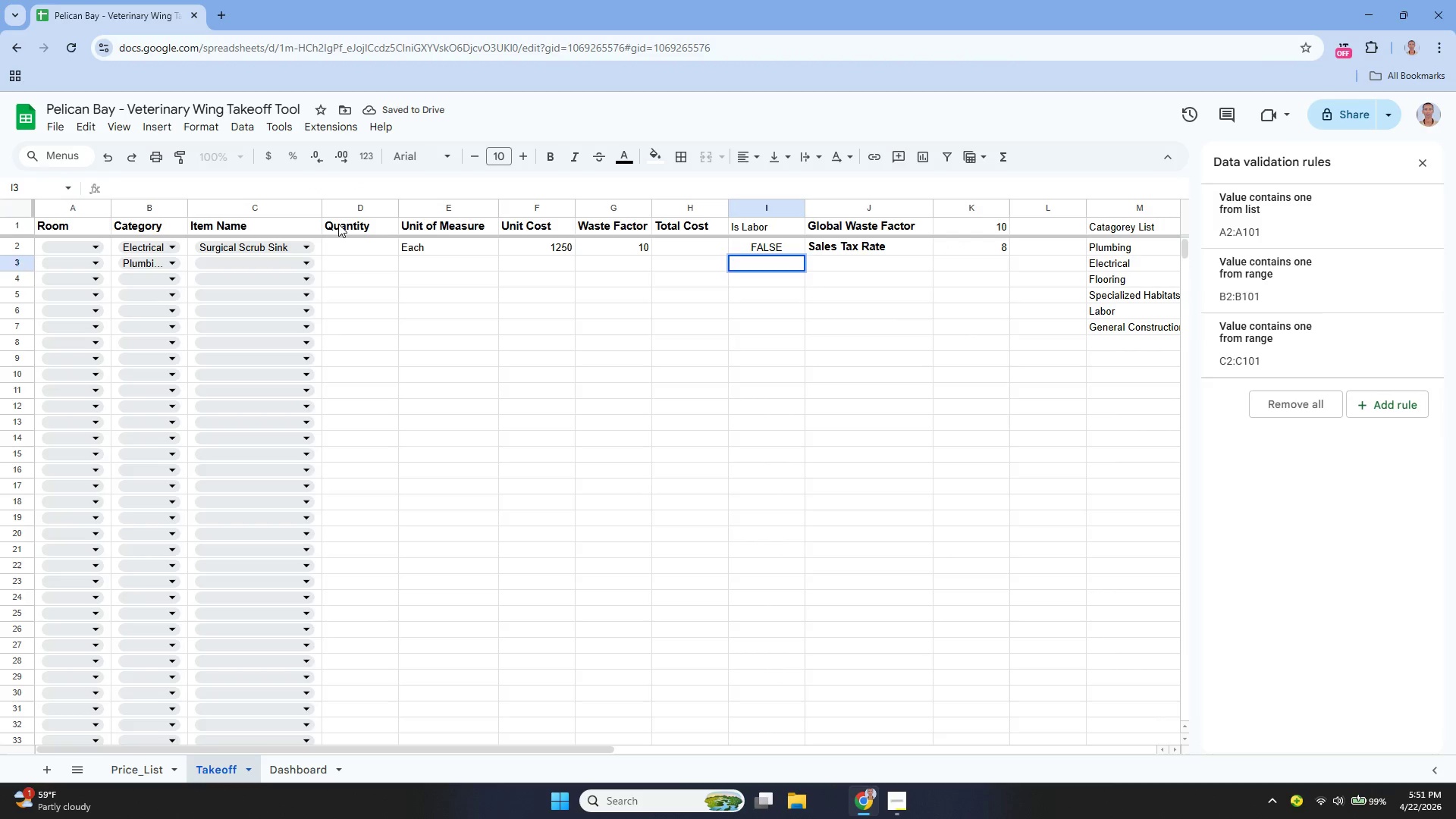 
key(Enter)
 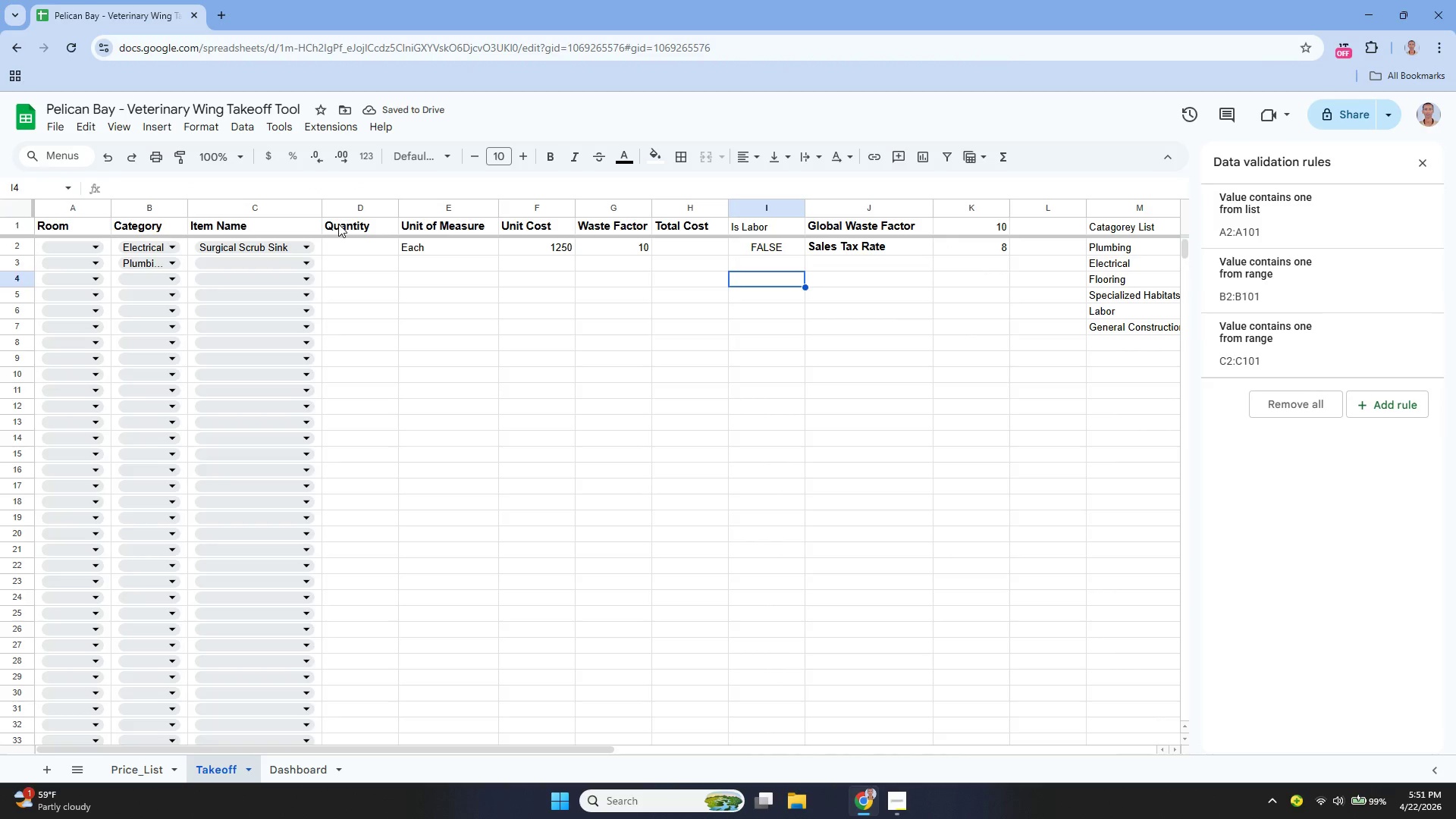 
key(ArrowUp)
 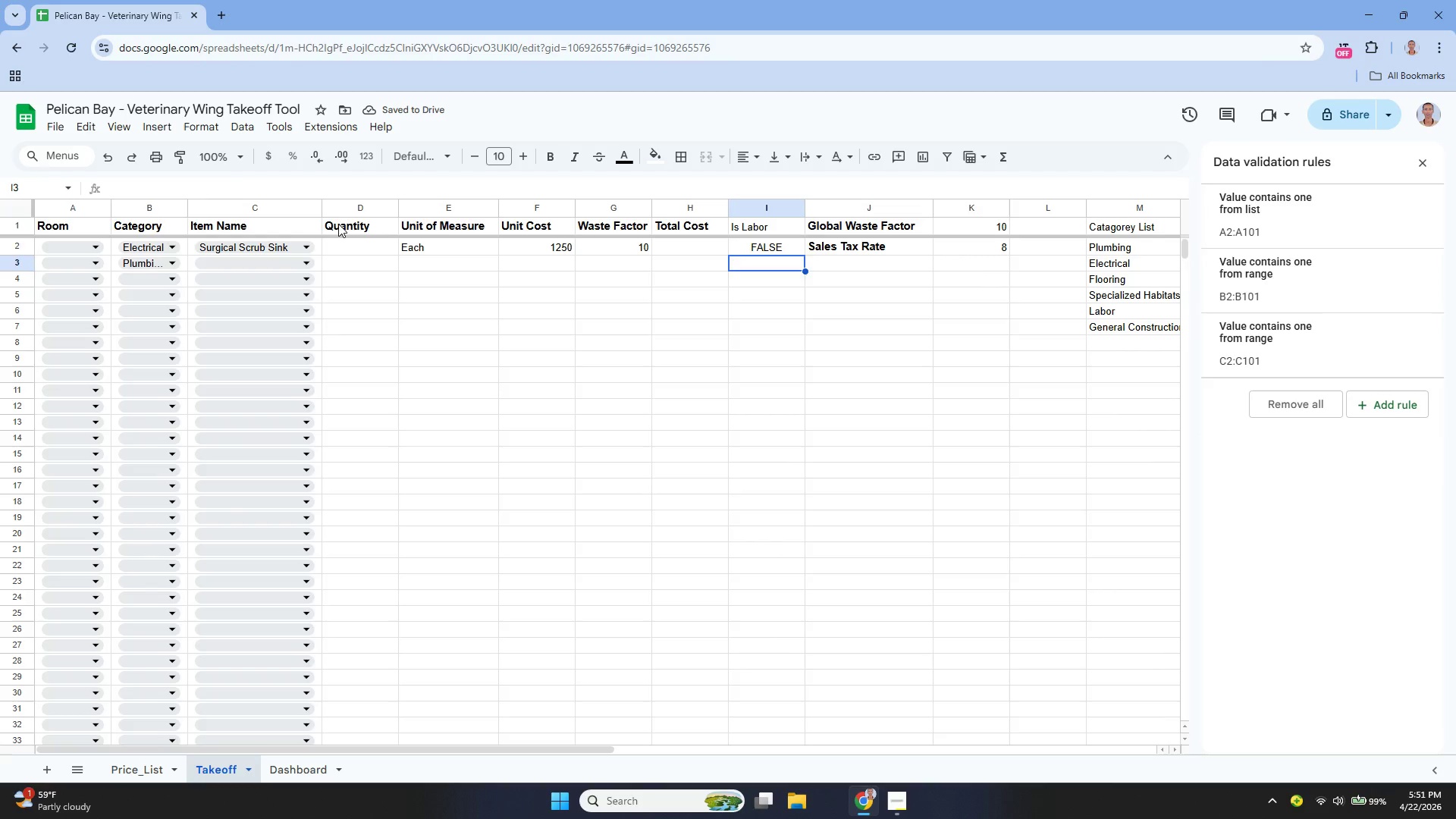 
key(ArrowUp)
 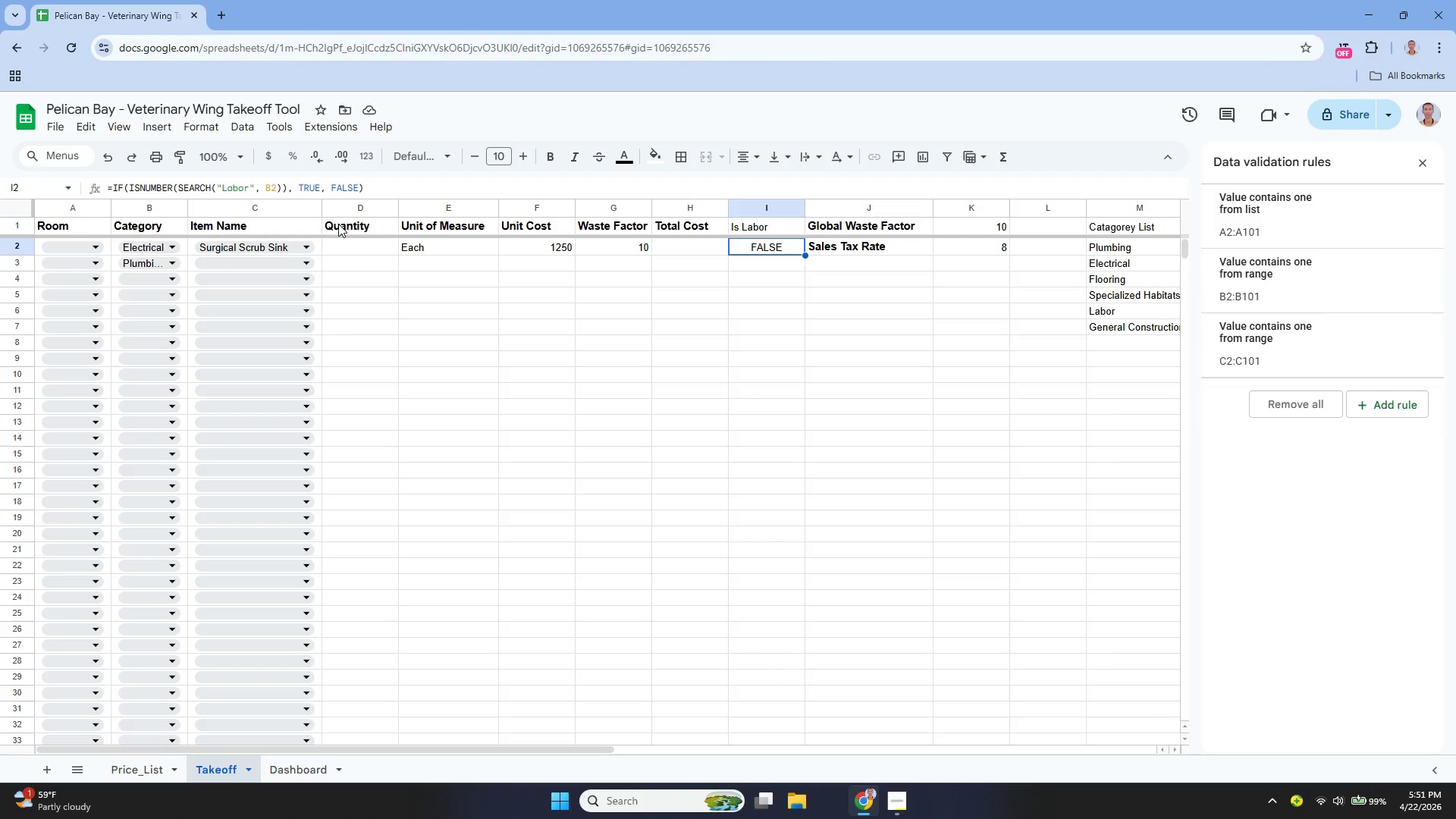 
key(ArrowUp)
 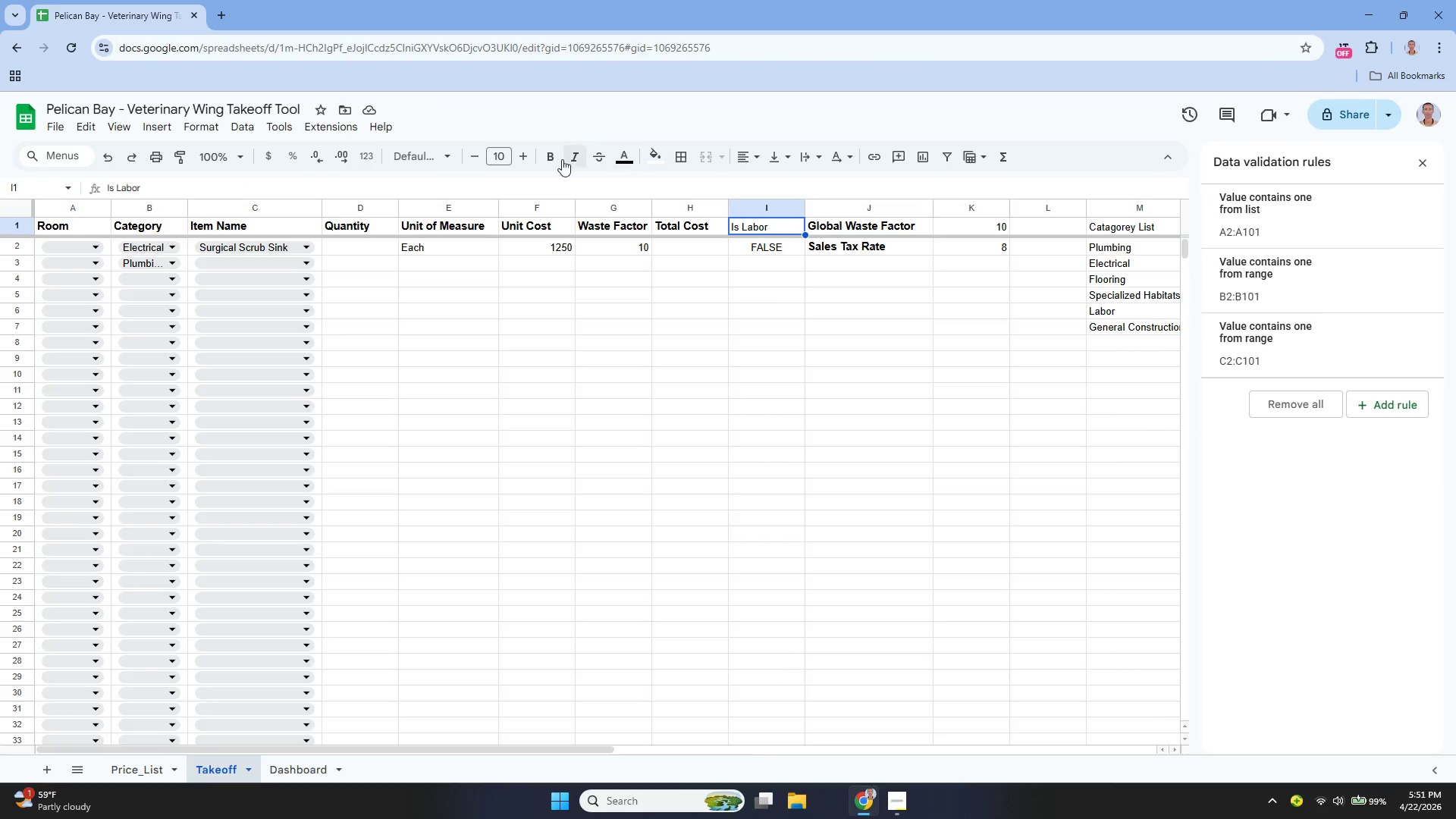 
left_click([550, 161])
 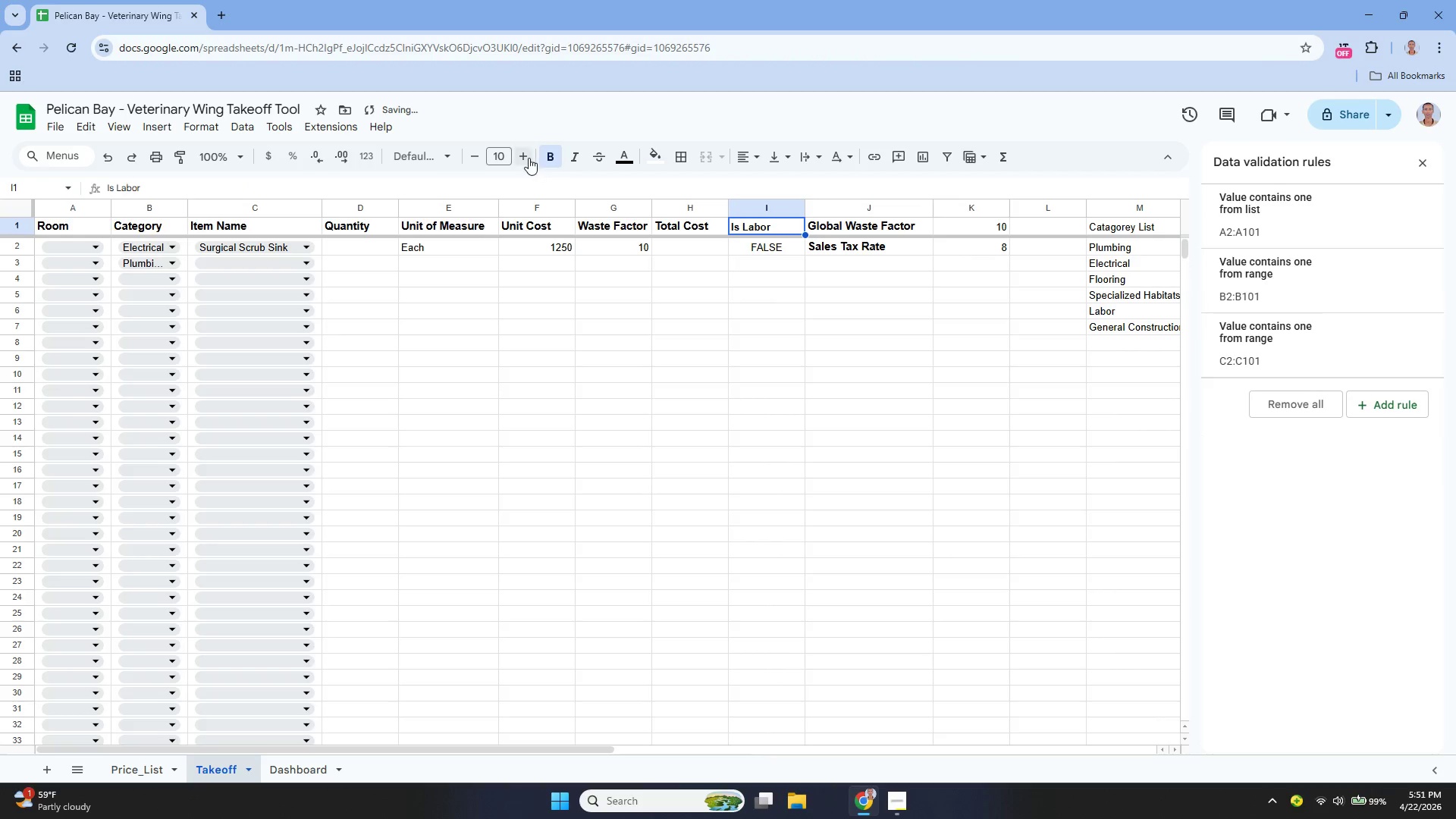 
left_click([529, 158])
 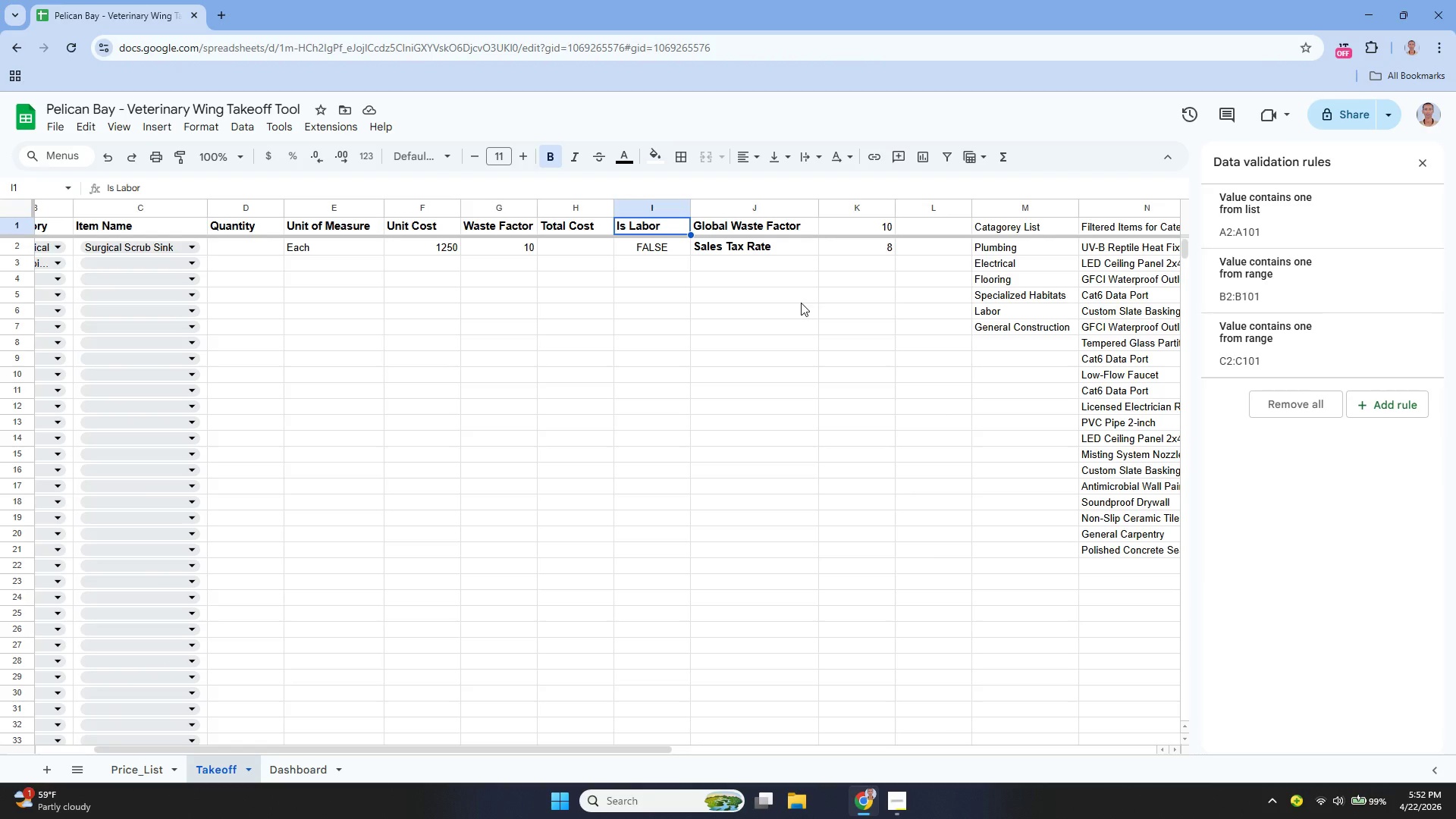 
wait(24.09)
 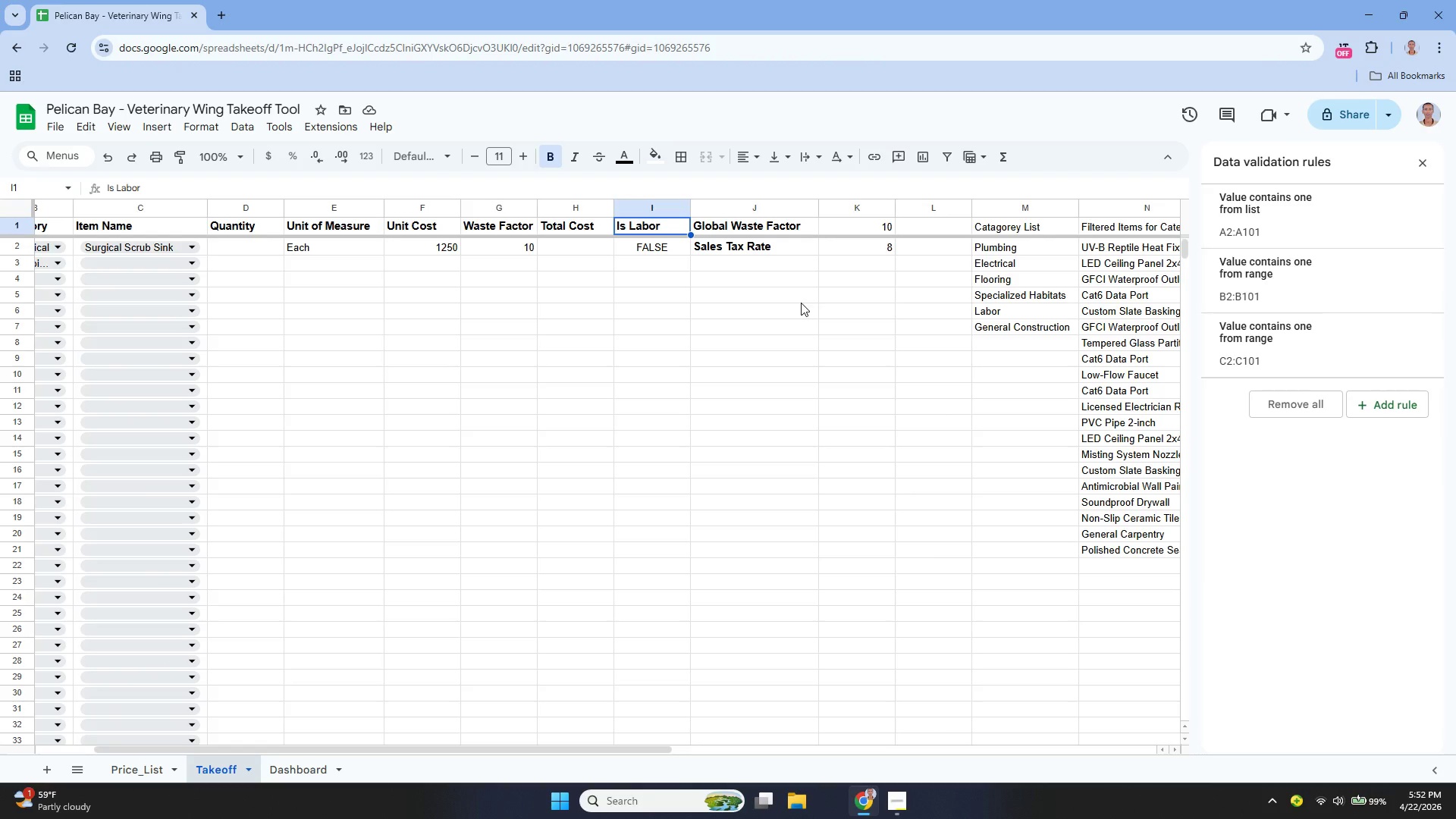 
left_click([625, 248])
 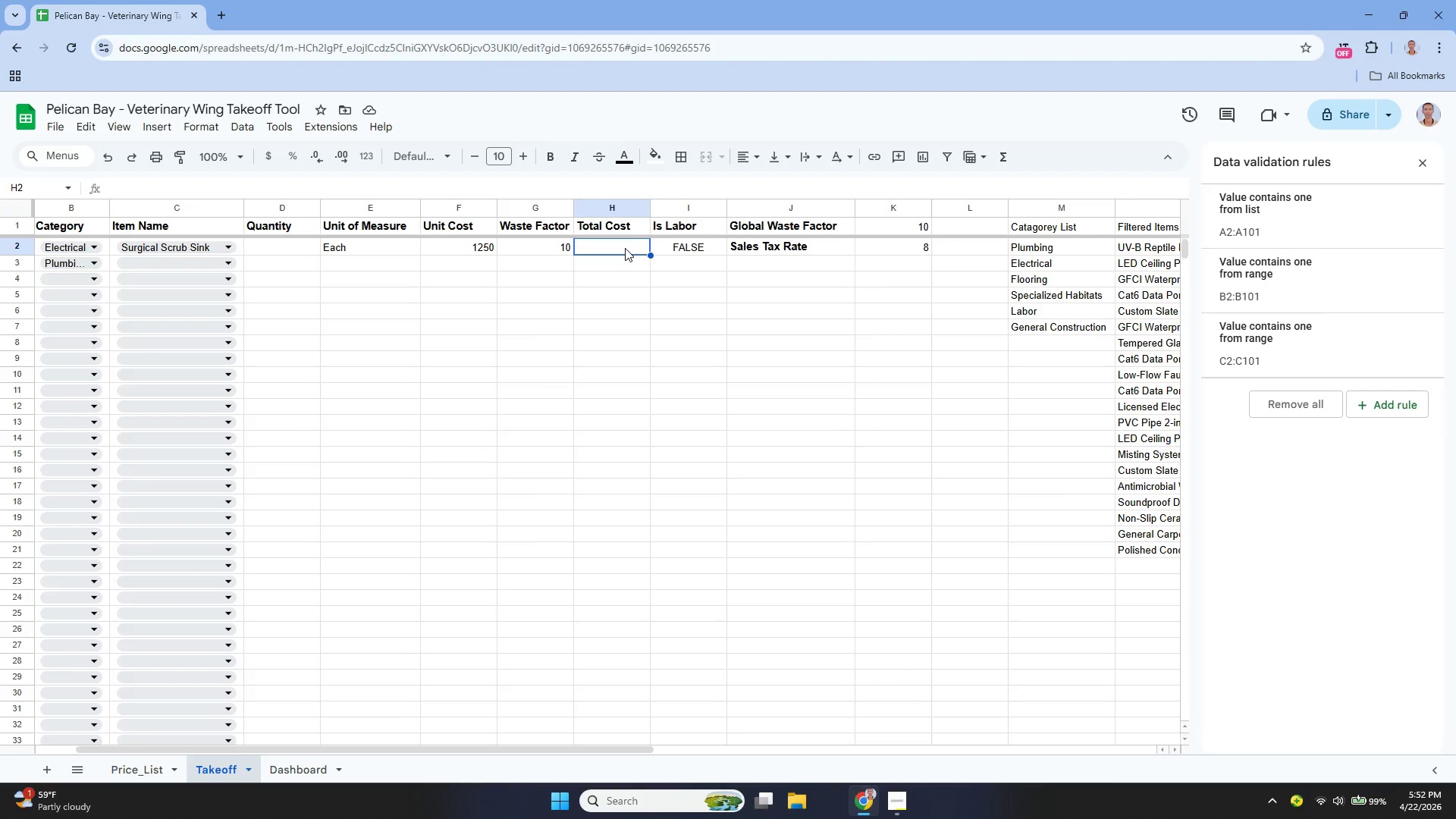 
key(Enter)
 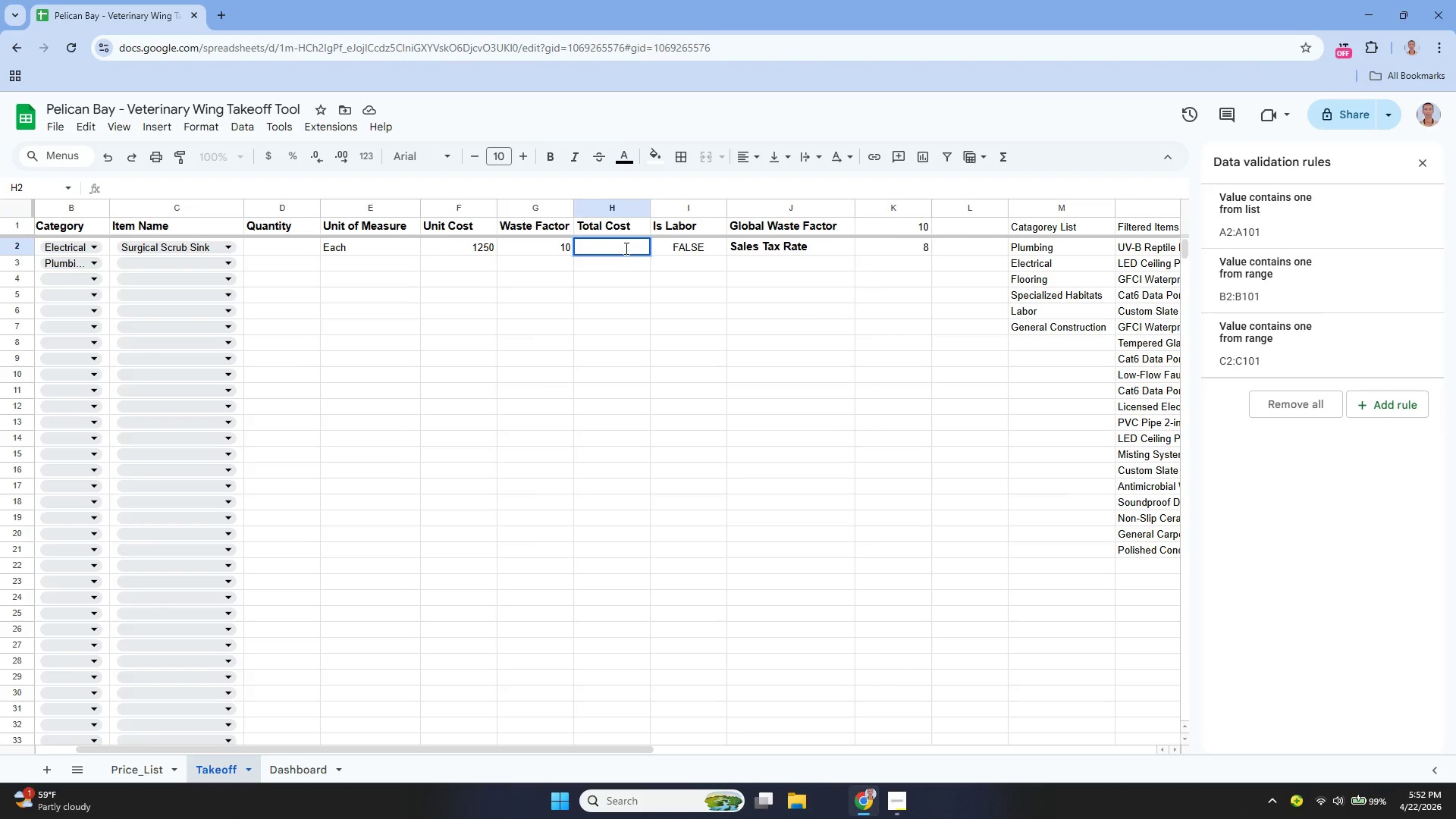 
type(D2)
key(Backspace)
key(Backspace)
key(Backspace)
type(=d2 * f2 * (1 + if(I2)
key(Backspace)
key(Backspace)
type(i2, 0, G2)
key(Backspace)
key(Backspace)
type(g2/100)) * (1 + $K)
key(Backspace)
type(k$2/100))
 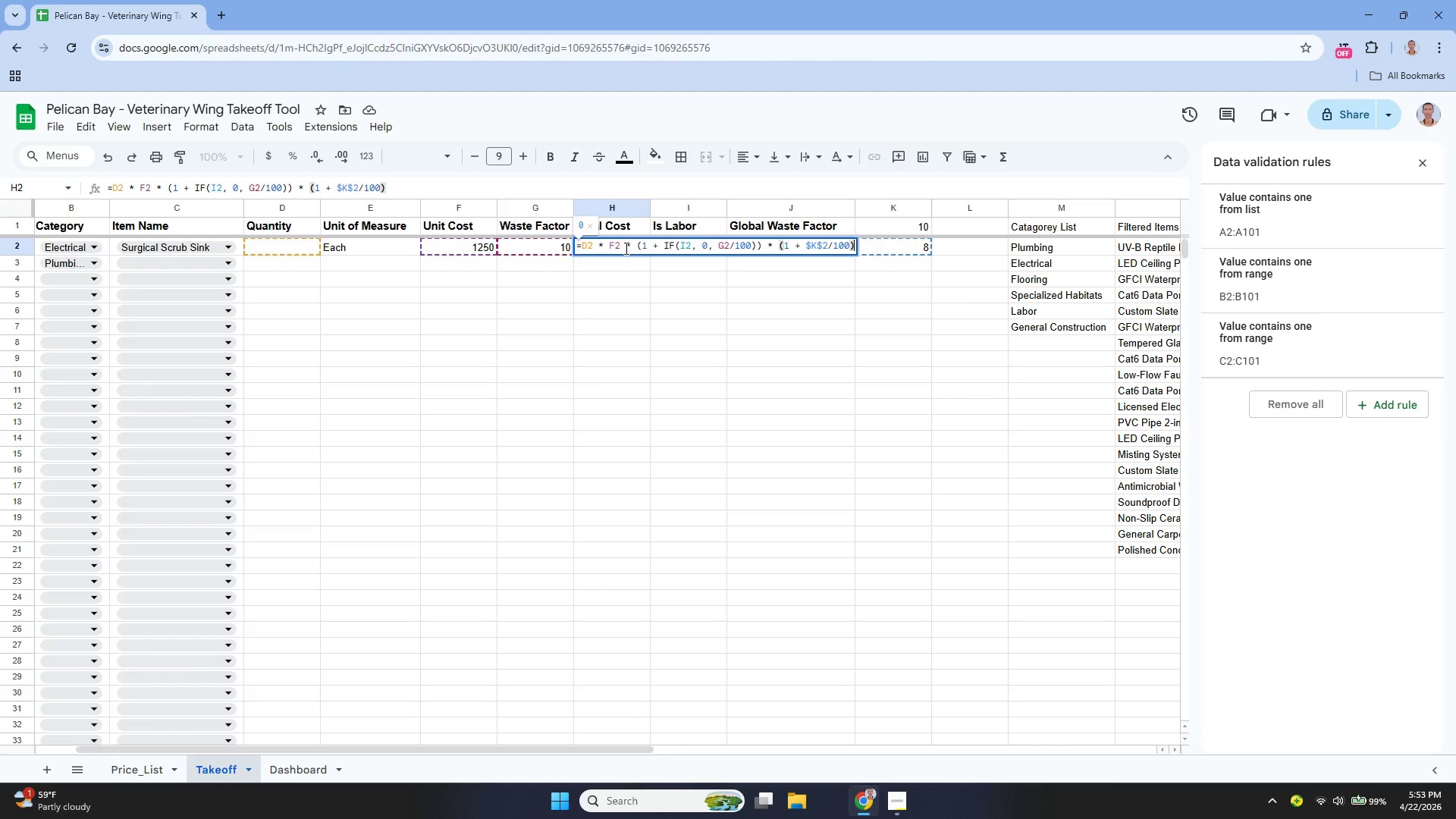 
key(Enter)
 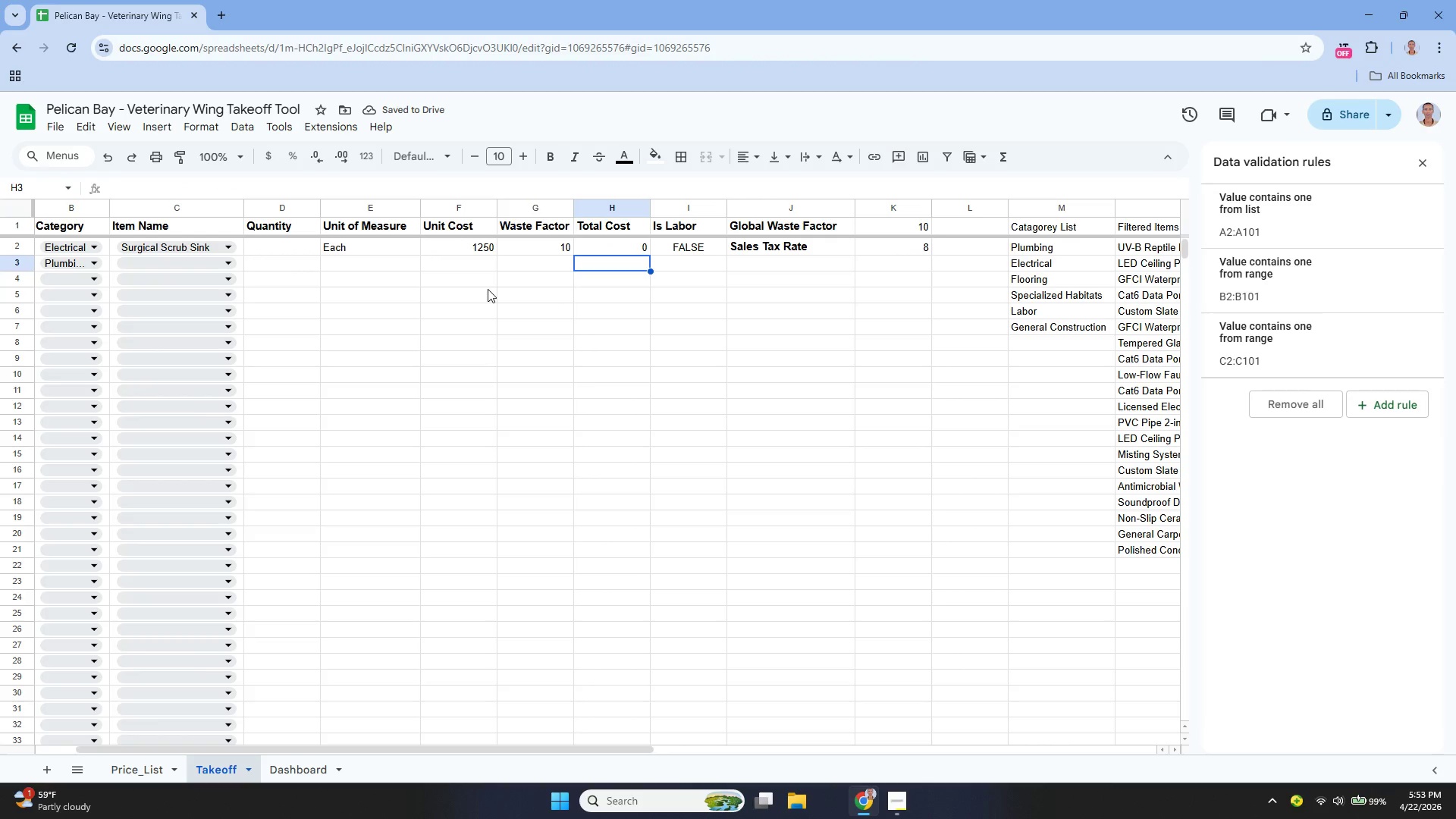 
left_click([286, 249])
 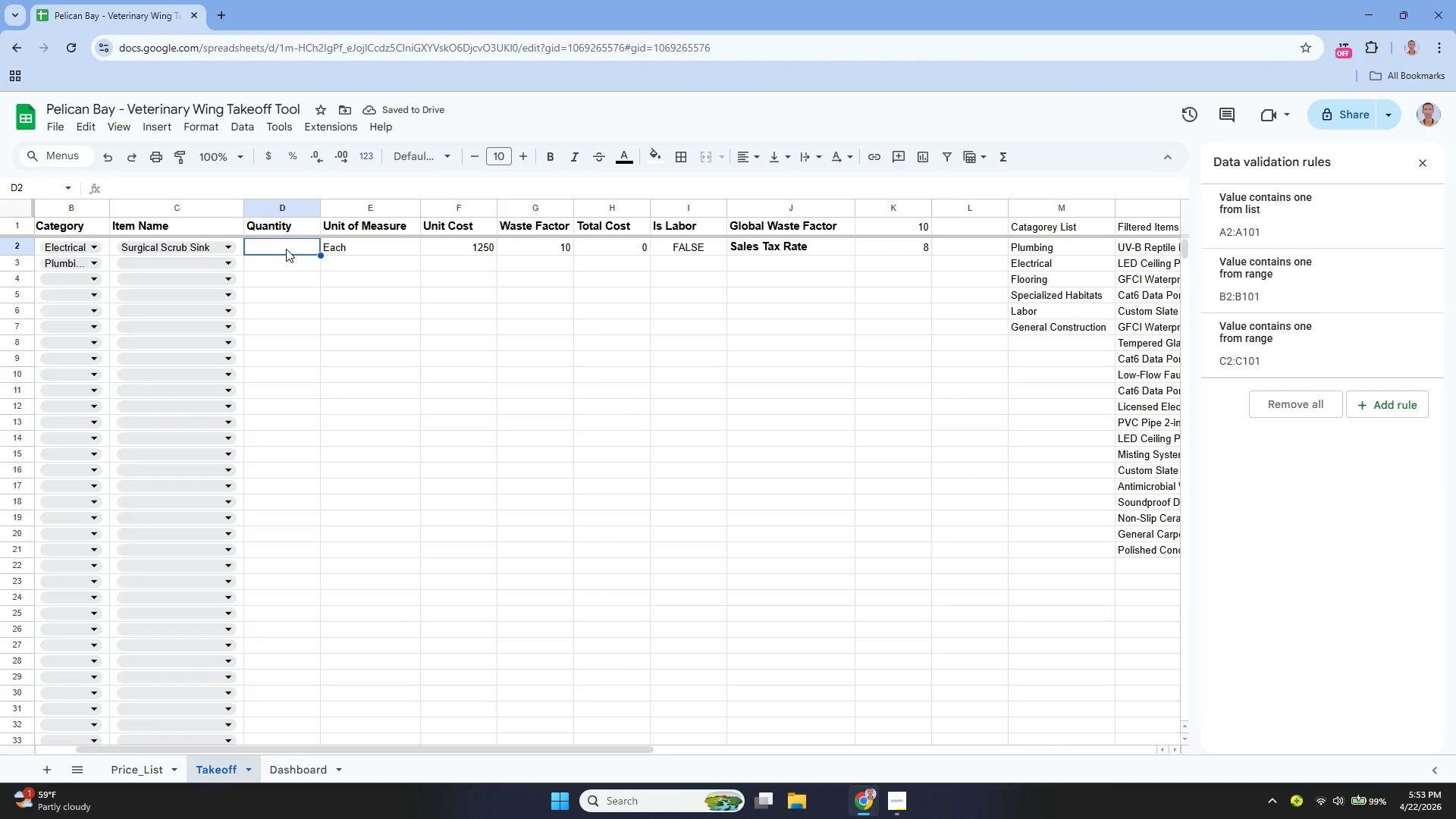 
key(Enter)
 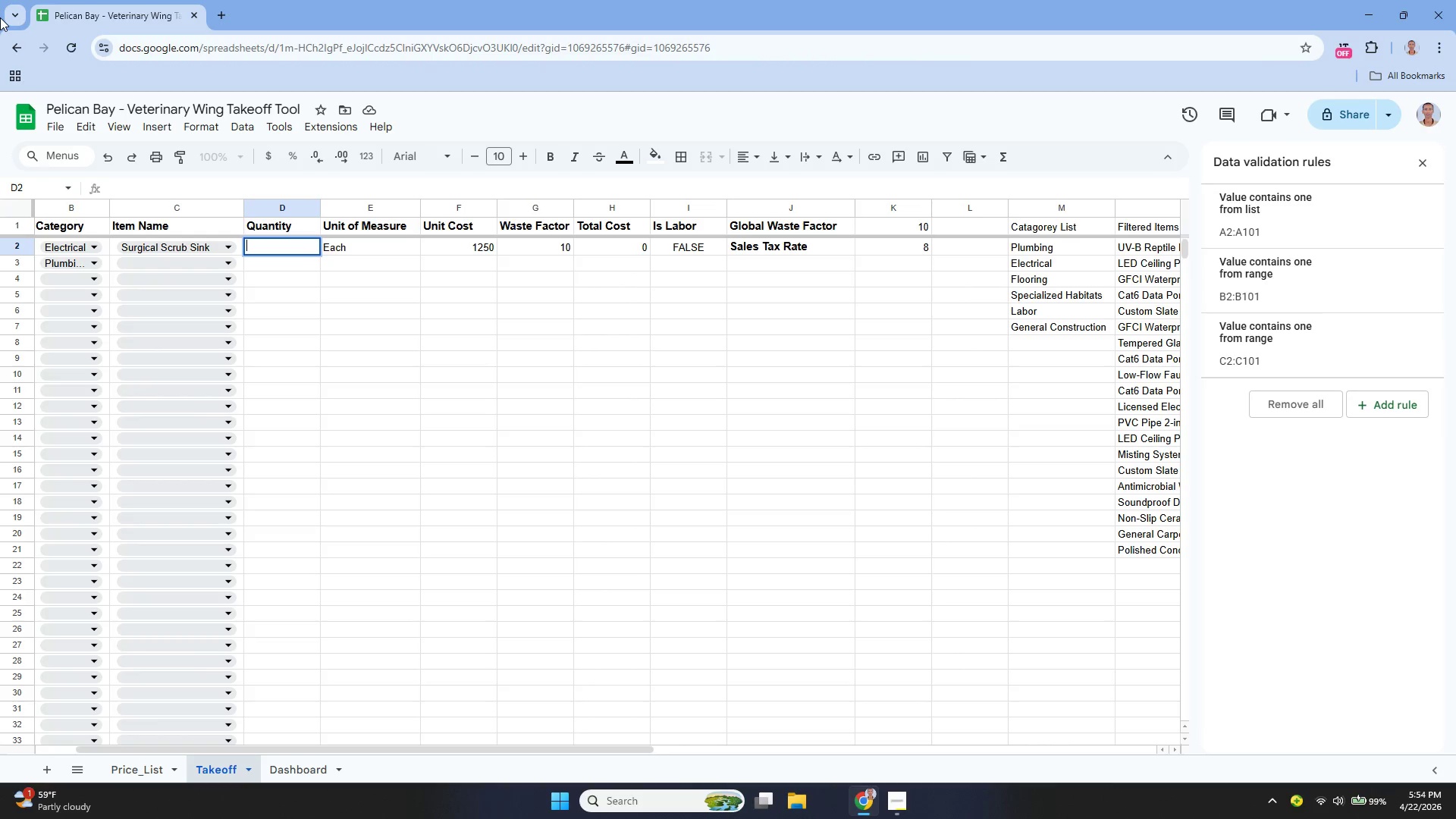 
wait(80.34)
 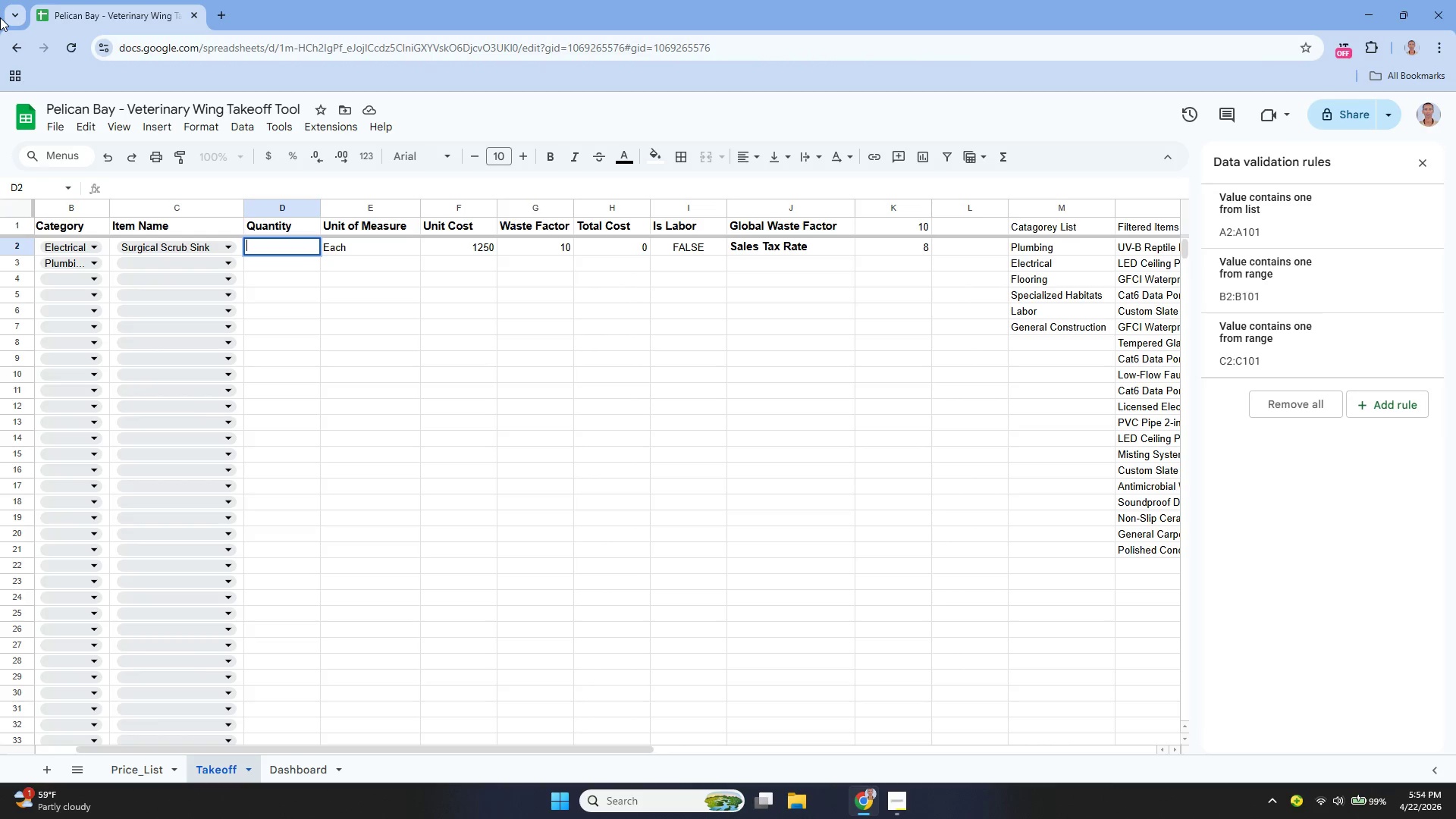 
double_click([592, 252])
 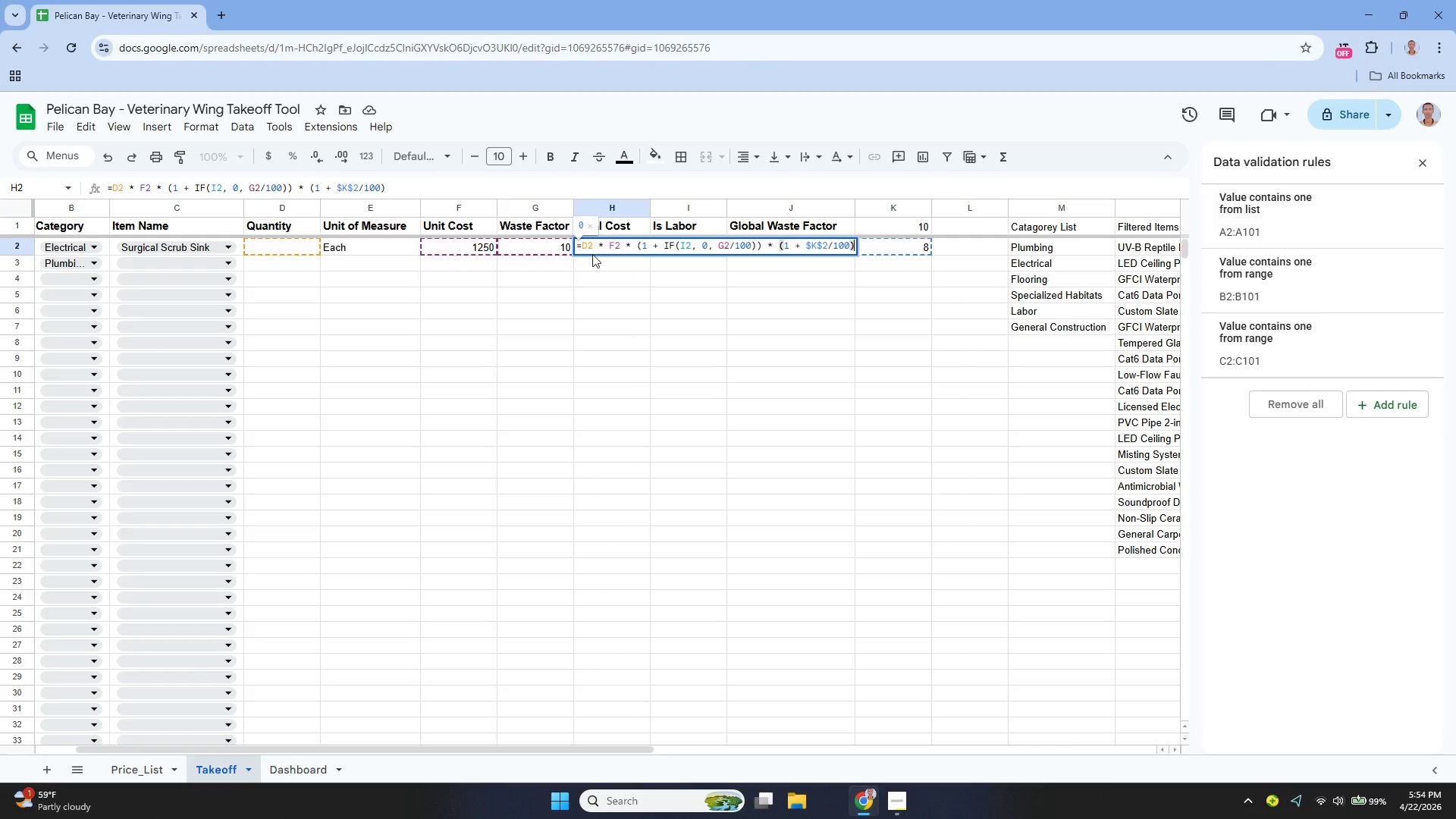 
left_click([594, 259])
 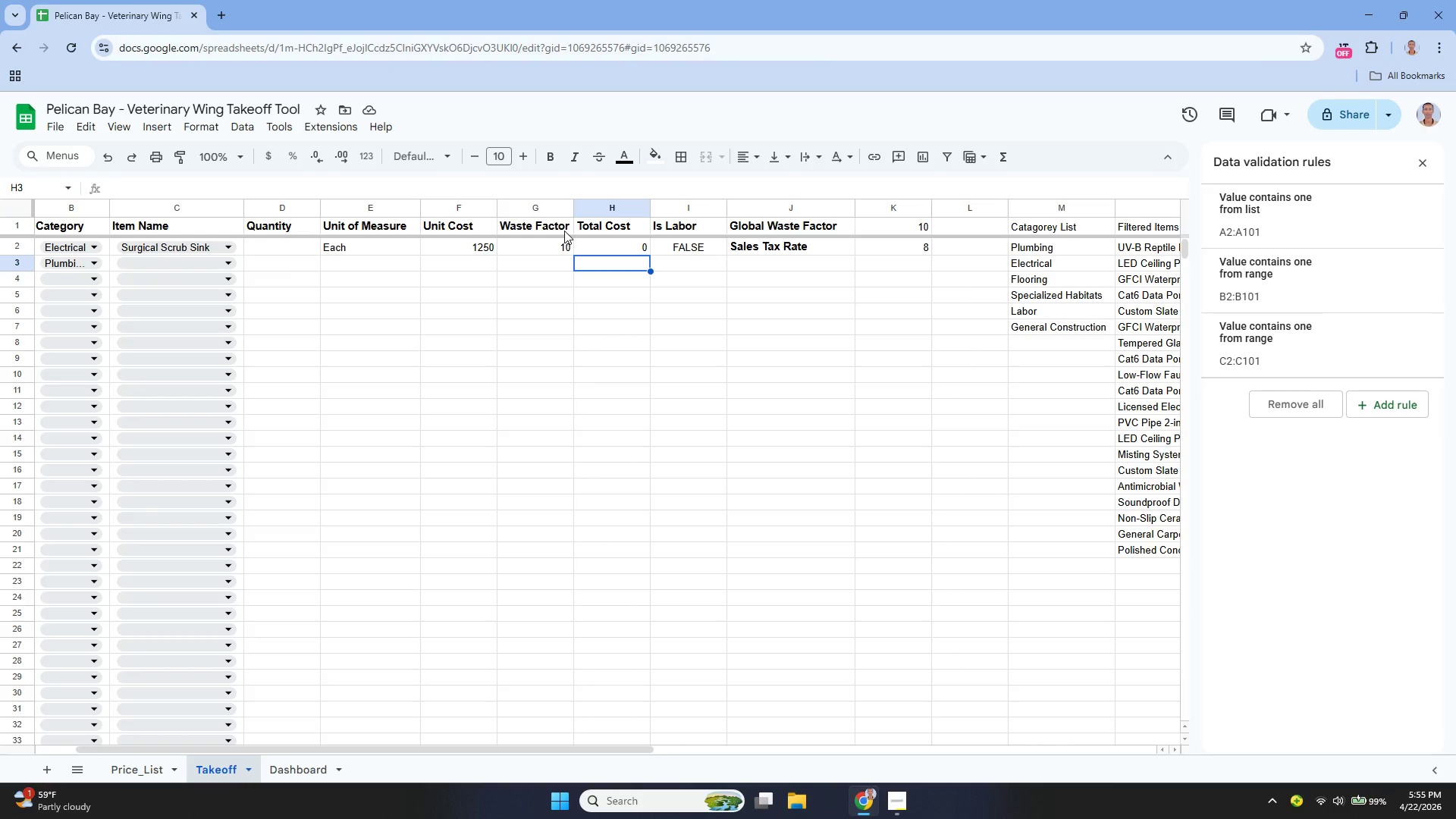 
wait(50.81)
 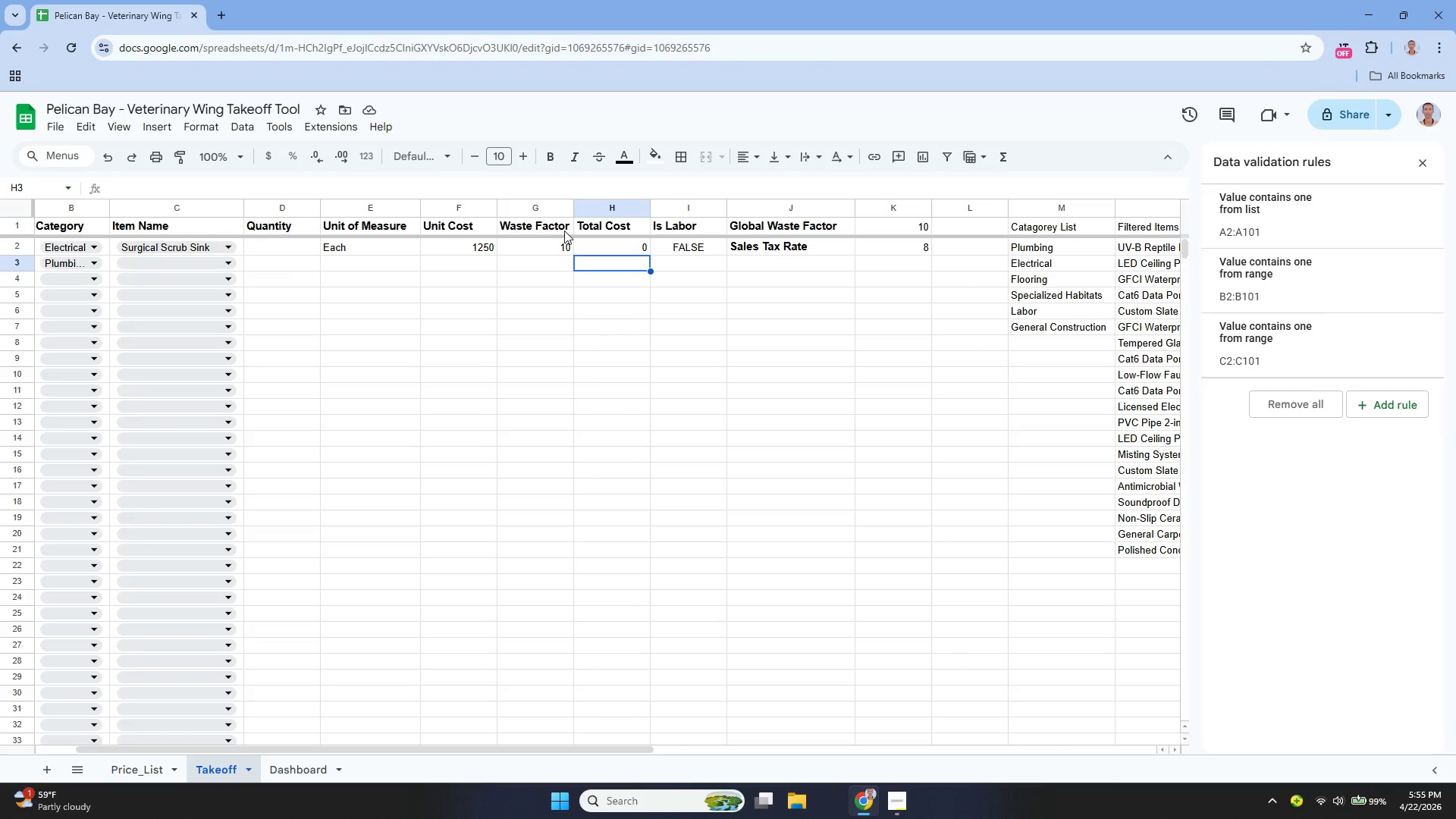 
key(2)
 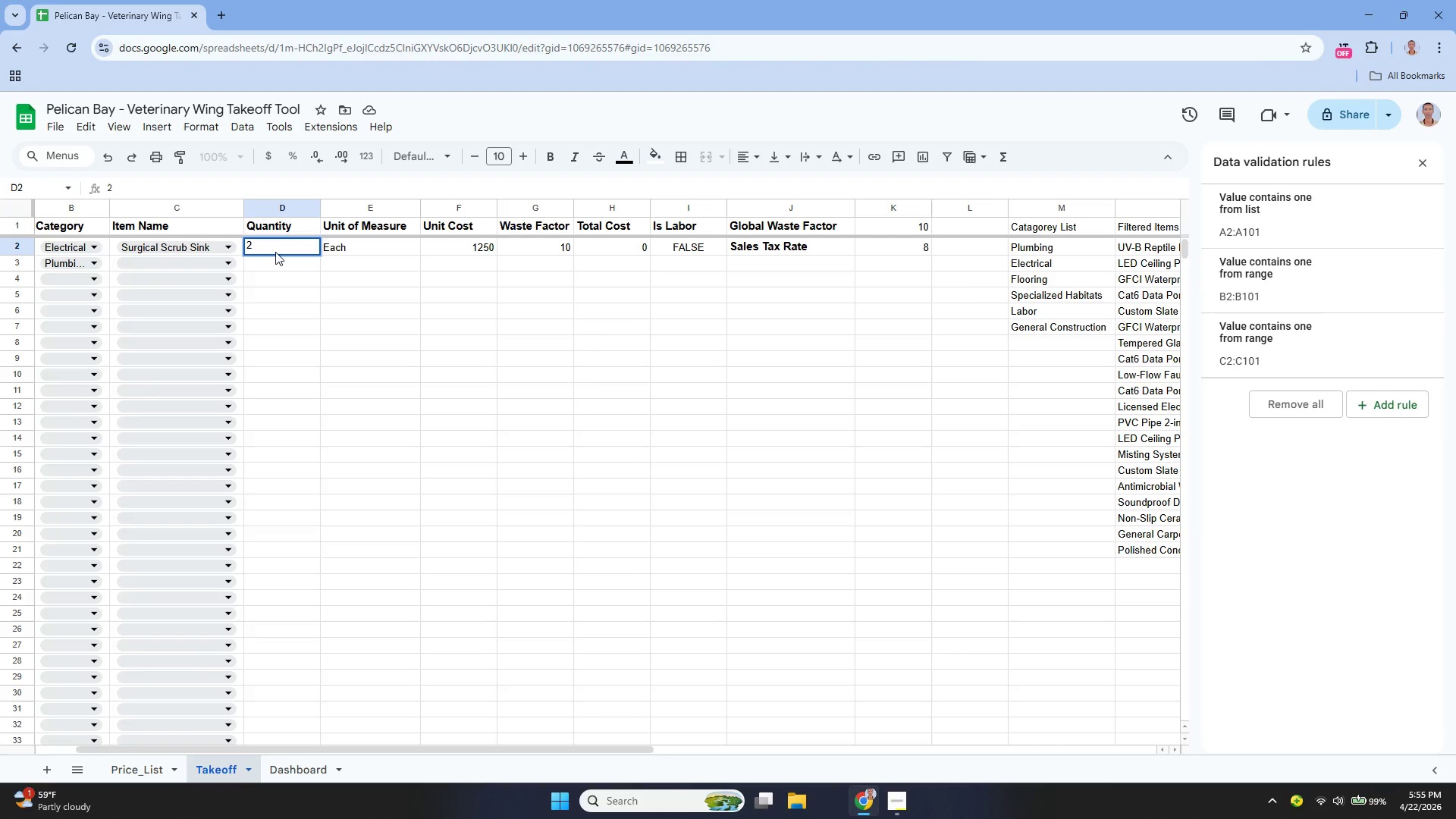 
key(Enter)
 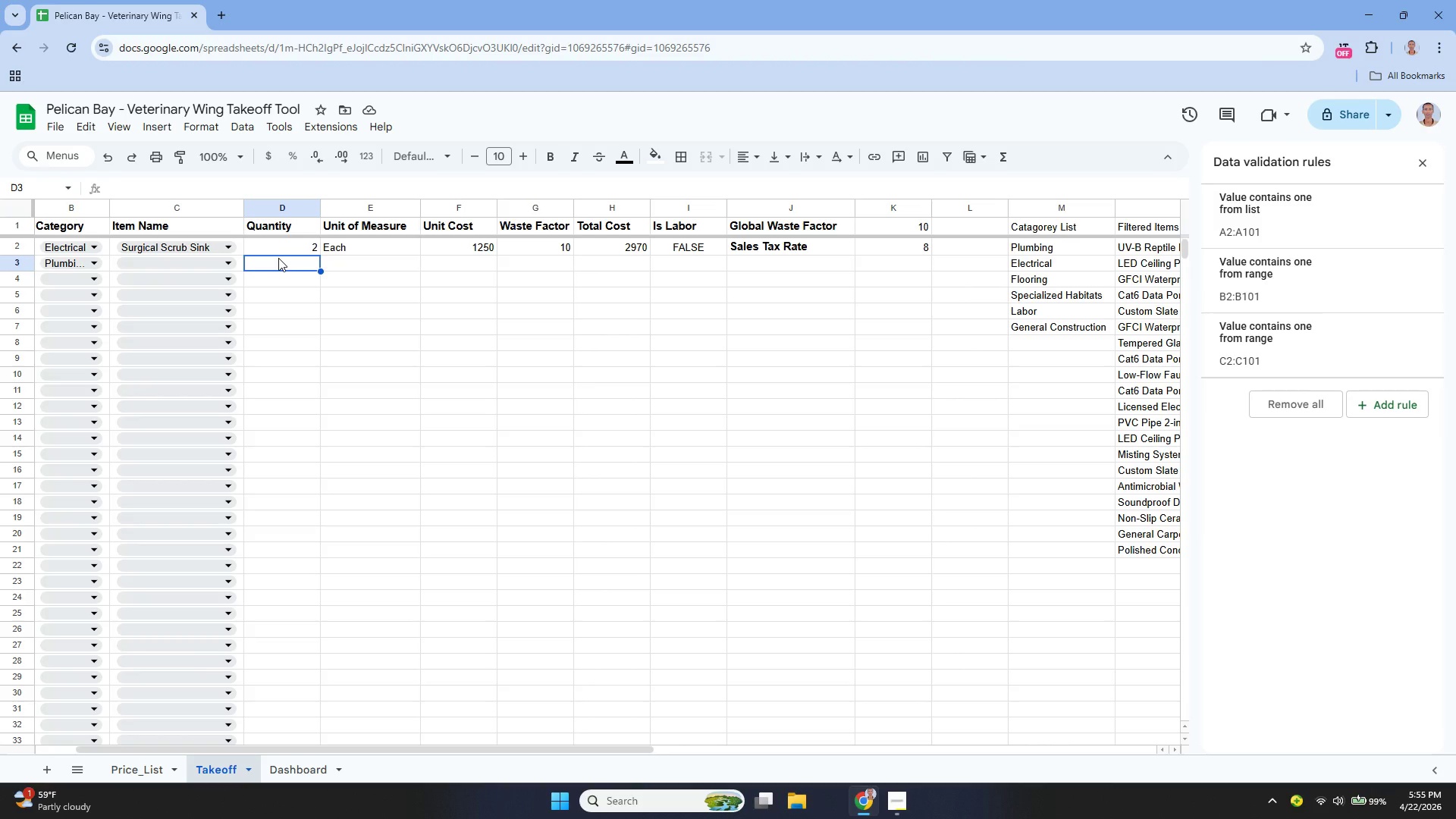 
wait(16.55)
 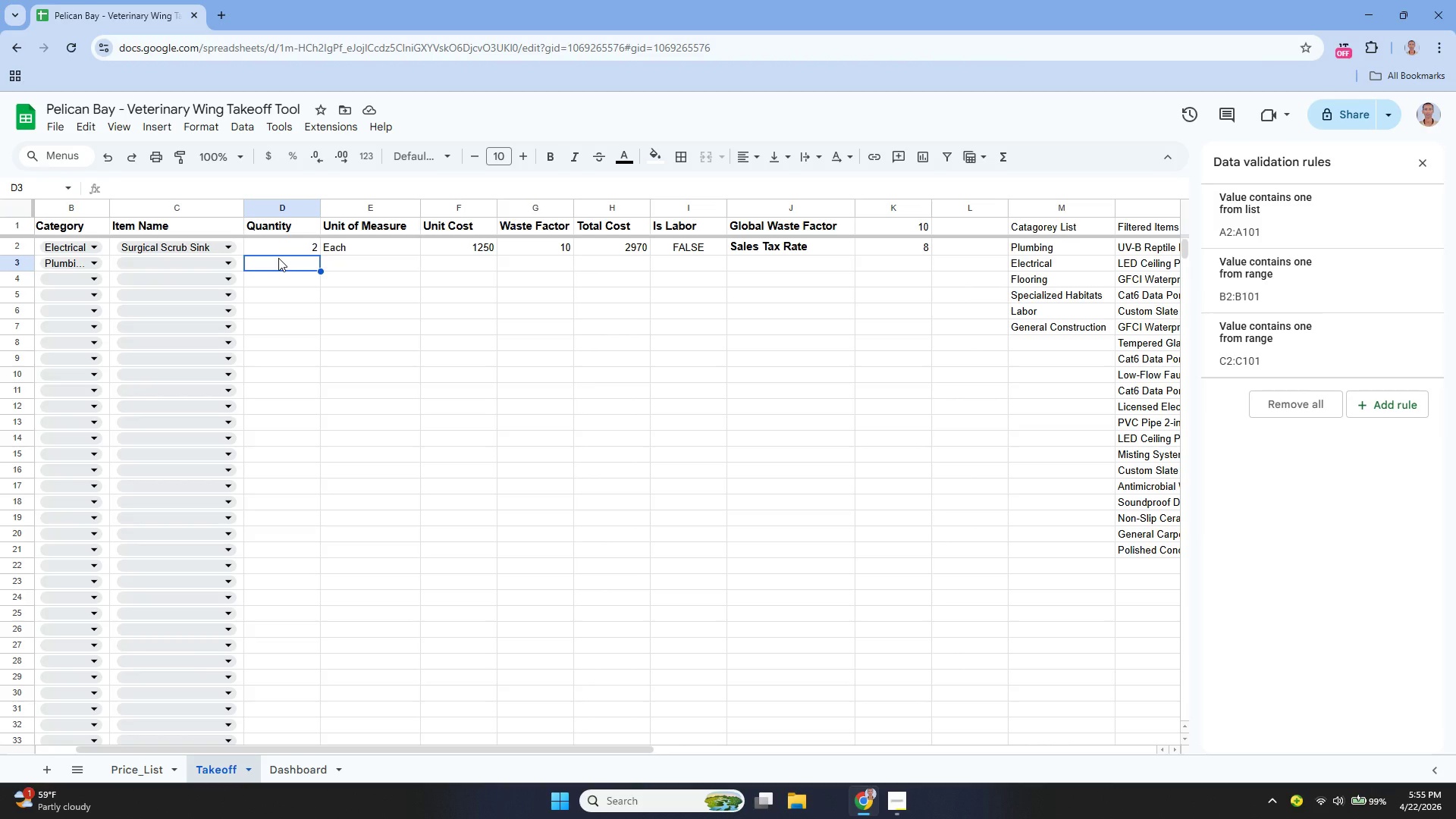 
scroll: coordinate [264, 342], scroll_direction: up, amount: 2.0
 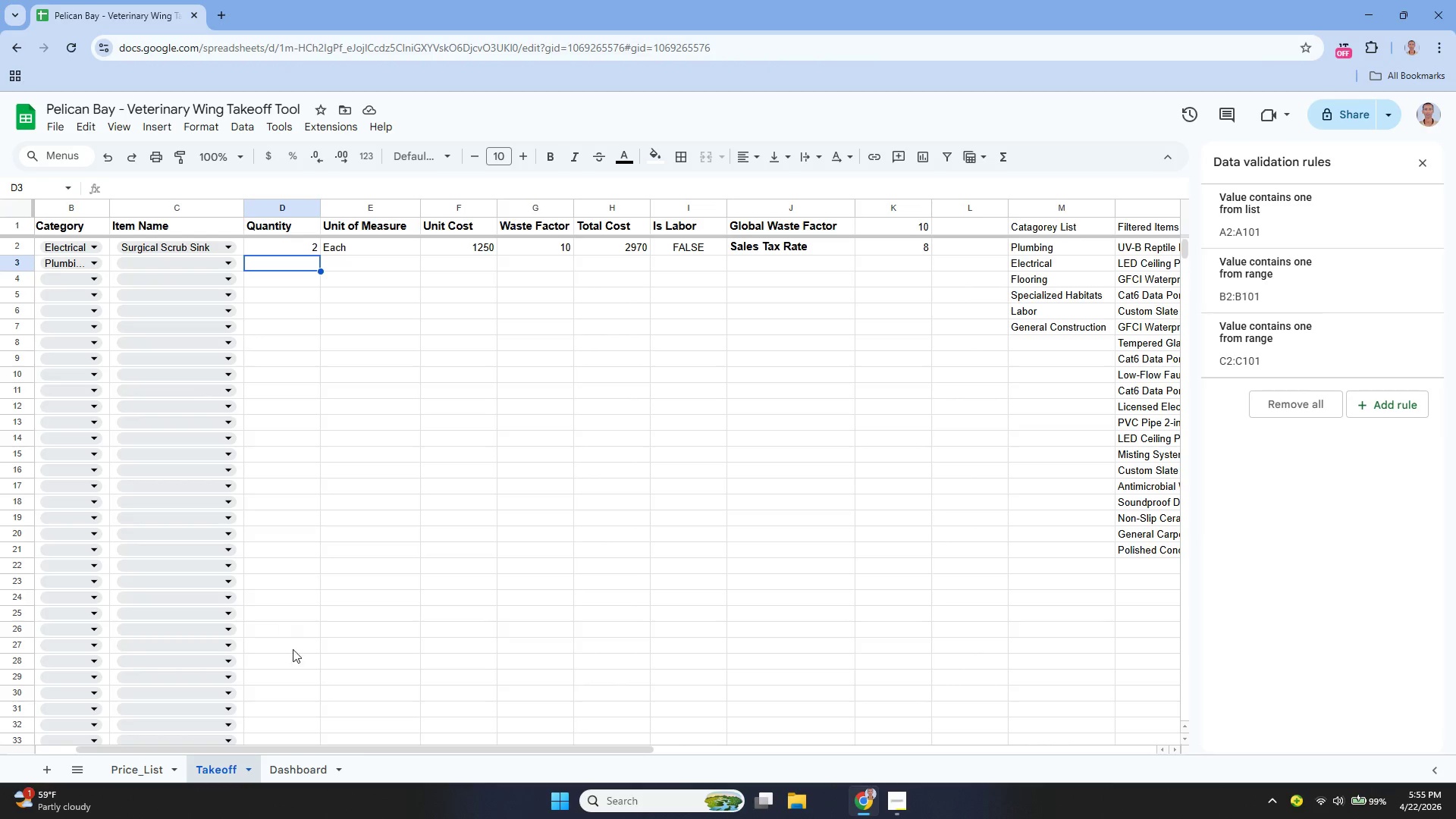 
left_click_drag(start_coordinate=[350, 749], to_coordinate=[228, 789])
 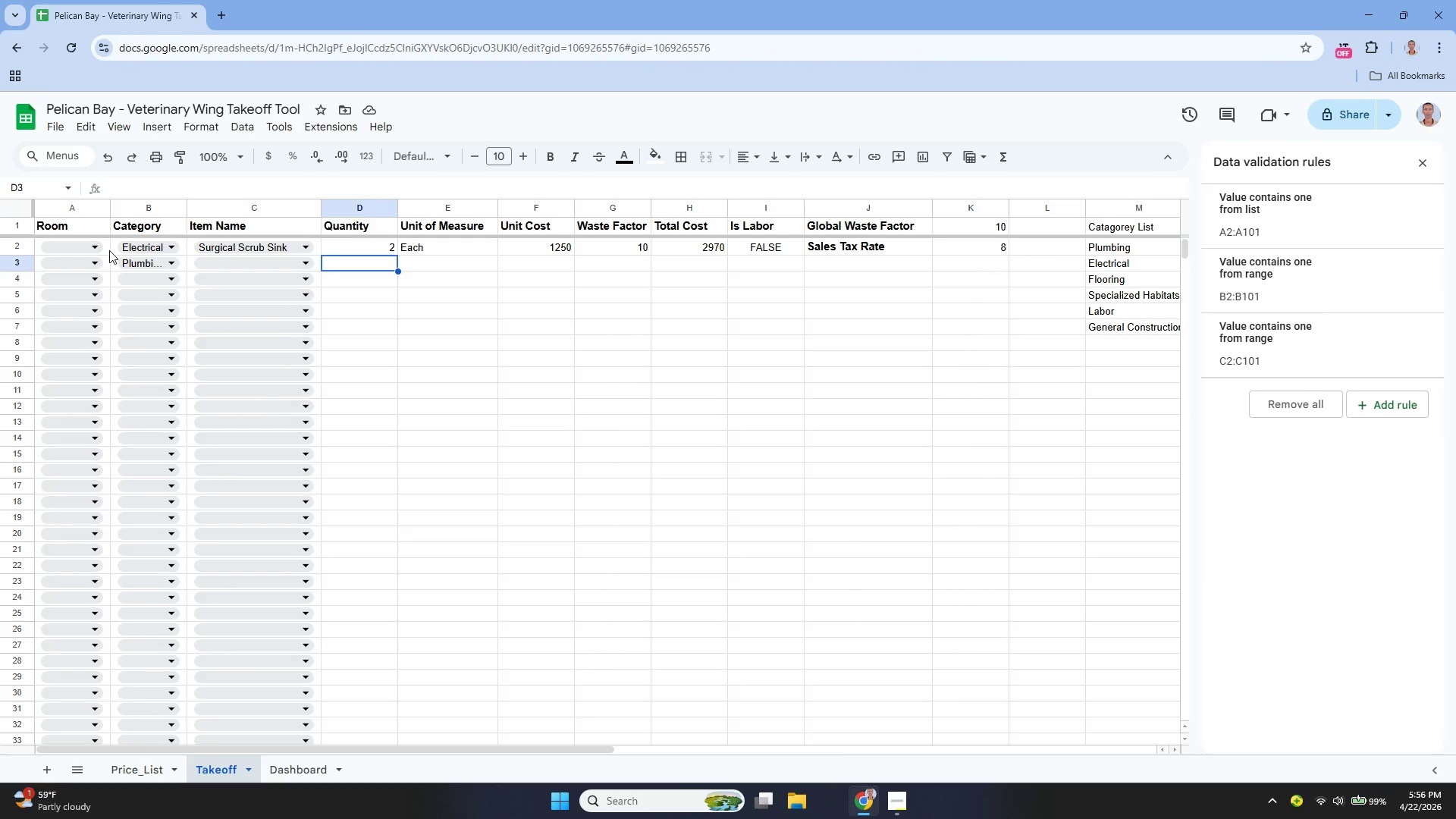 
left_click([100, 246])
 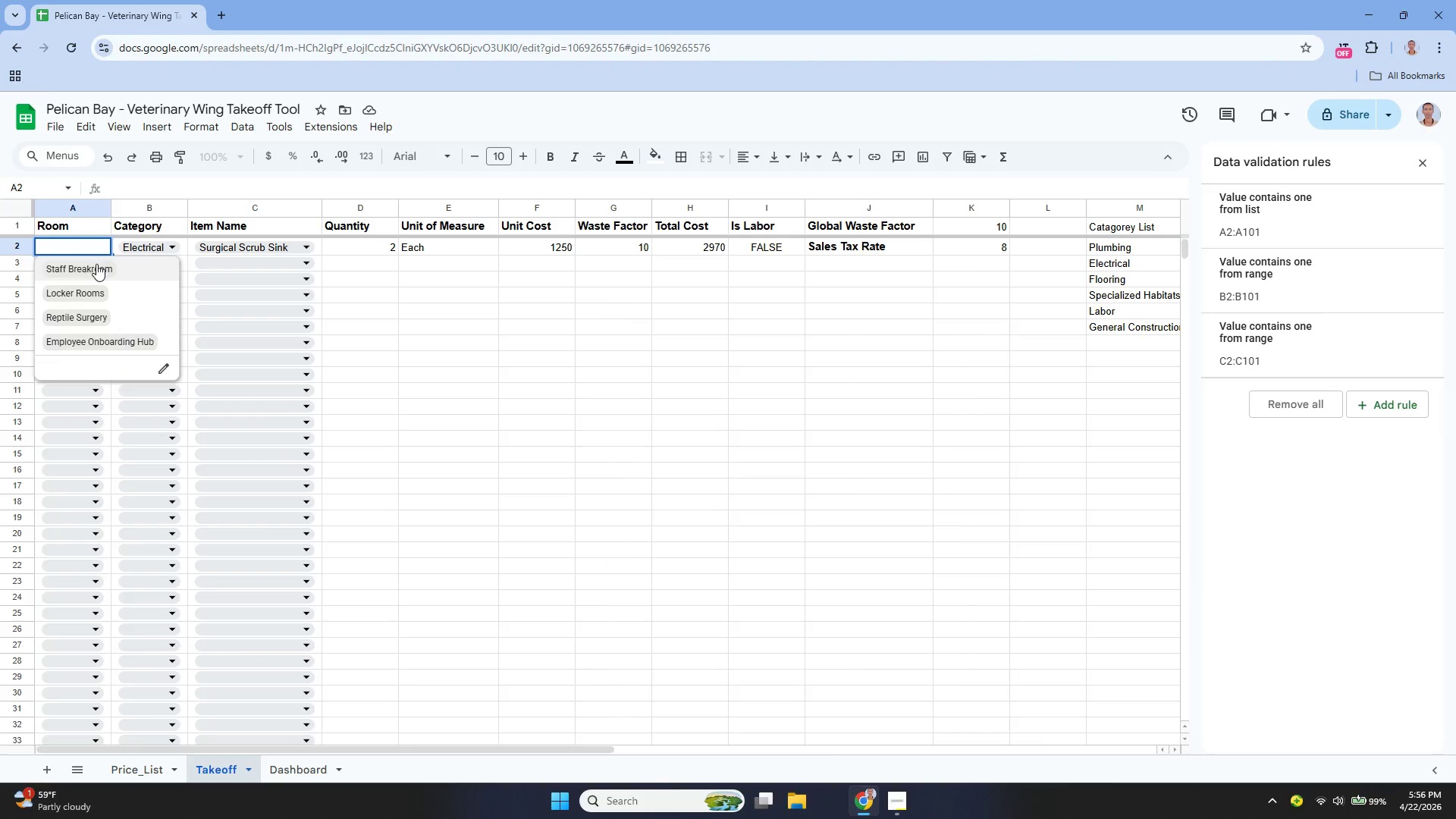 
left_click([96, 265])
 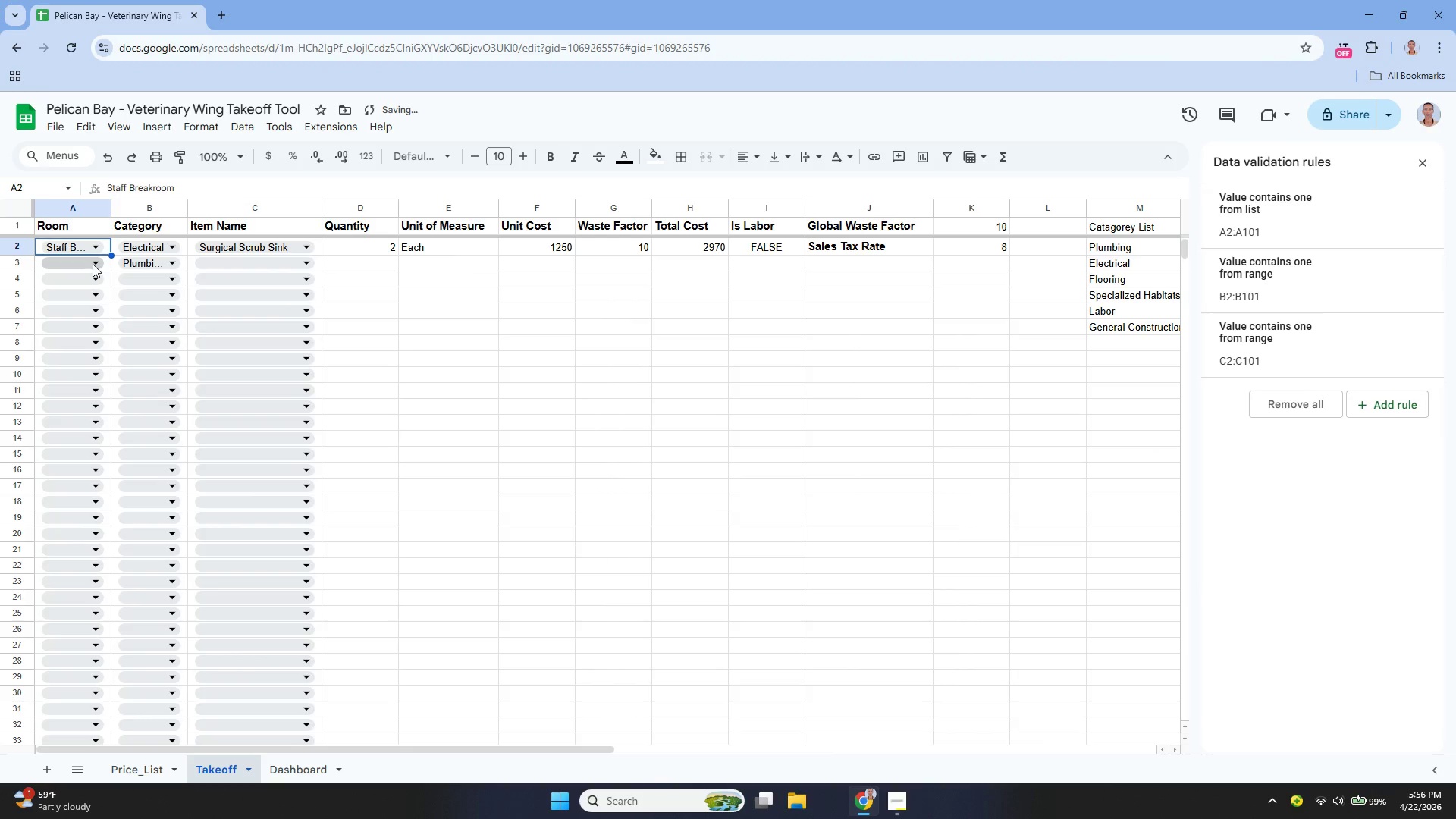 
left_click([93, 264])
 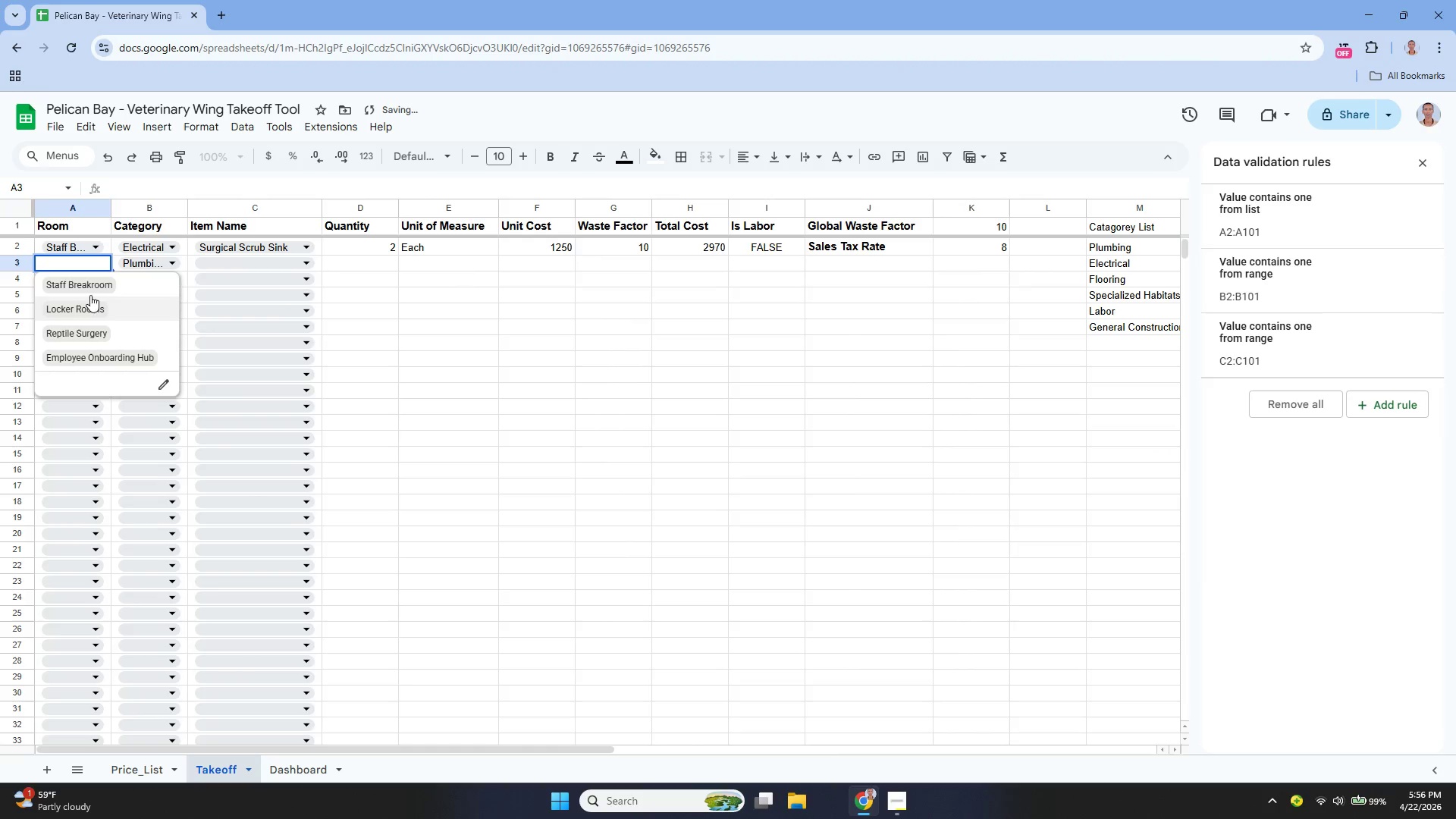 
left_click([89, 281])
 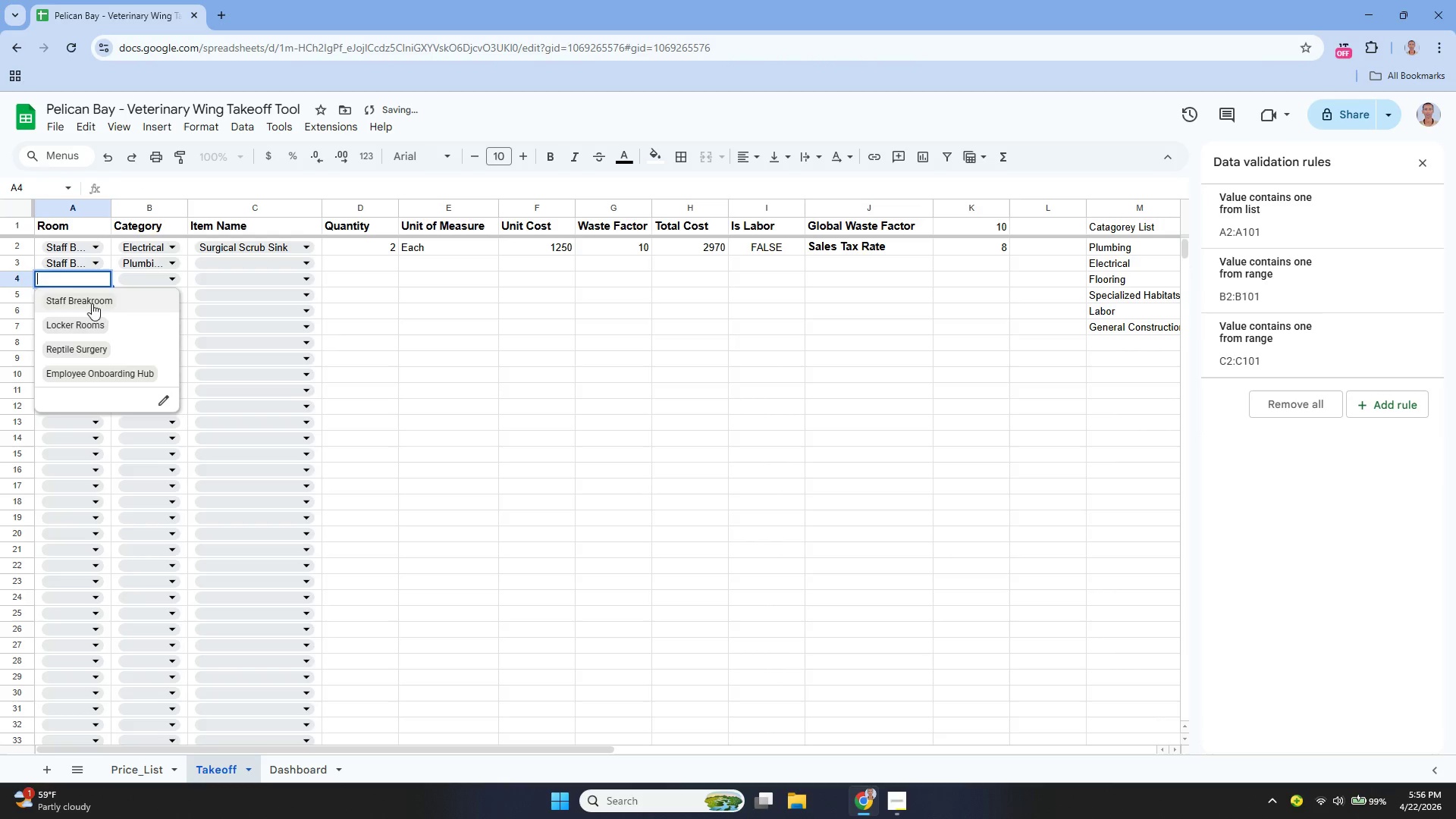 
left_click([89, 306])
 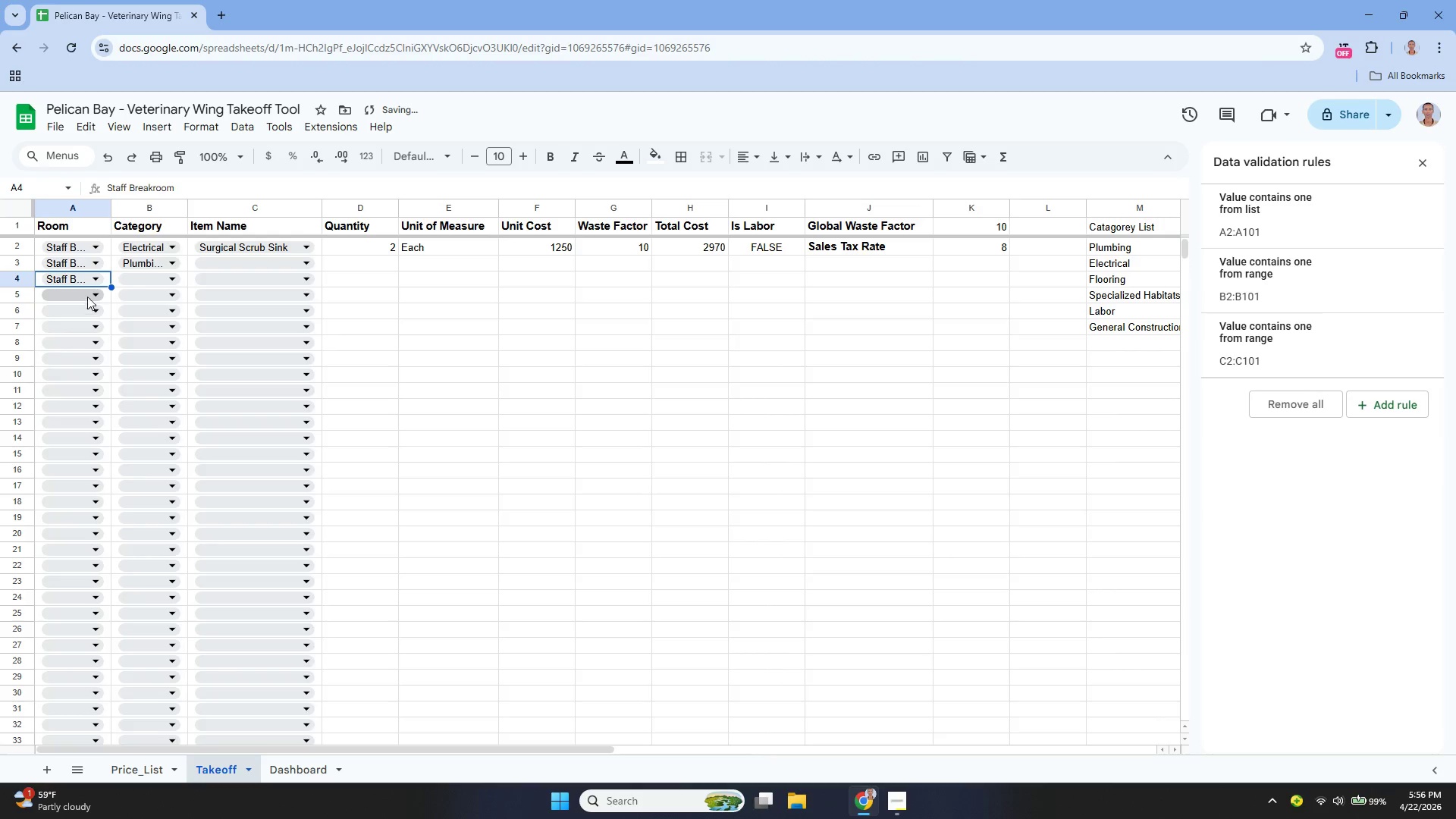 
left_click([87, 295])
 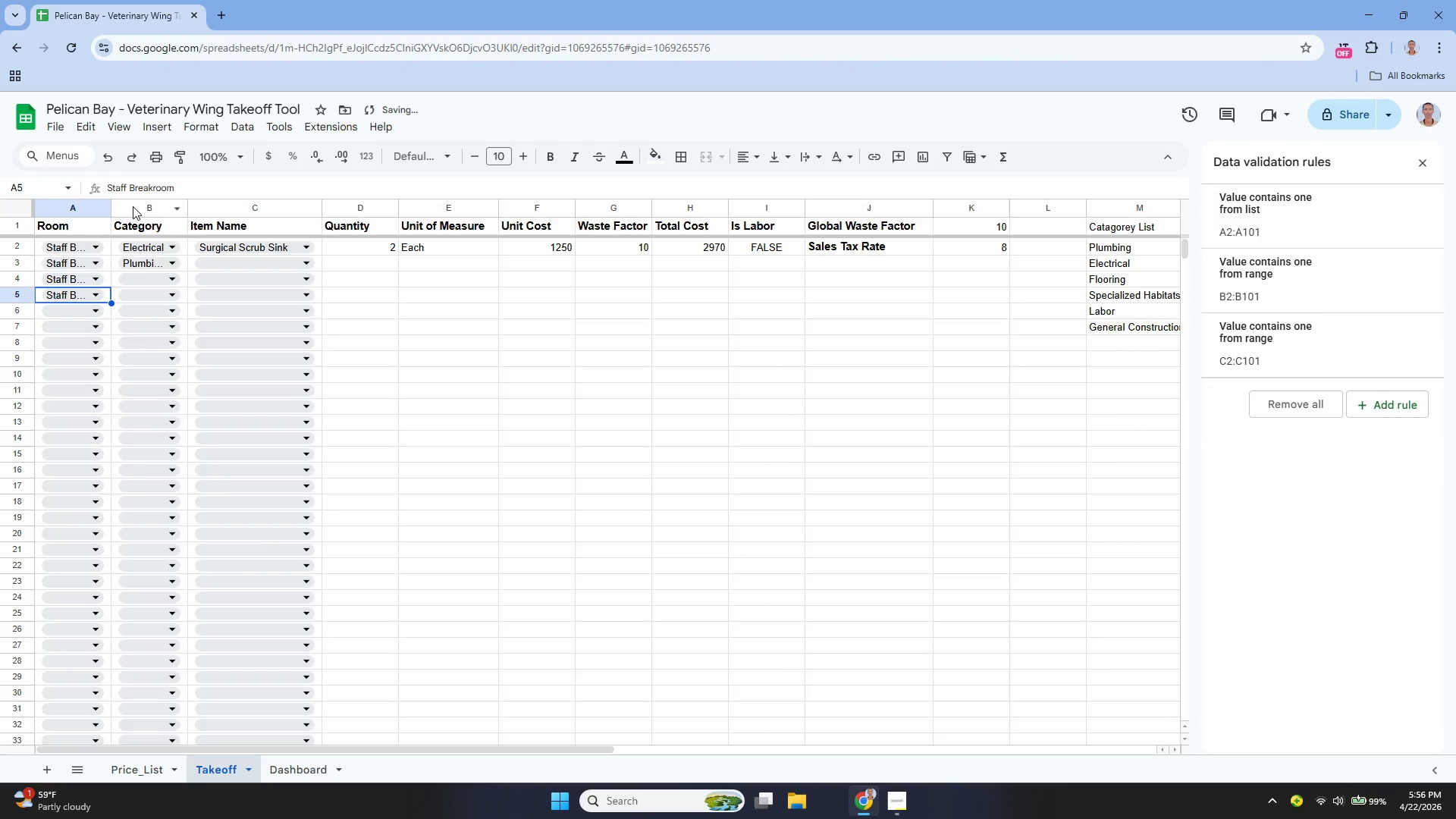 
left_click_drag(start_coordinate=[114, 205], to_coordinate=[140, 235])
 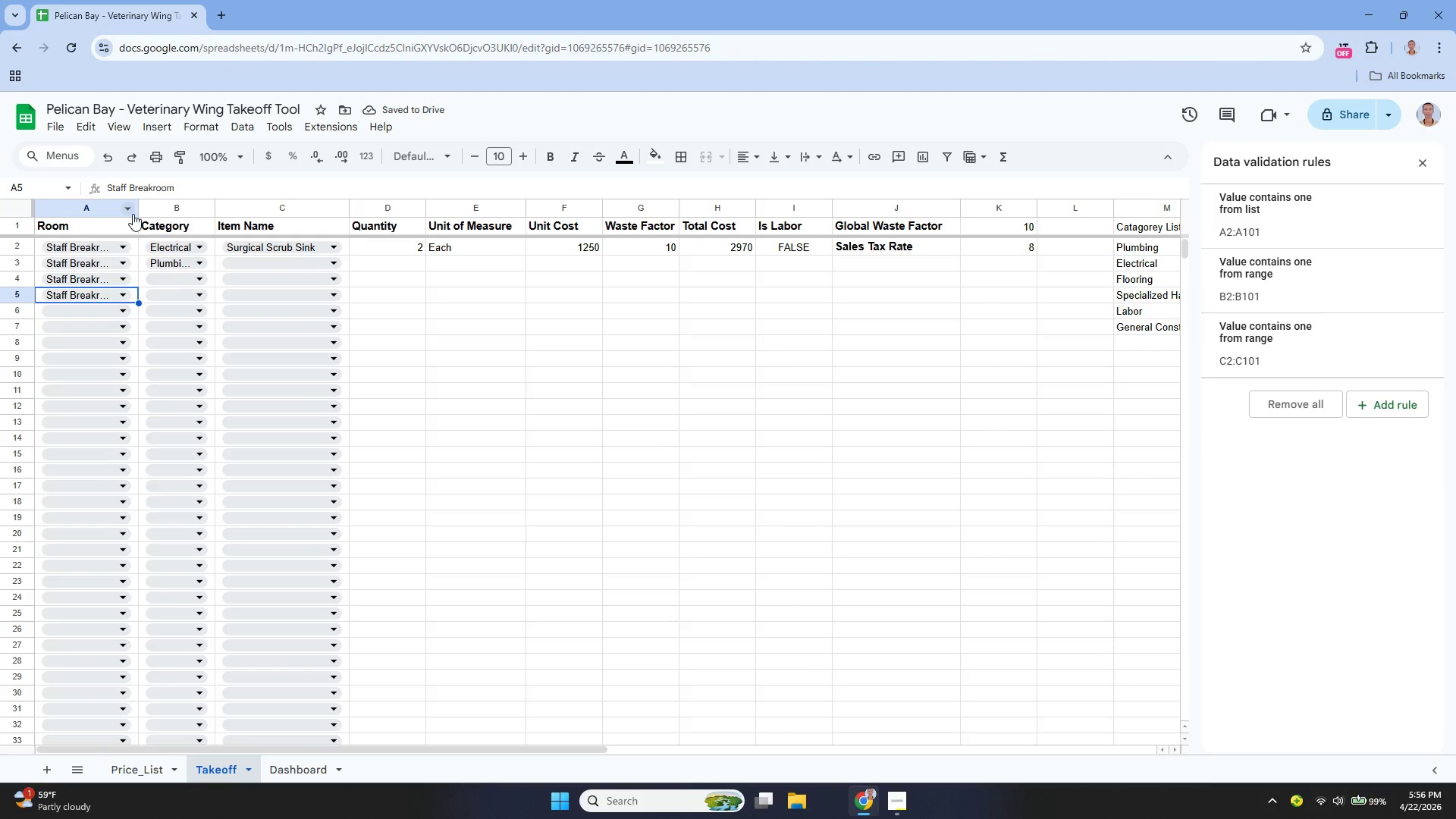 
left_click_drag(start_coordinate=[136, 204], to_coordinate=[156, 219])
 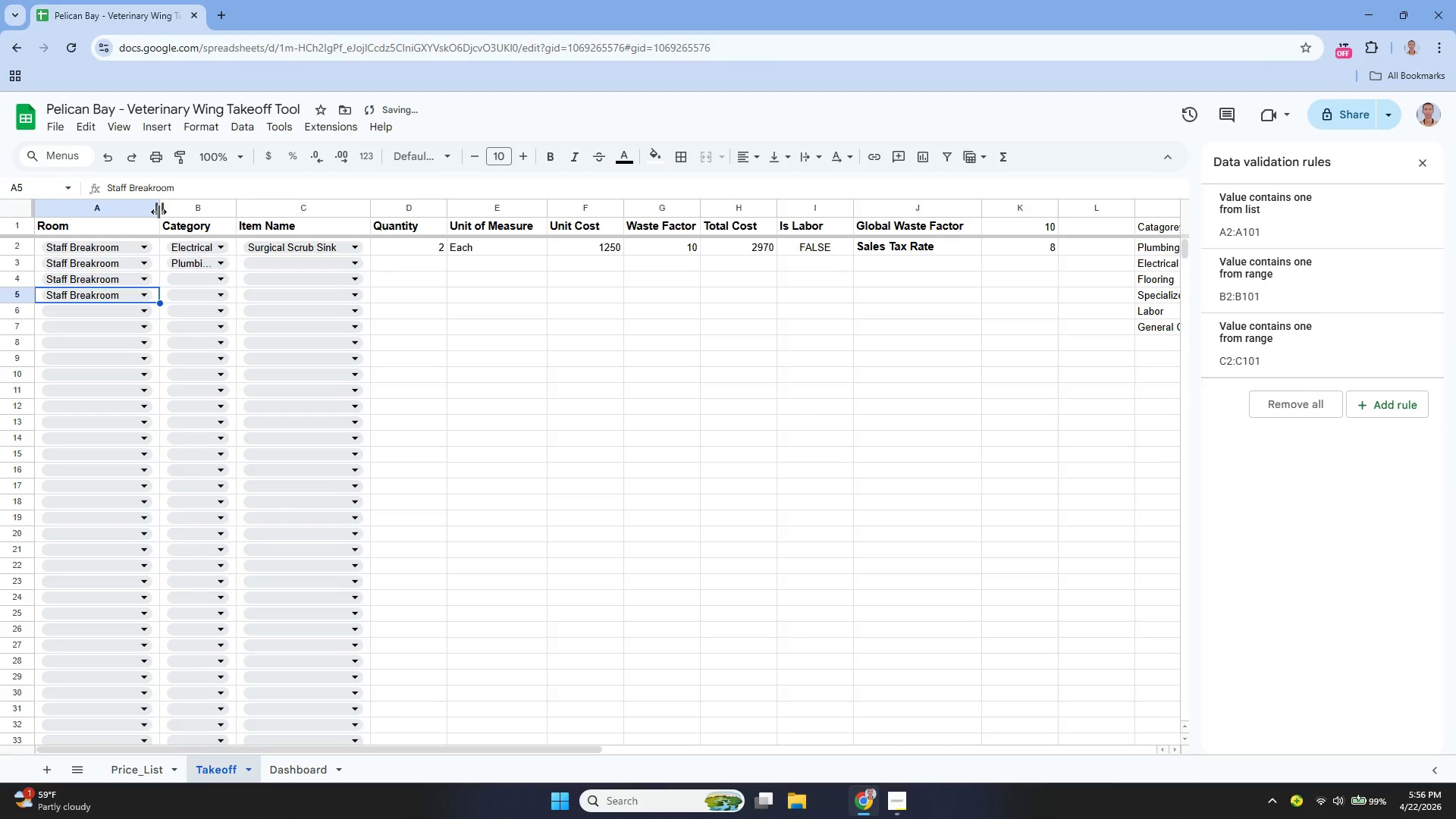 
left_click_drag(start_coordinate=[162, 206], to_coordinate=[153, 224])
 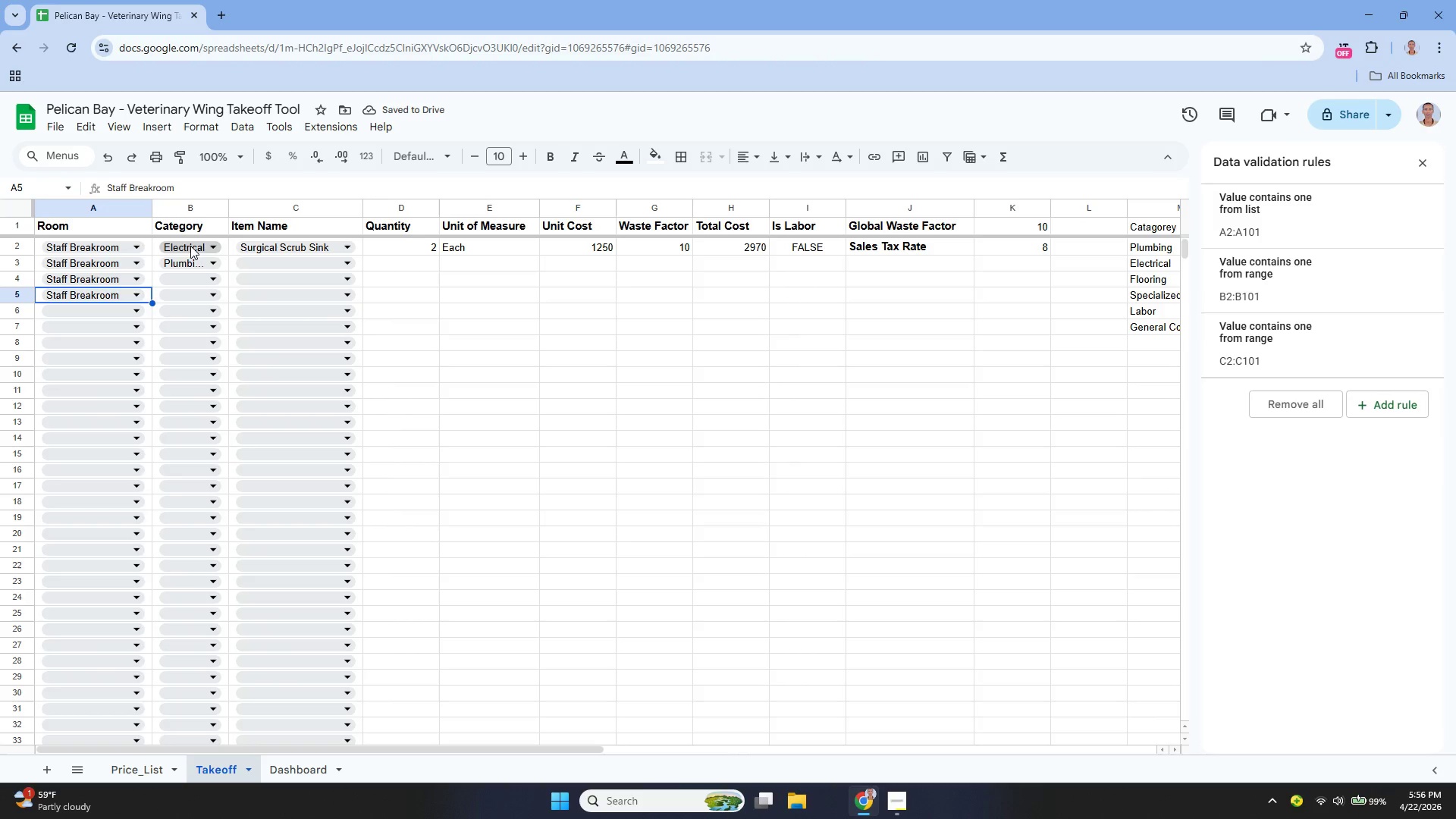 
wait(5.36)
 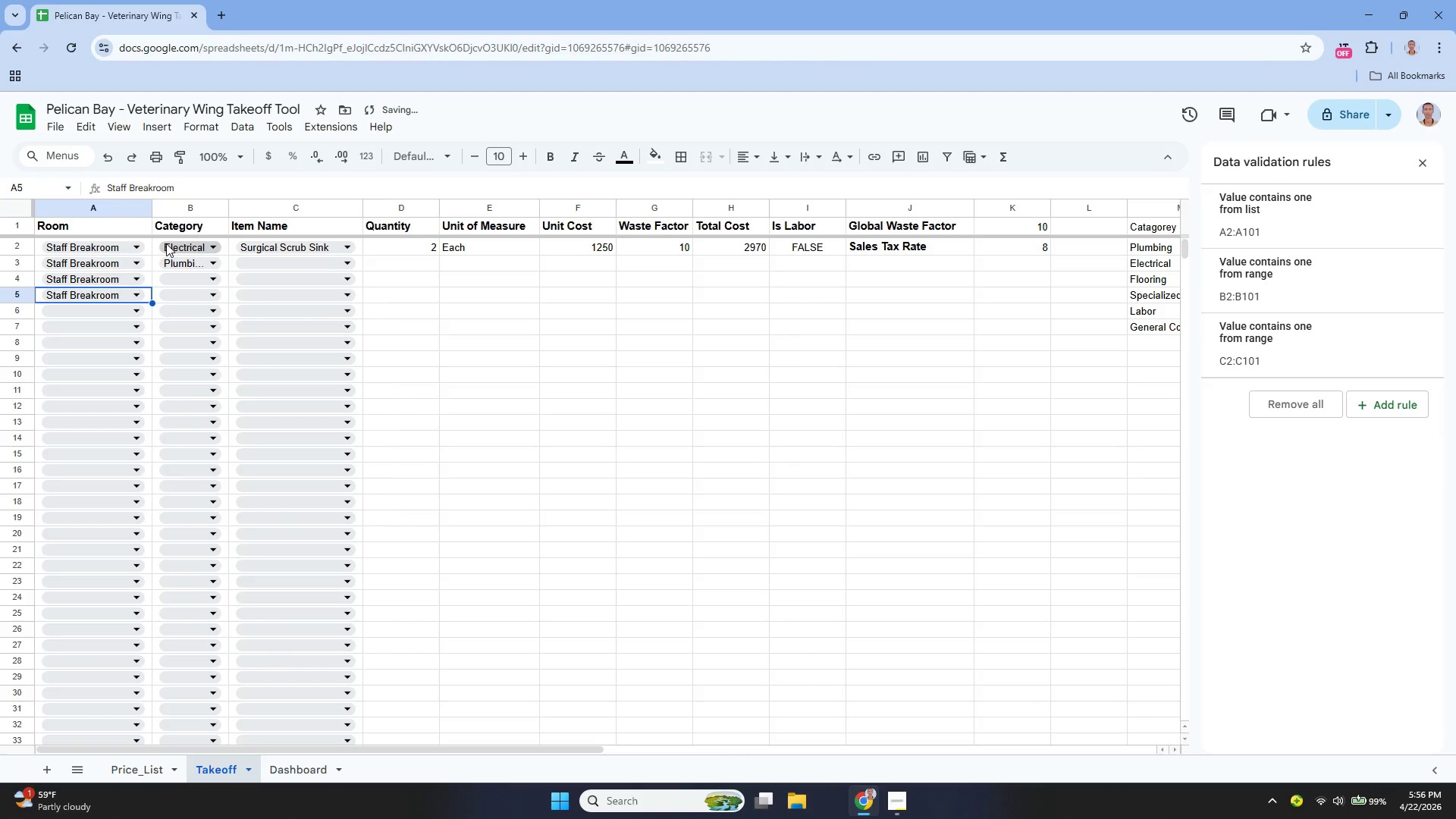 
left_click([196, 311])
 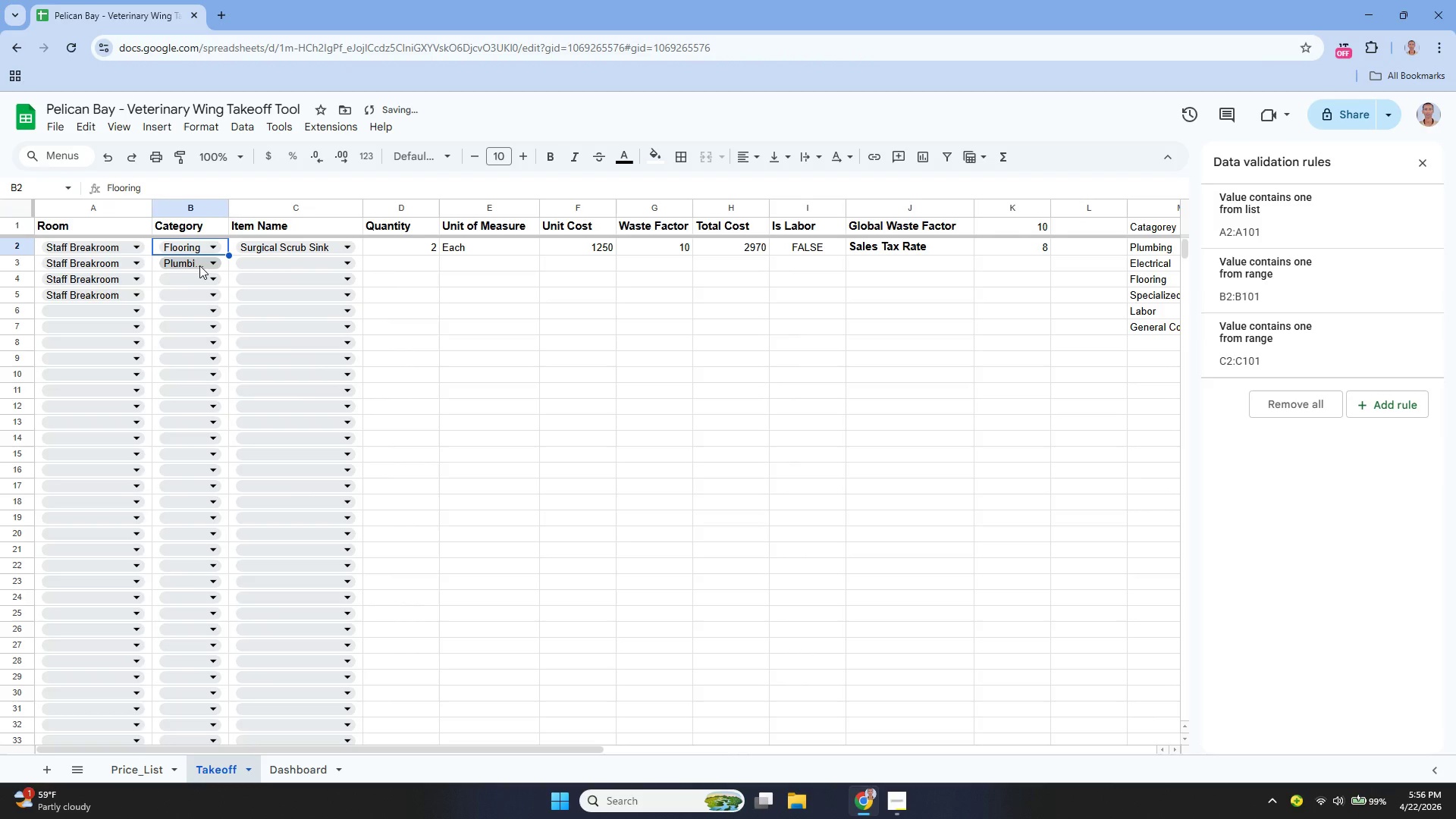 
left_click([199, 265])
 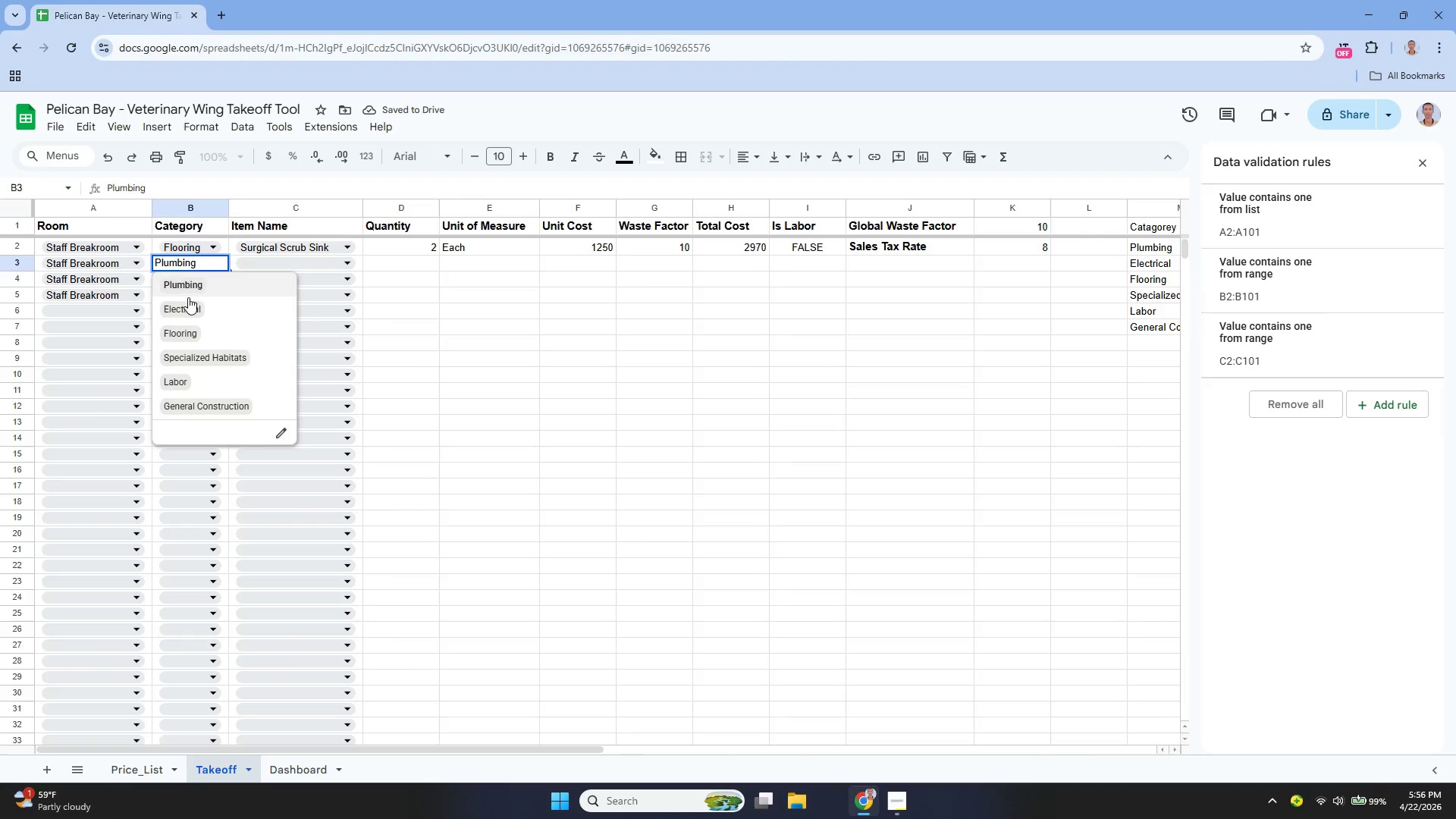 
left_click([189, 306])
 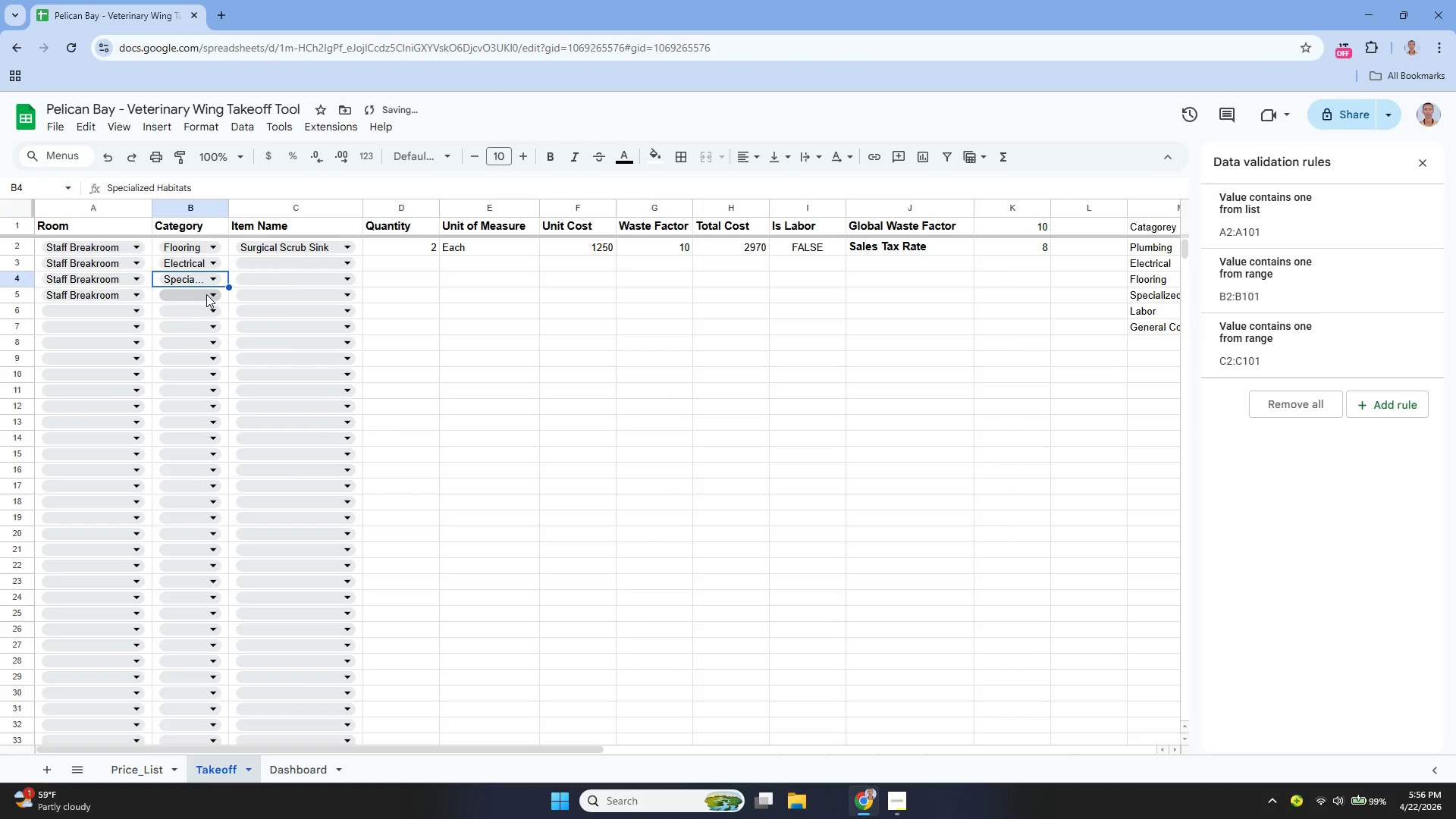 
wait(5.06)
 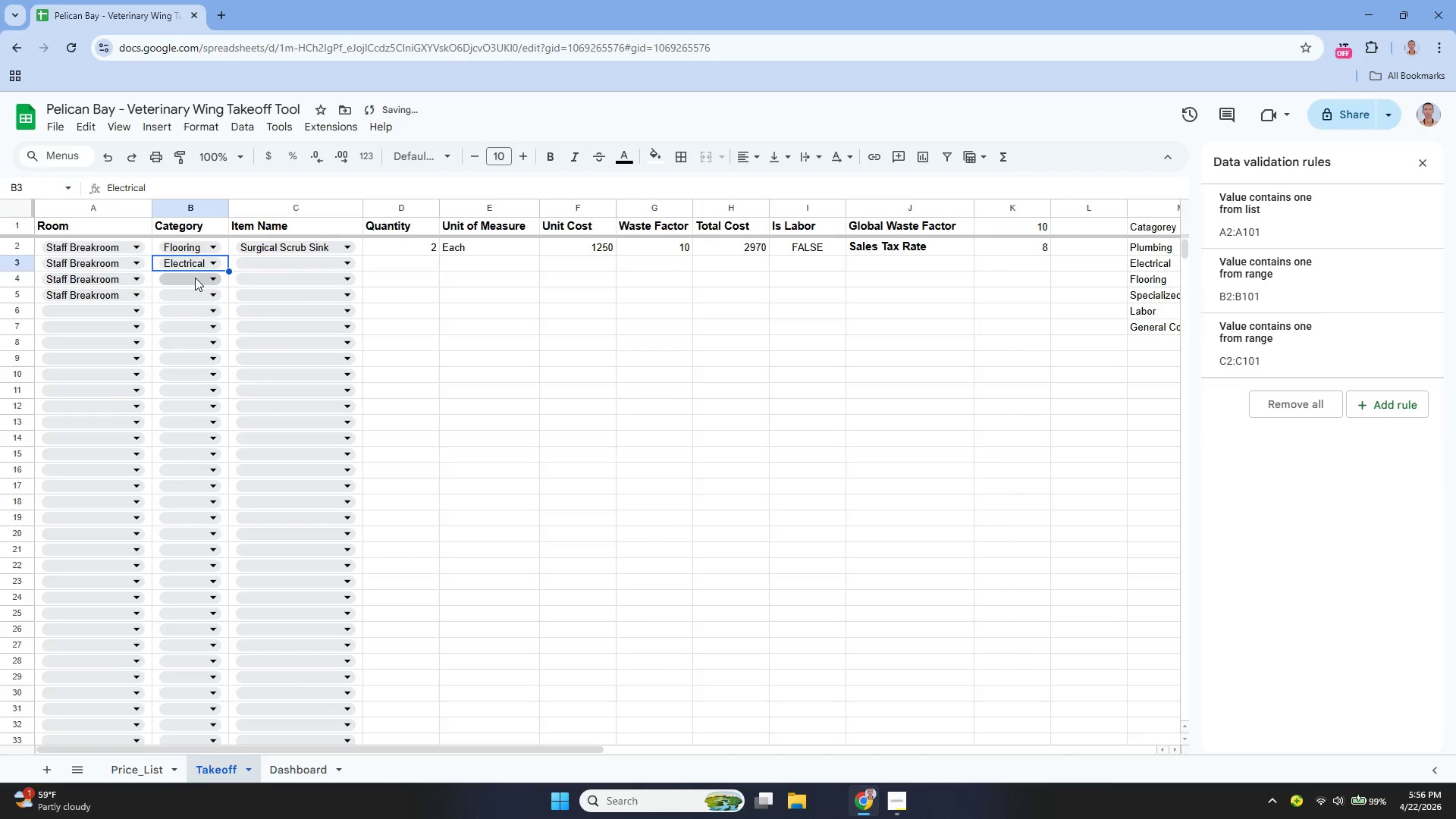 
left_click_drag(start_coordinate=[231, 205], to_coordinate=[275, 244])
 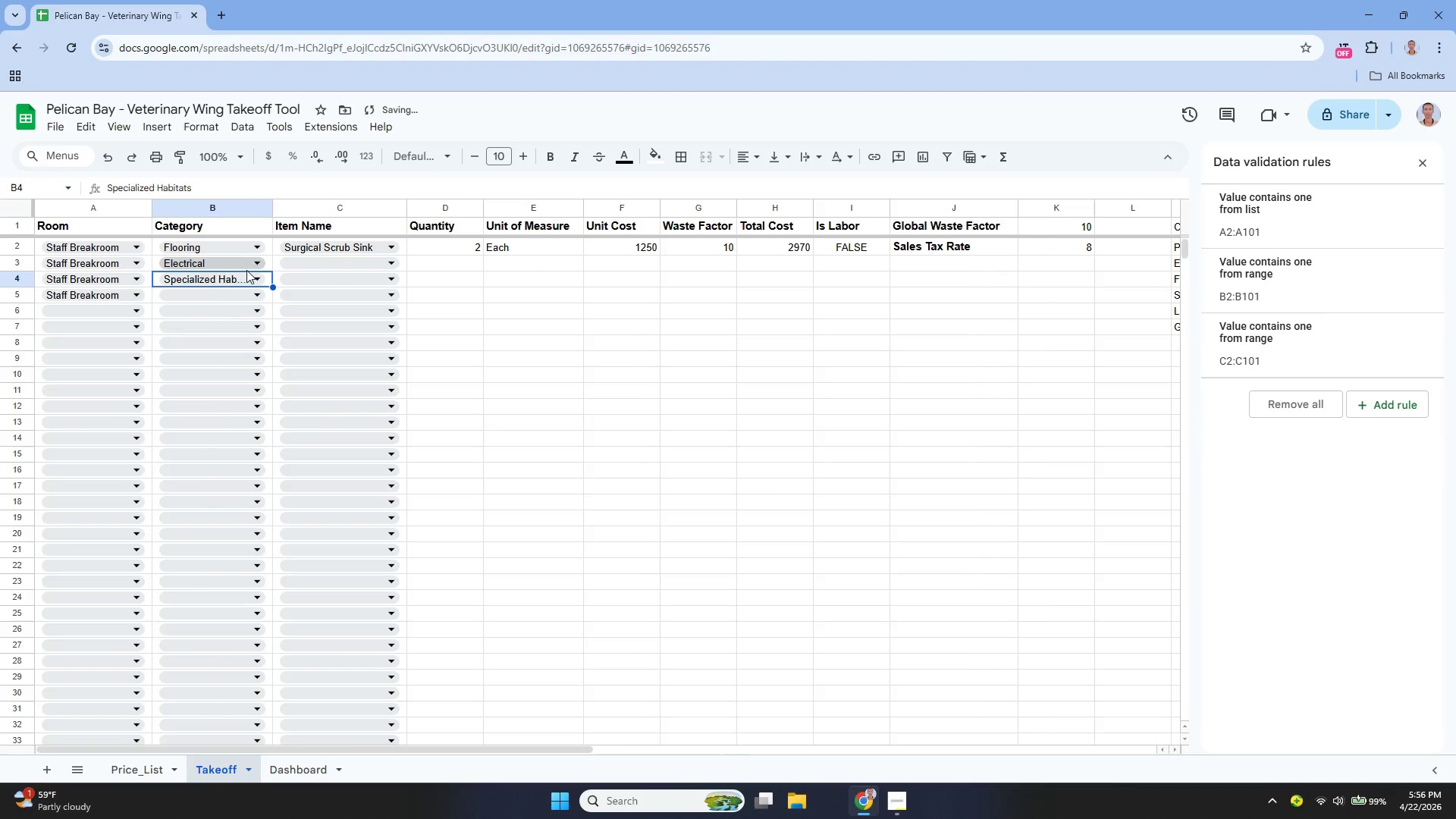 
left_click([248, 276])
 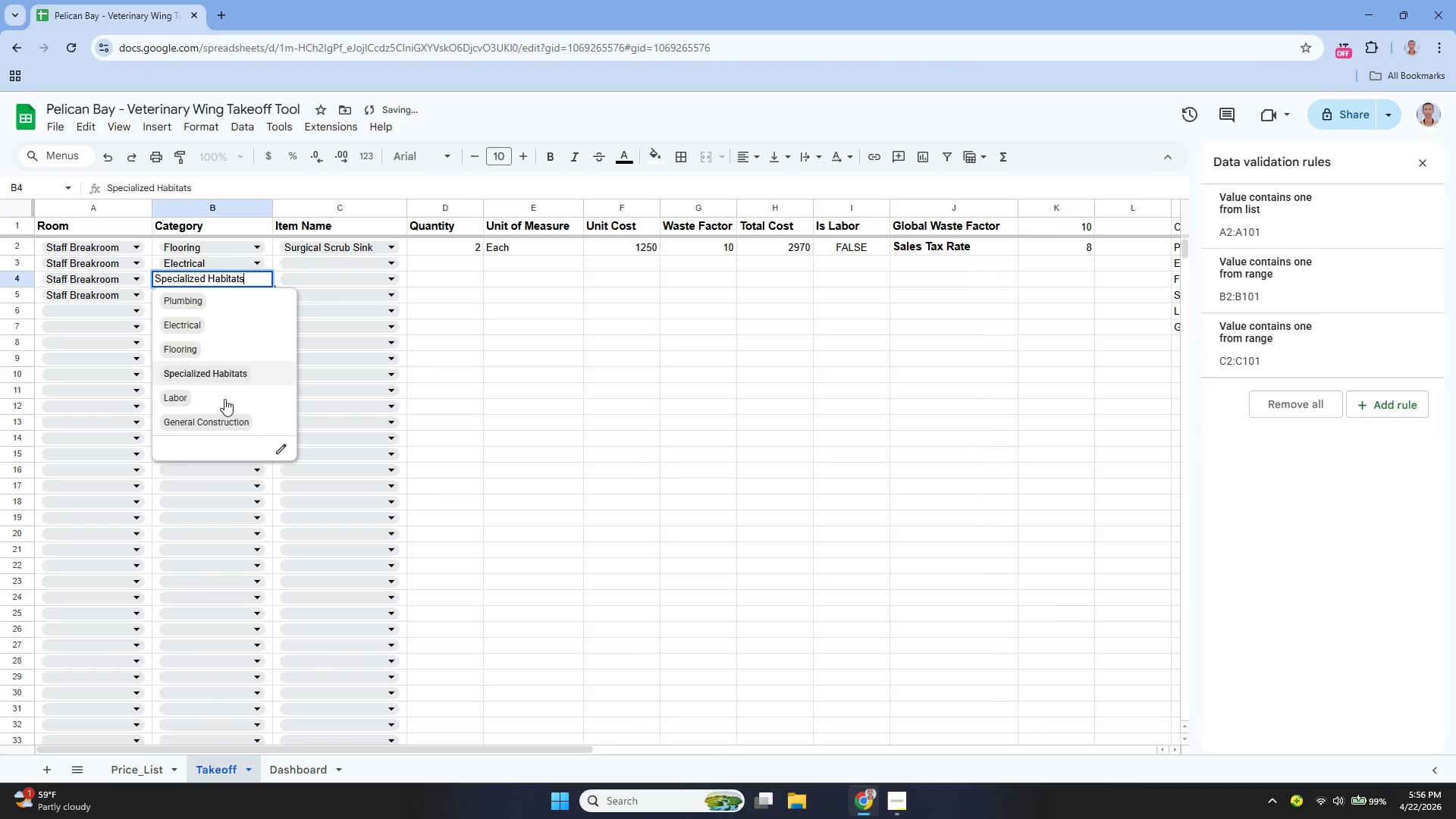 
left_click([221, 422])
 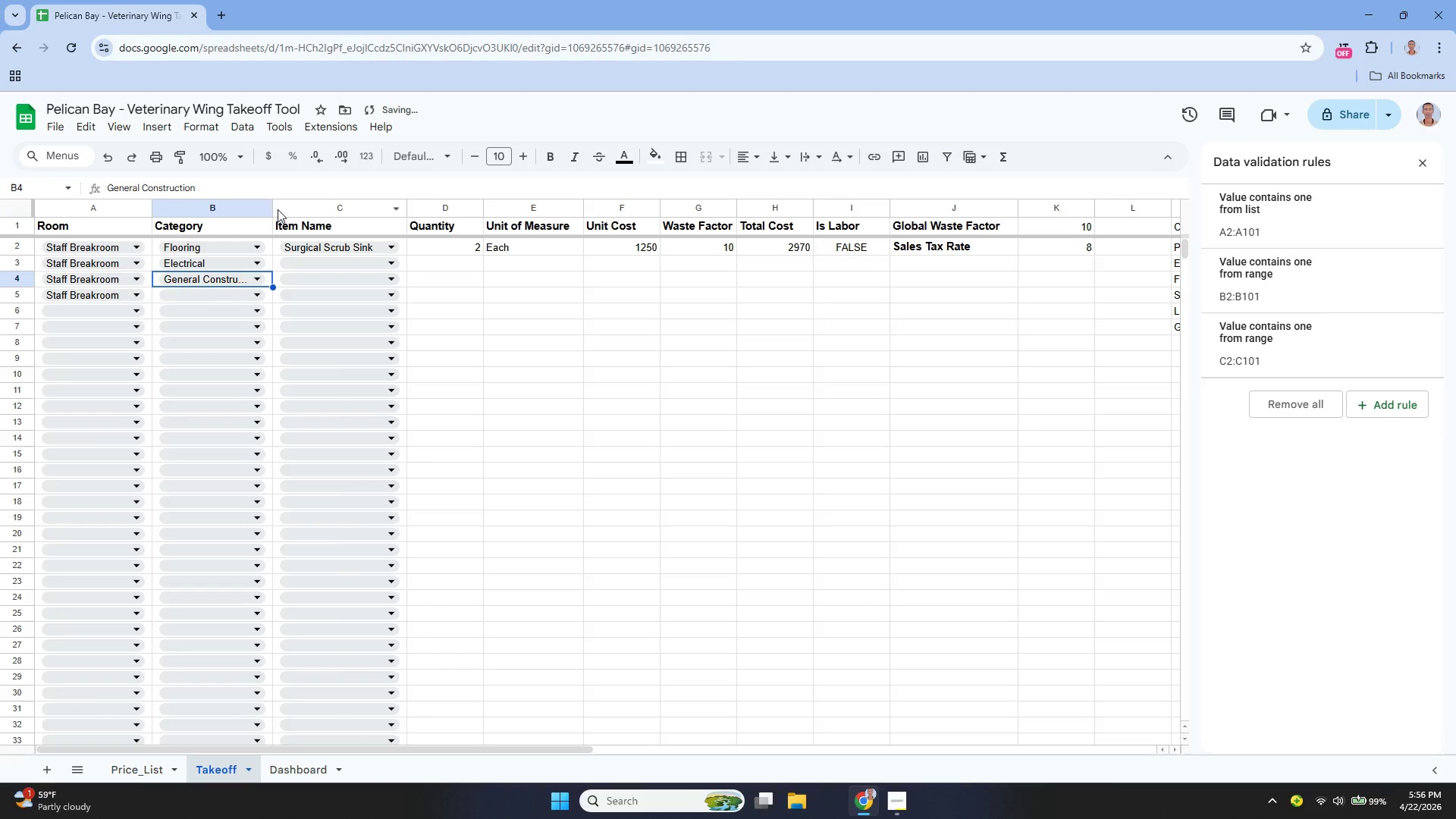 
left_click_drag(start_coordinate=[275, 205], to_coordinate=[293, 232])
 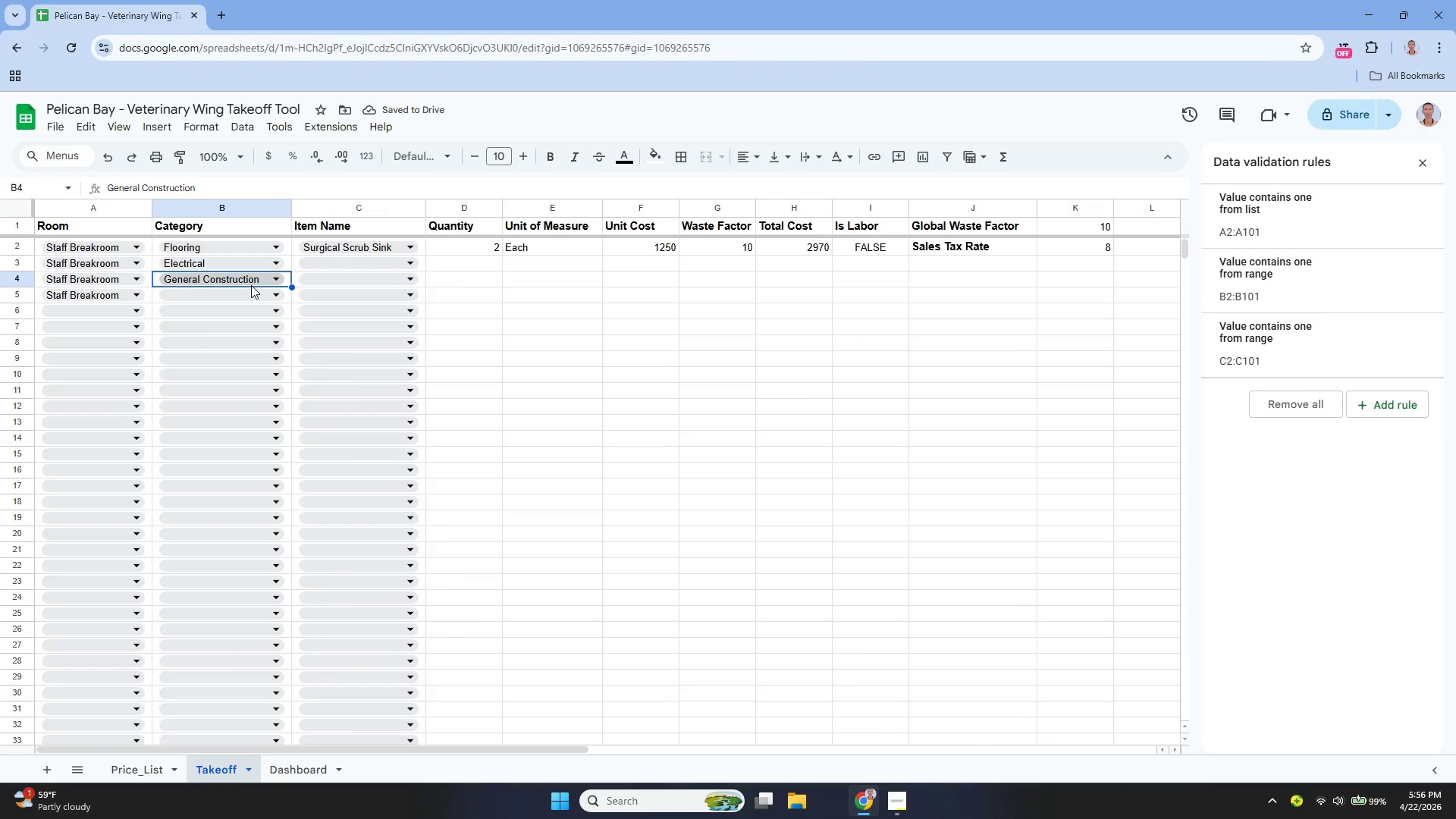 
left_click([266, 294])
 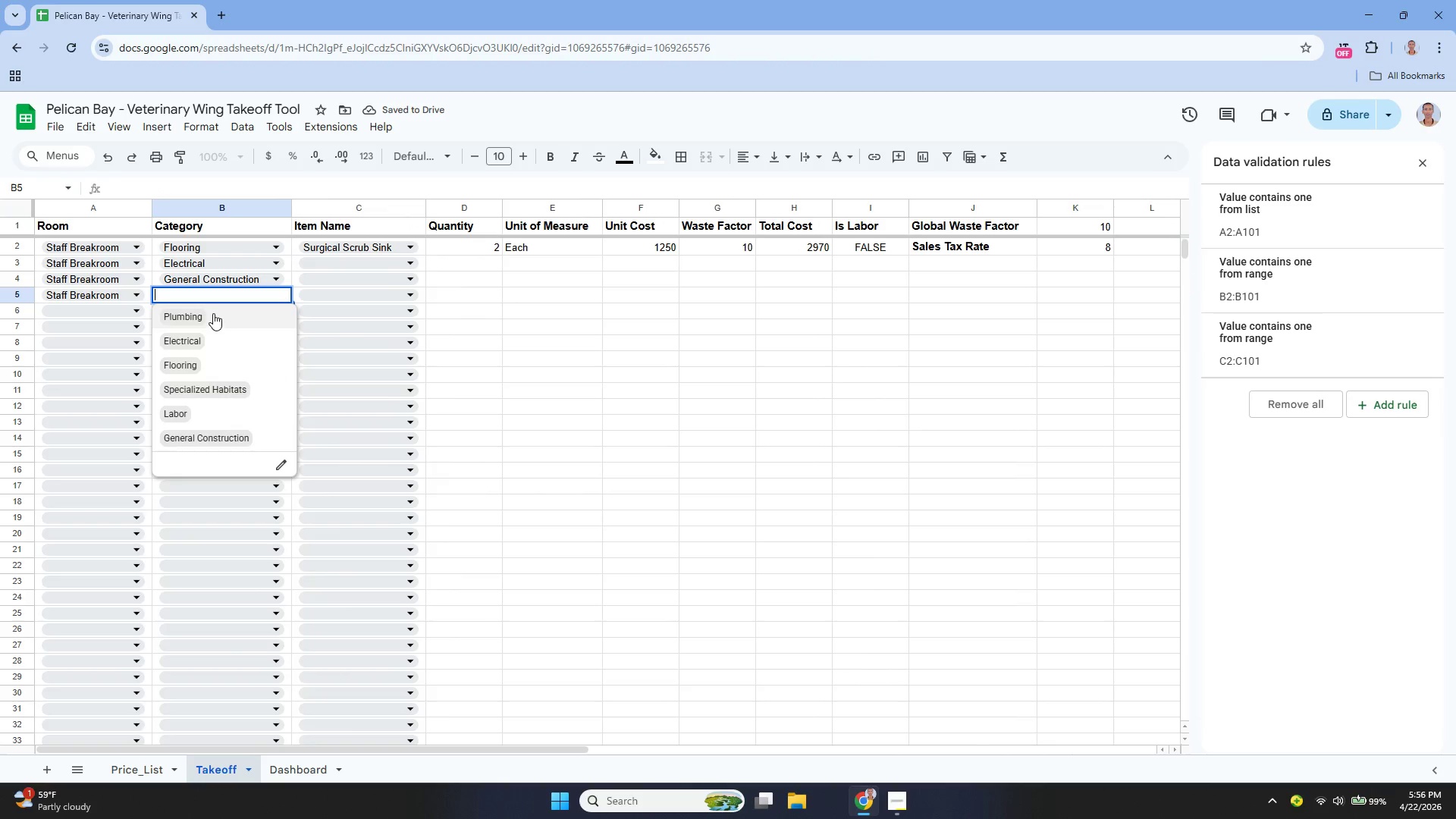 
left_click([212, 312])
 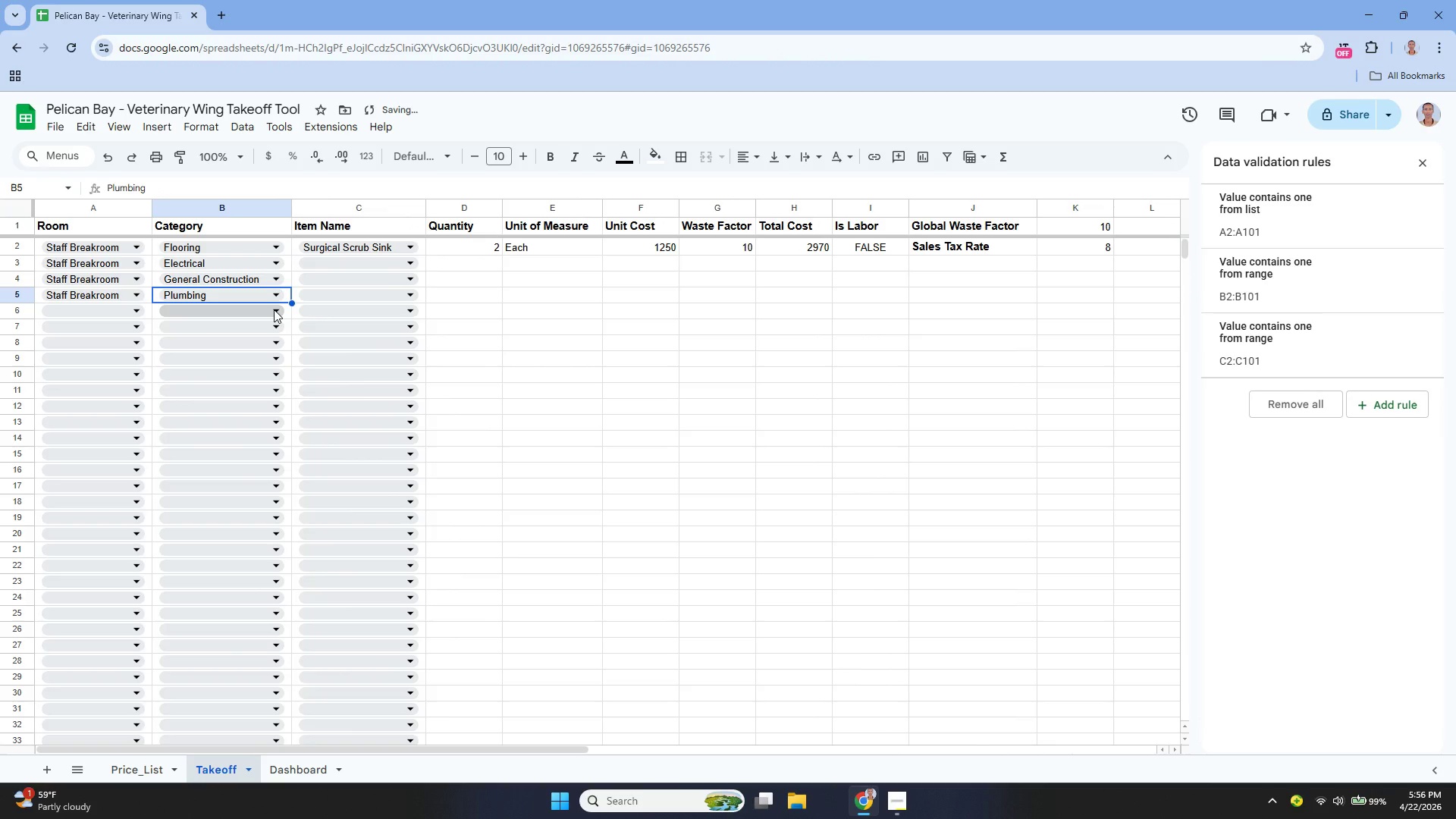 
left_click([274, 309])
 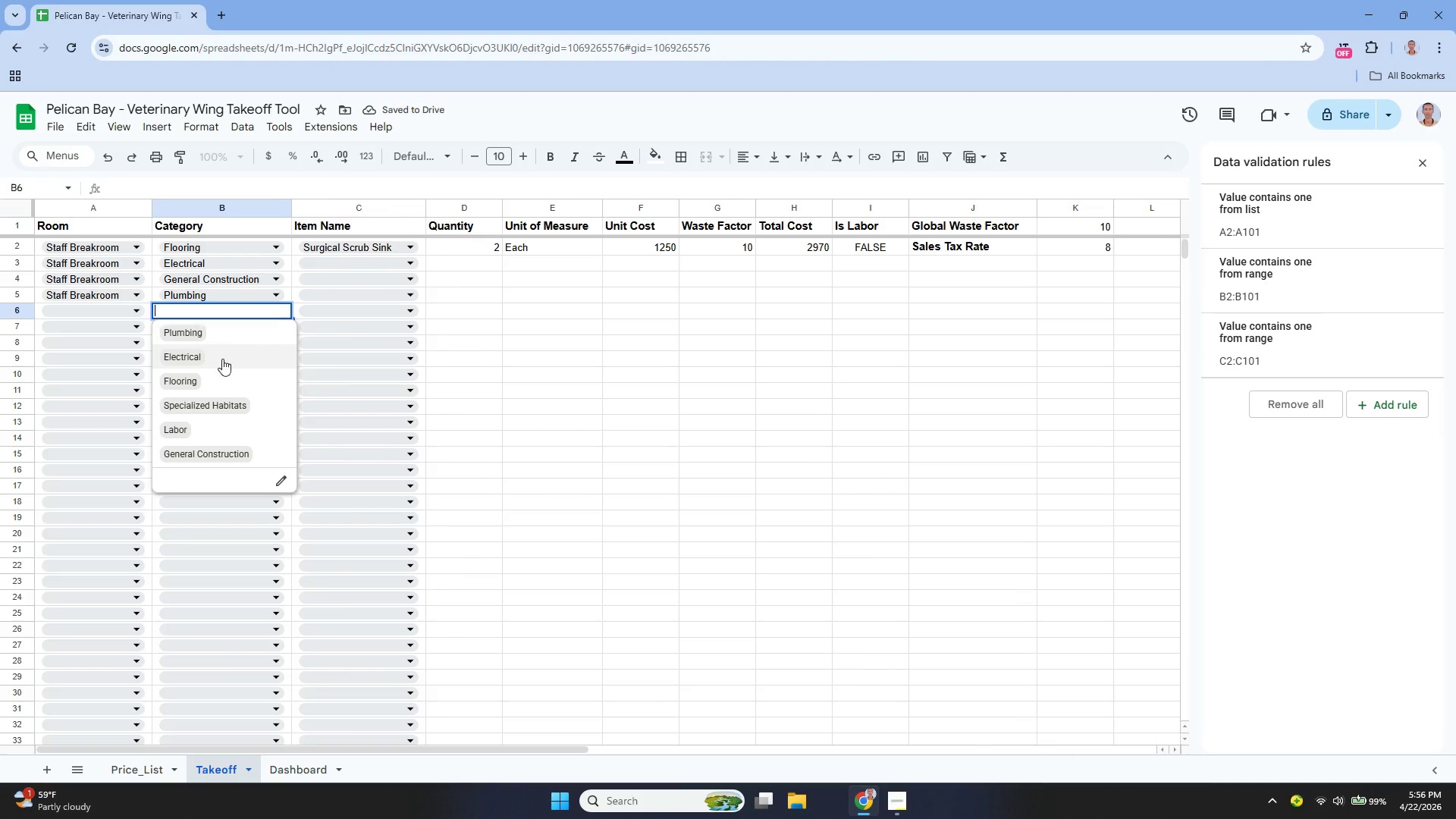 
left_click([209, 378])
 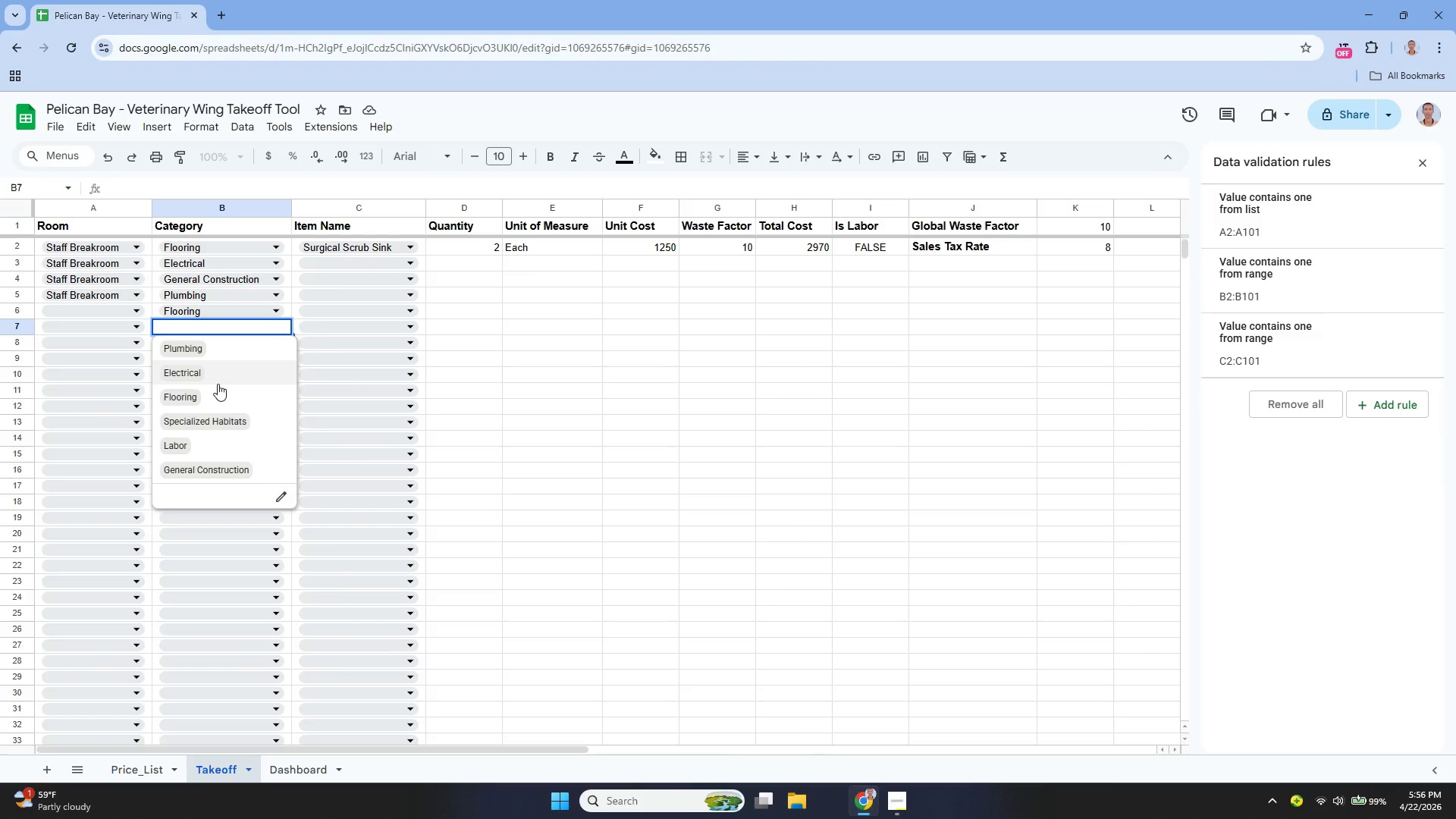 
wait(10.78)
 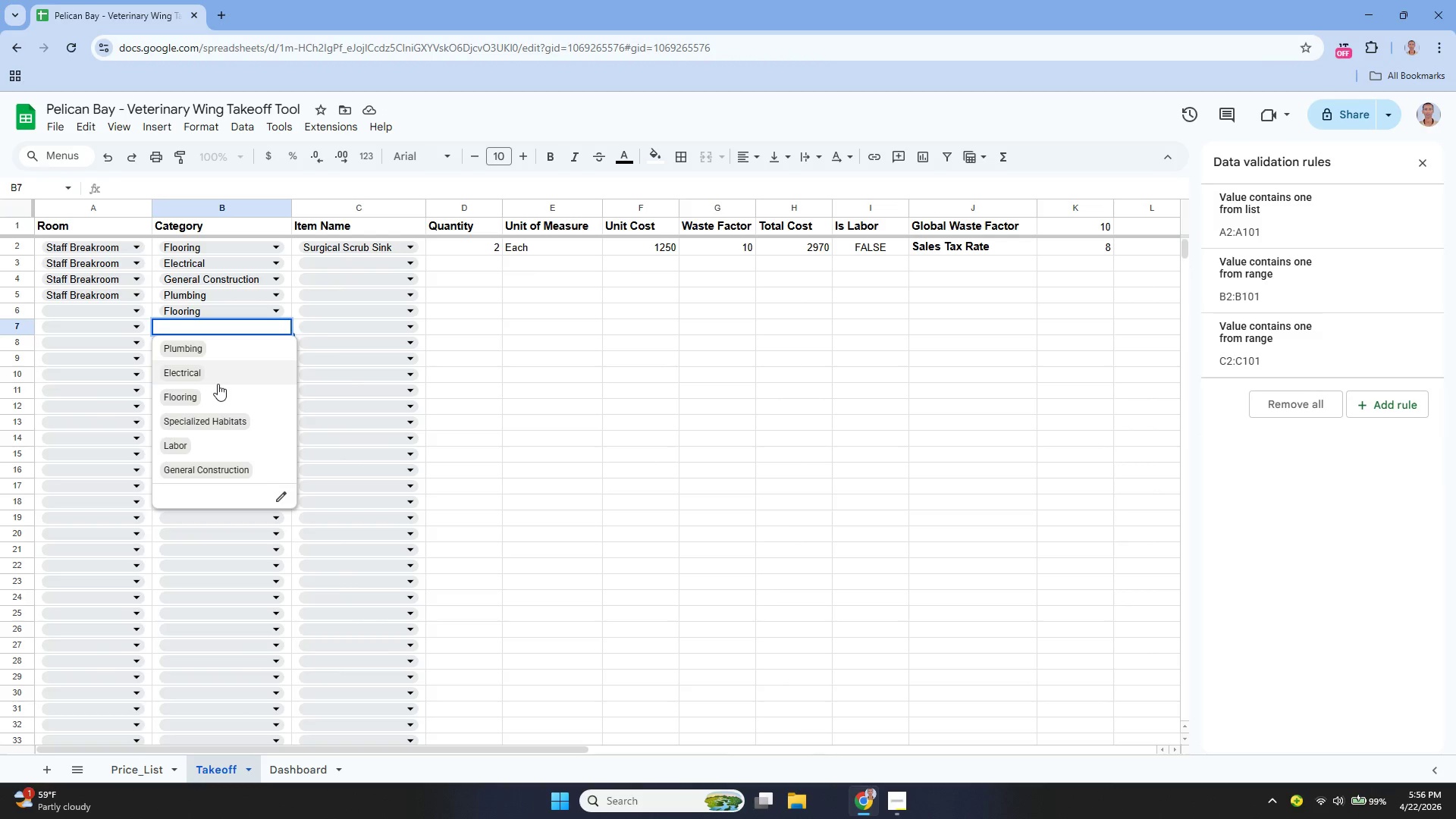 
mouse_move([260, 353])
 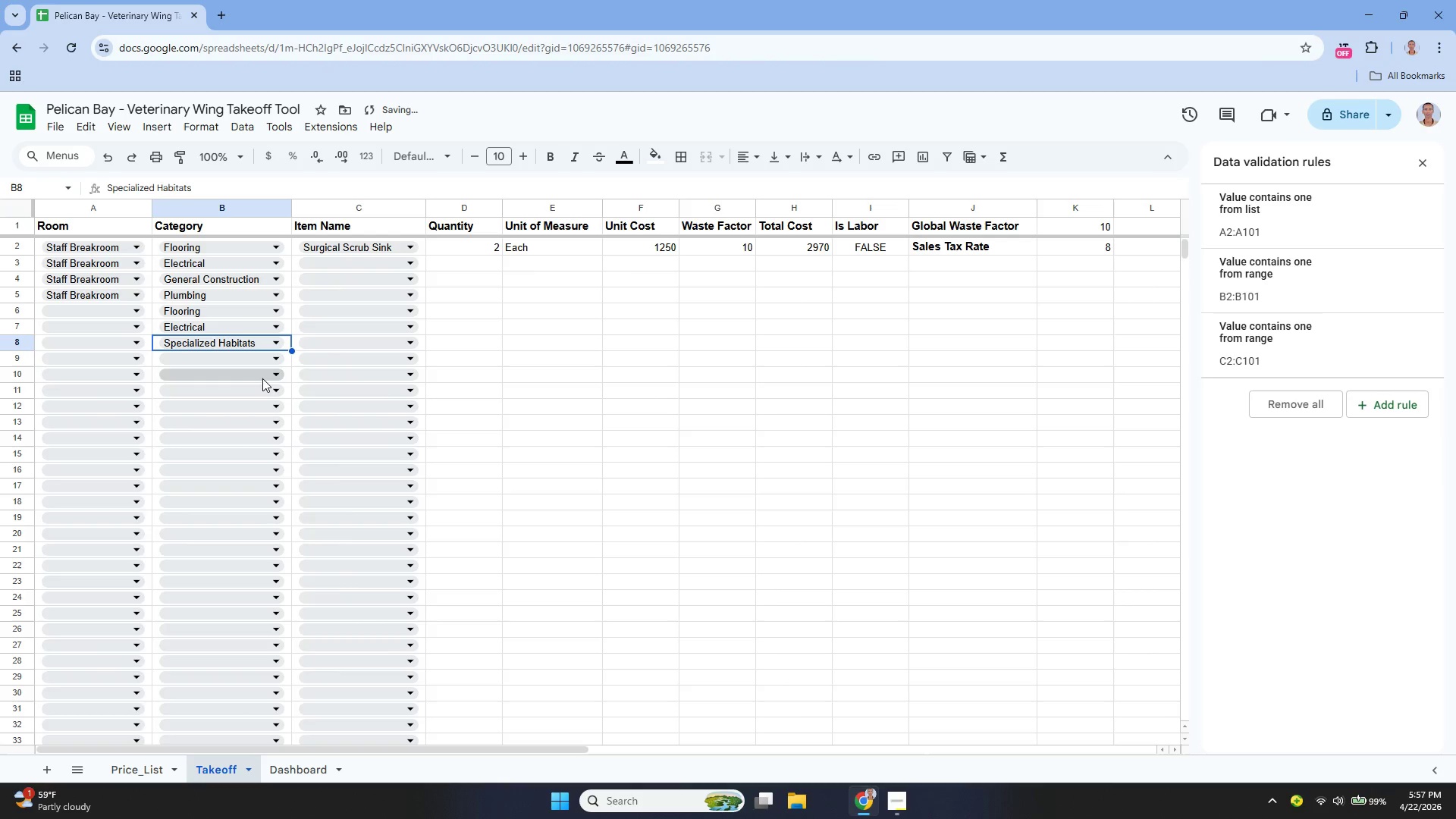 
left_click([268, 356])
 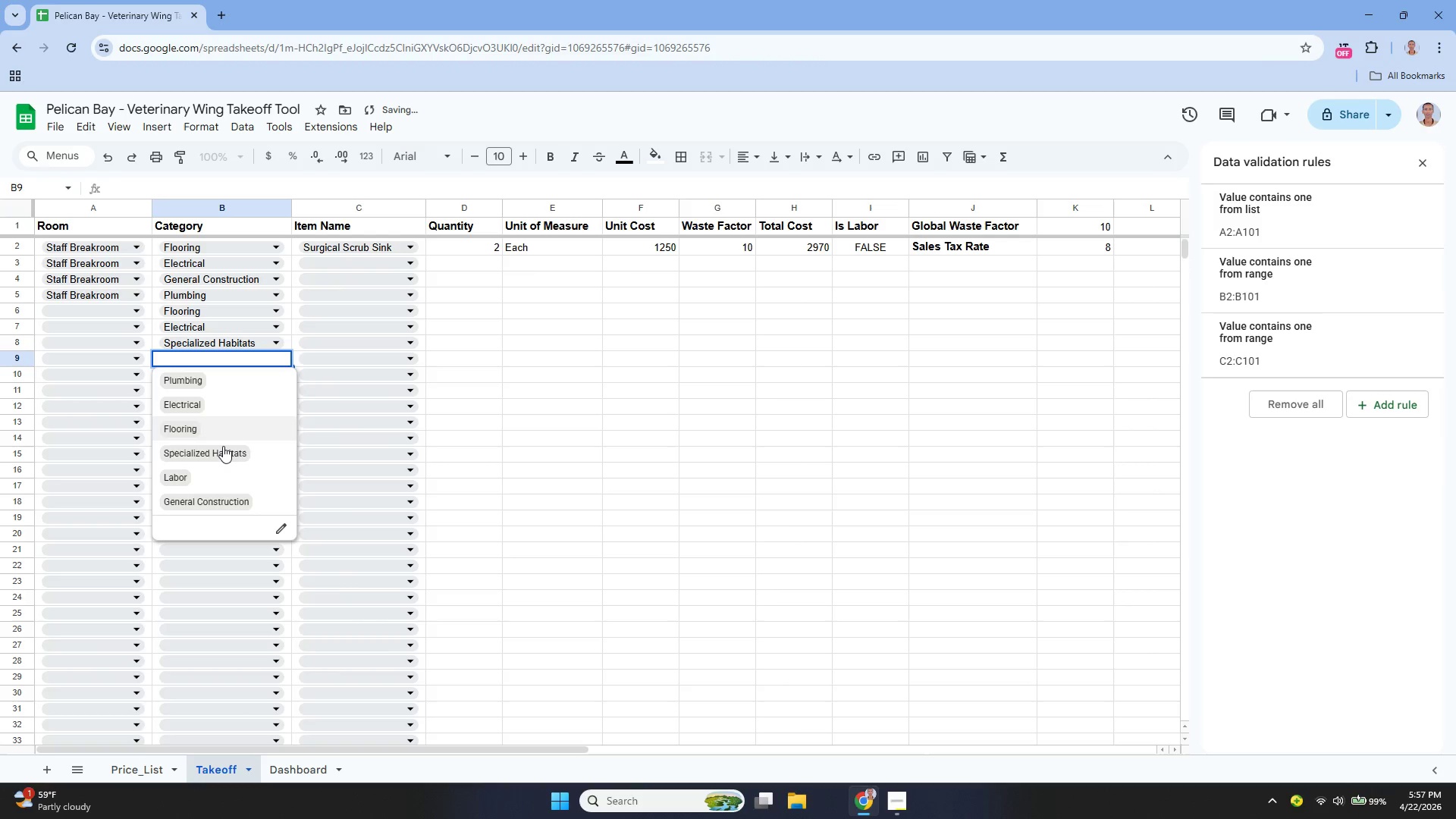 
left_click([221, 447])
 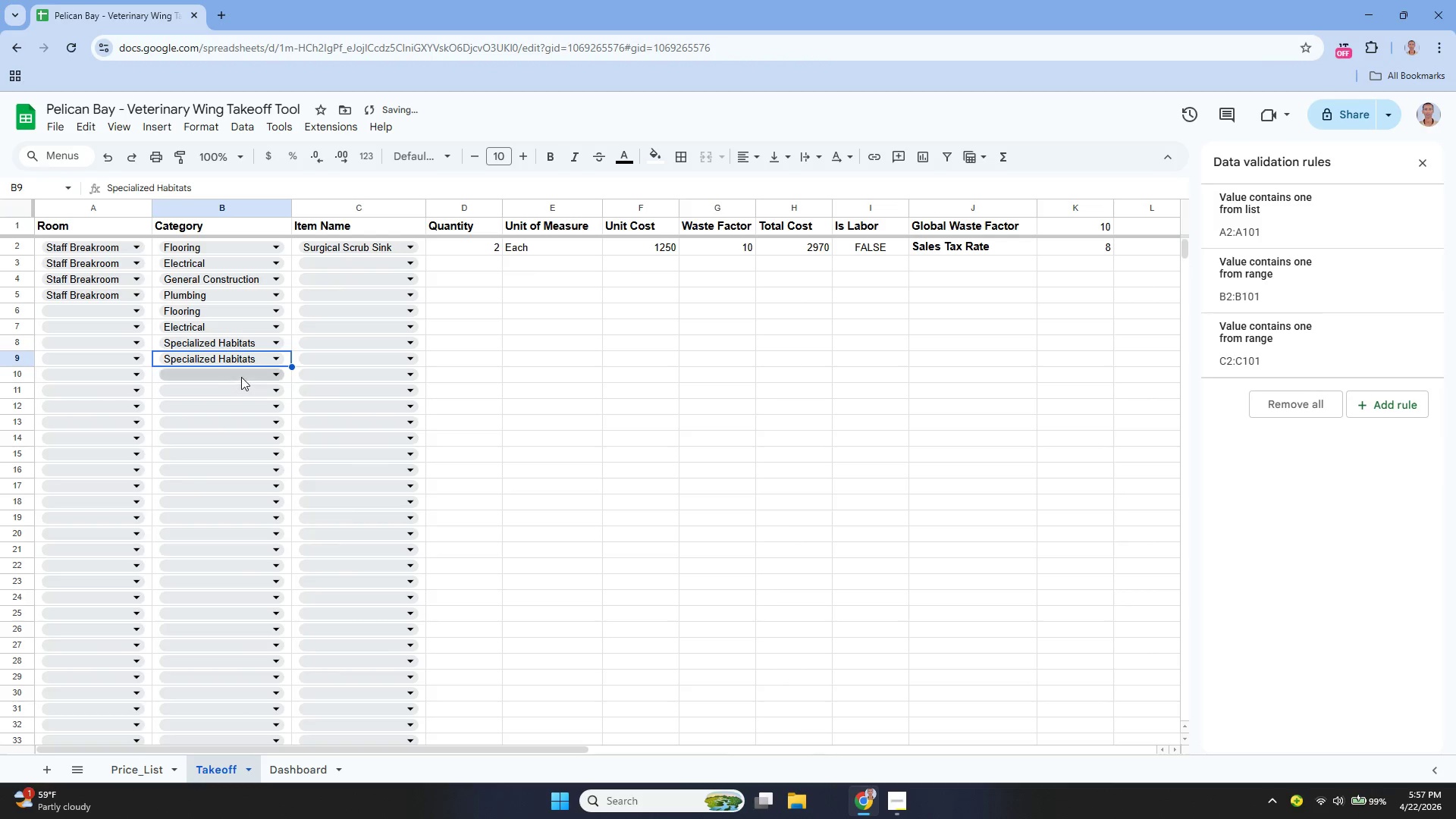 
mouse_move([234, 404])
 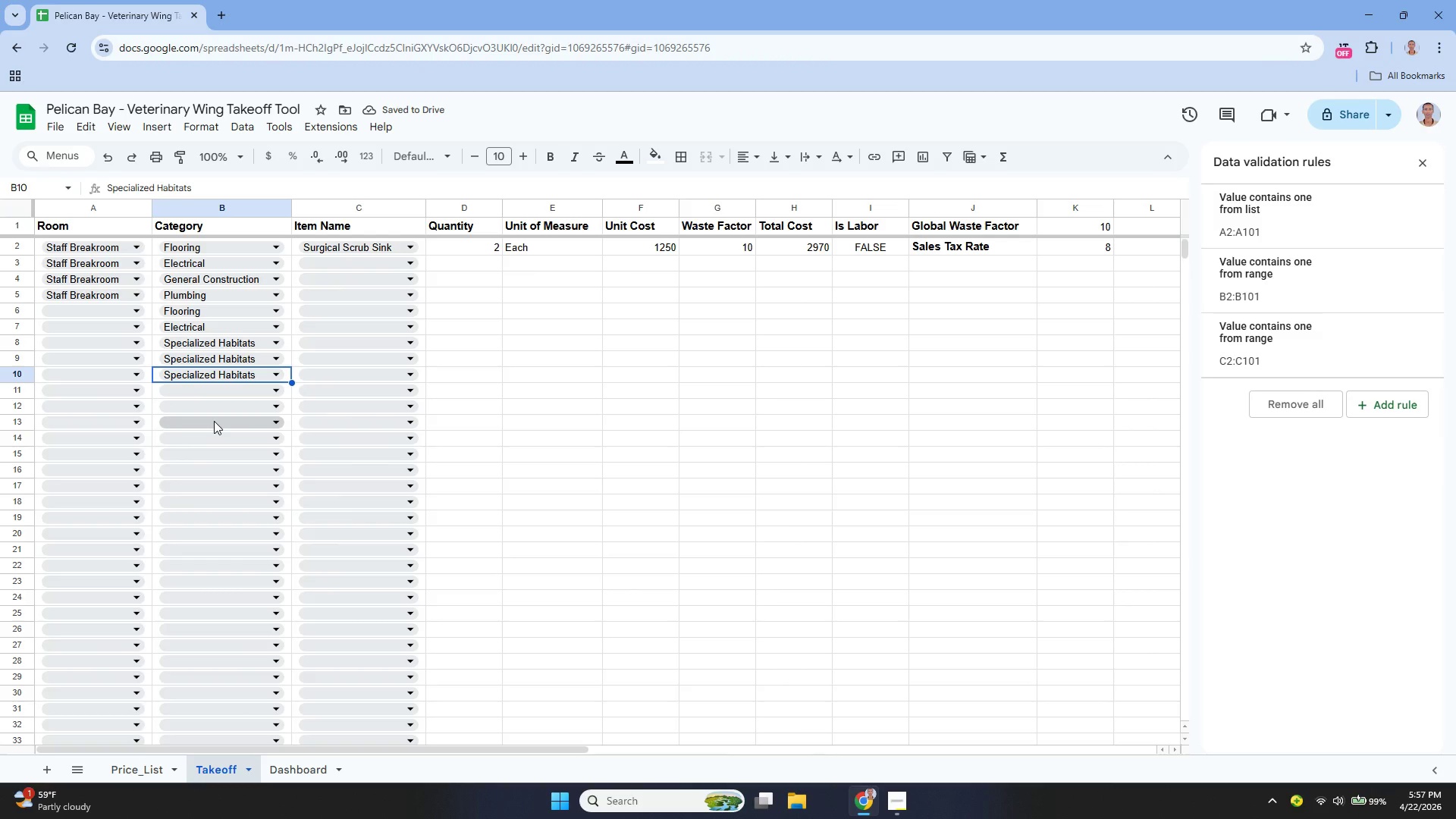 
wait(6.41)
 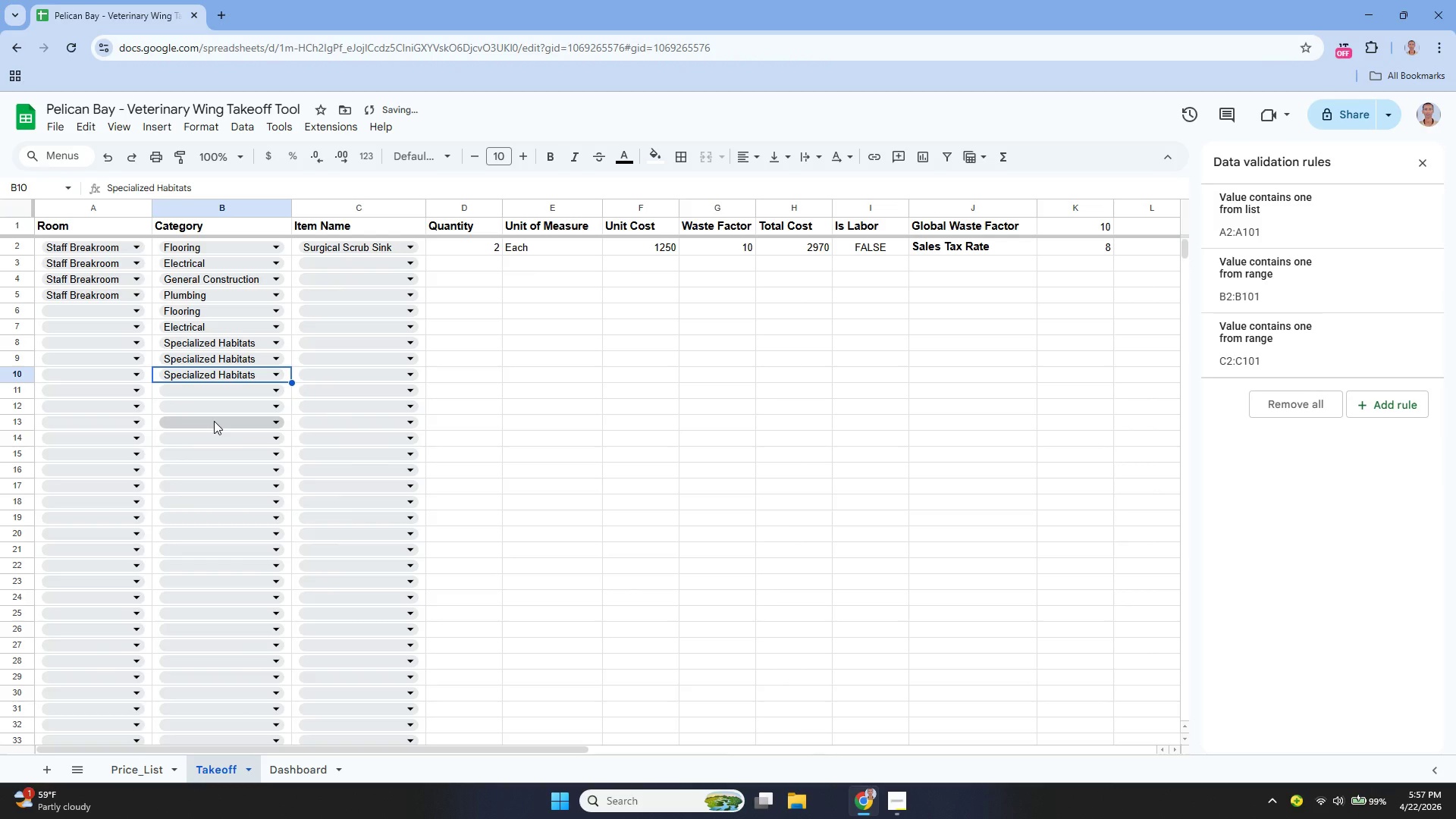 
left_click([231, 413])
 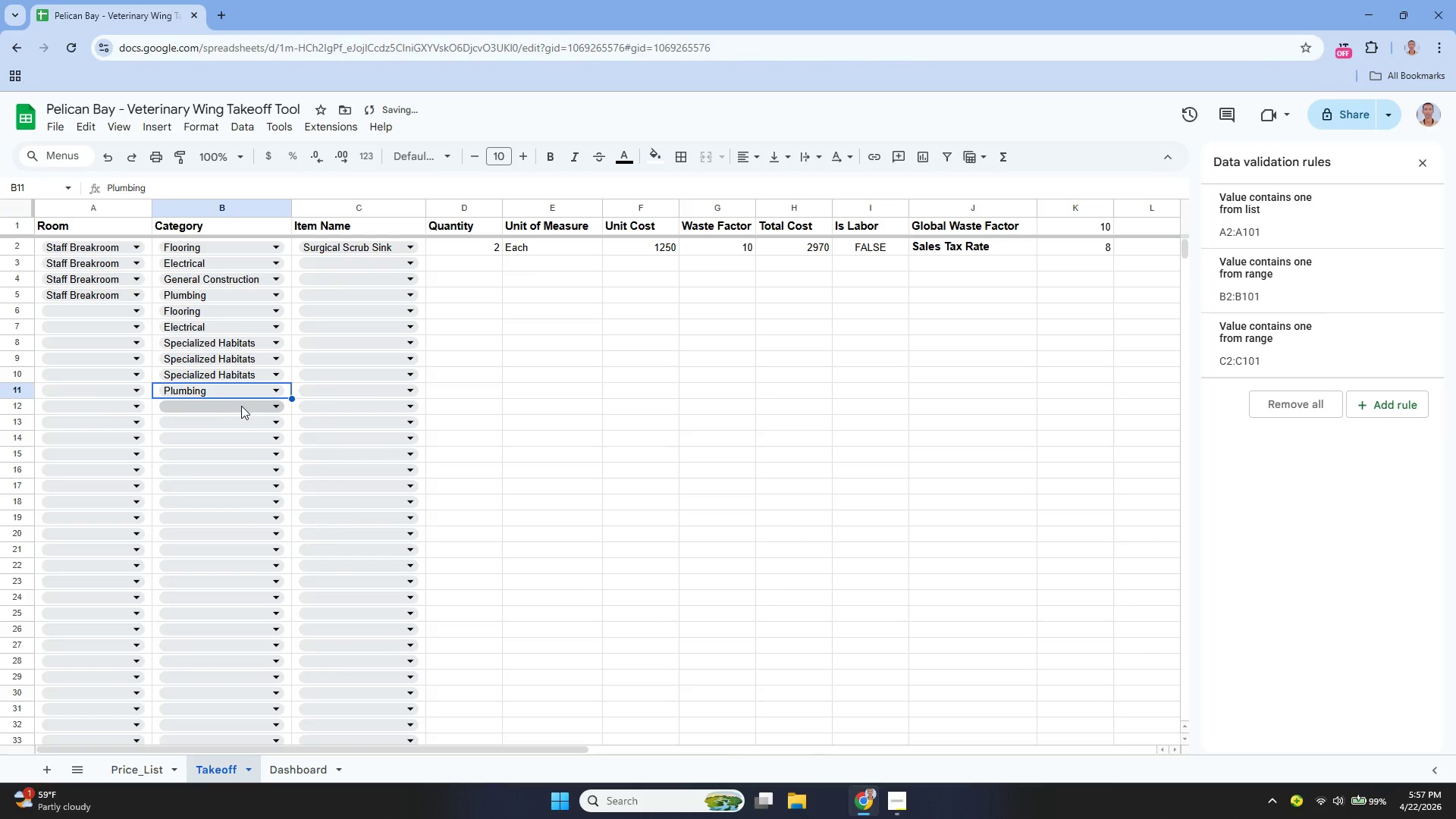 
left_click([242, 406])
 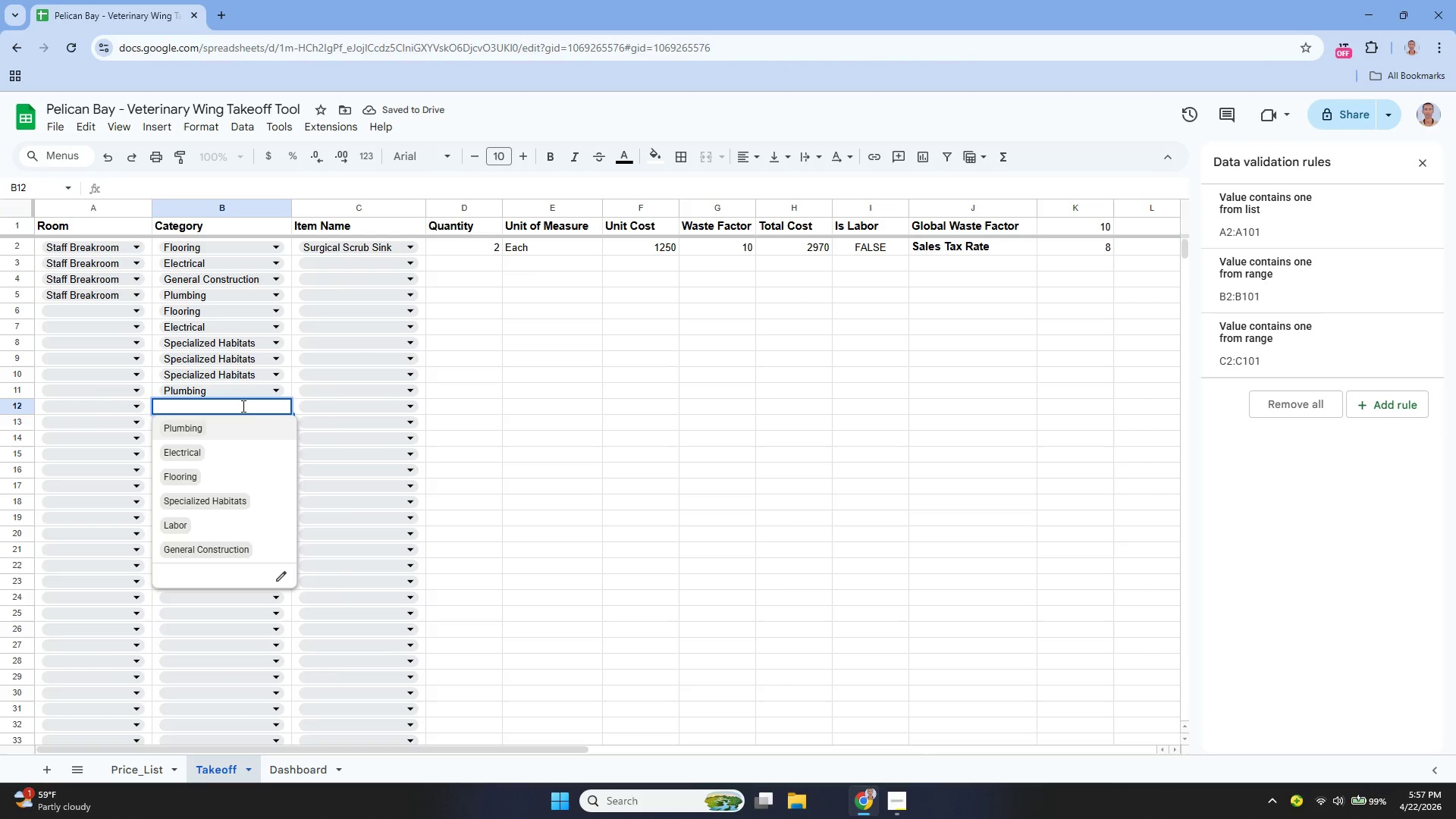 
left_click([227, 450])
 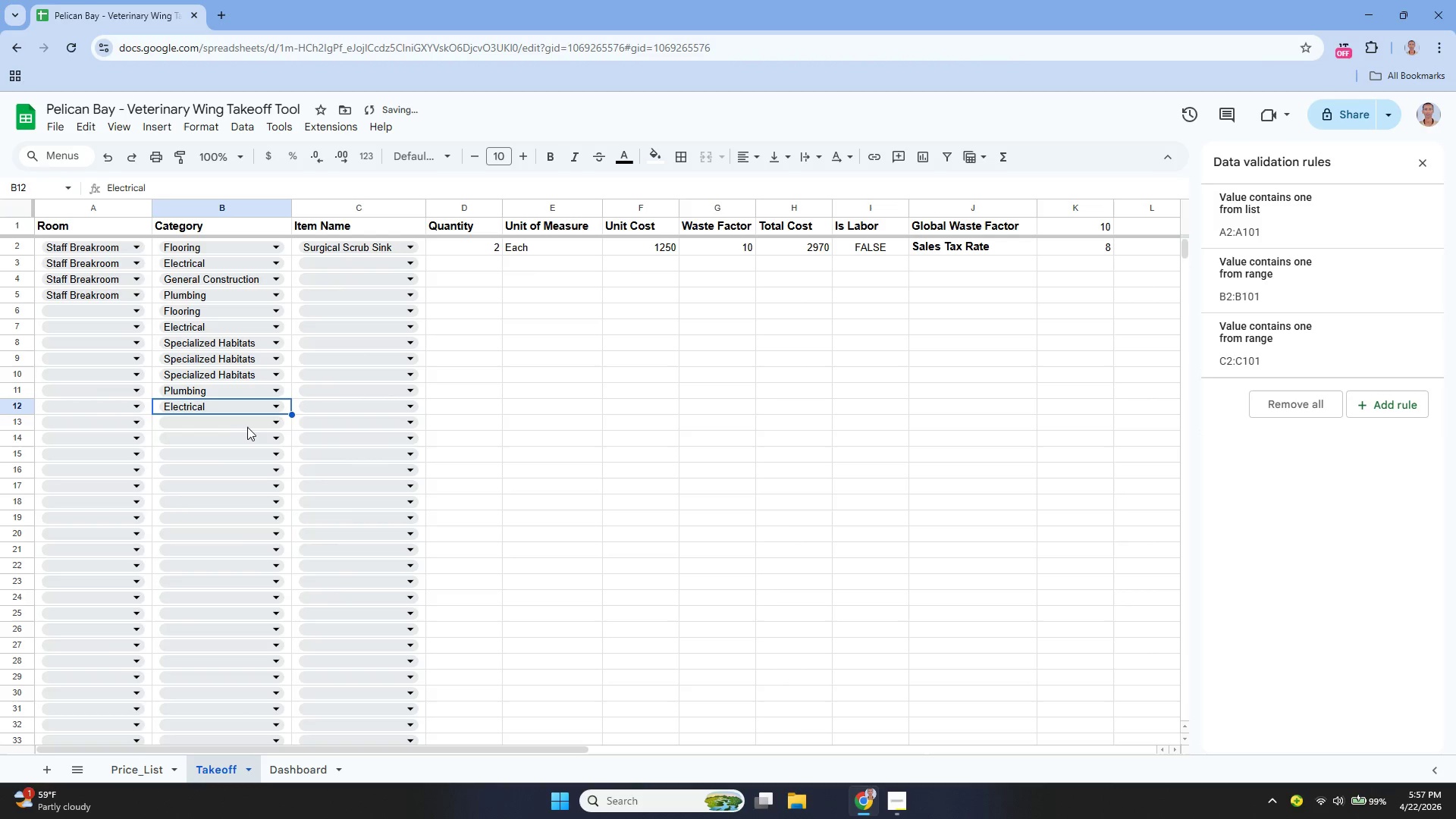 
mouse_move([241, 441])
 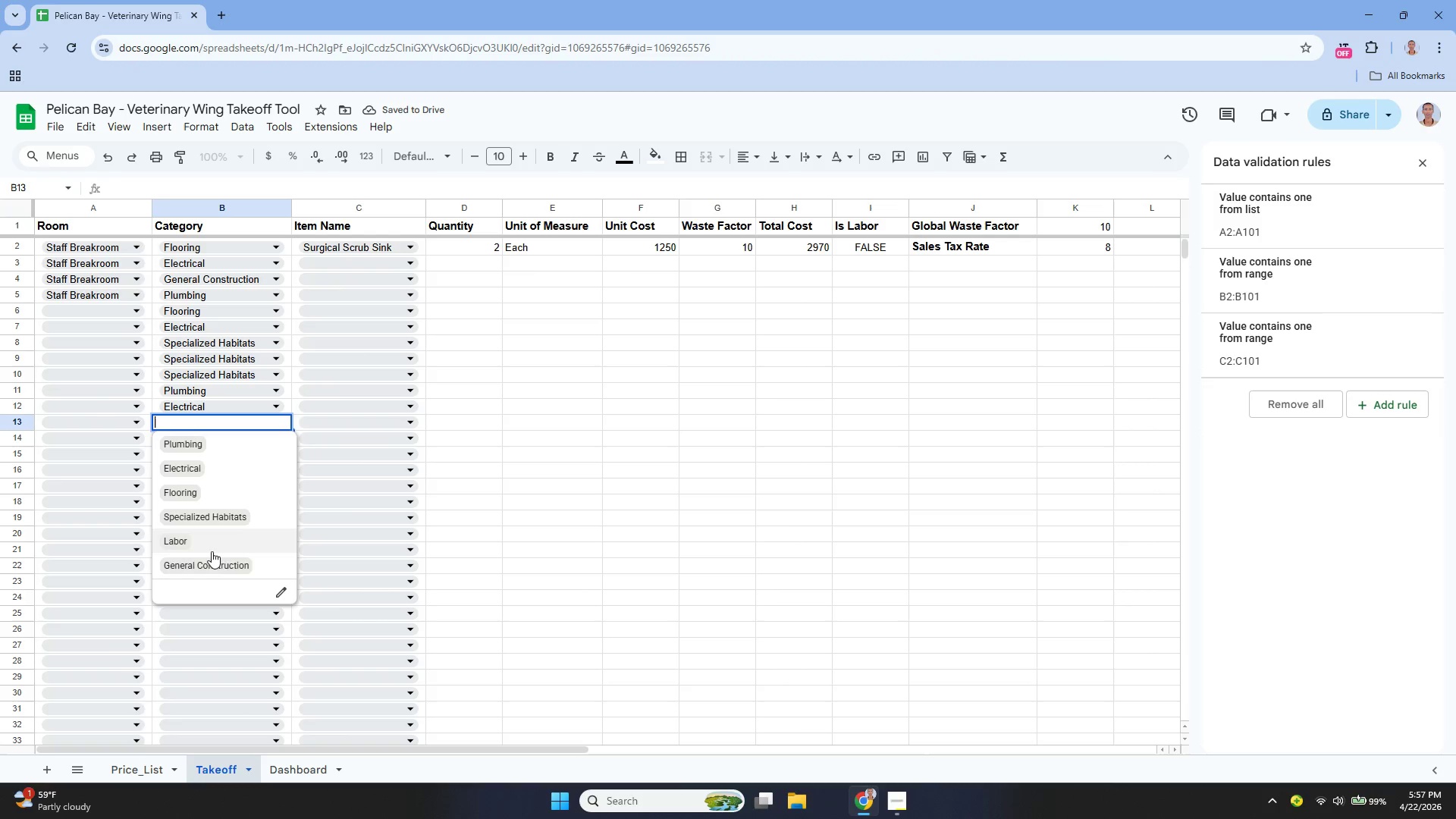 
left_click([210, 566])
 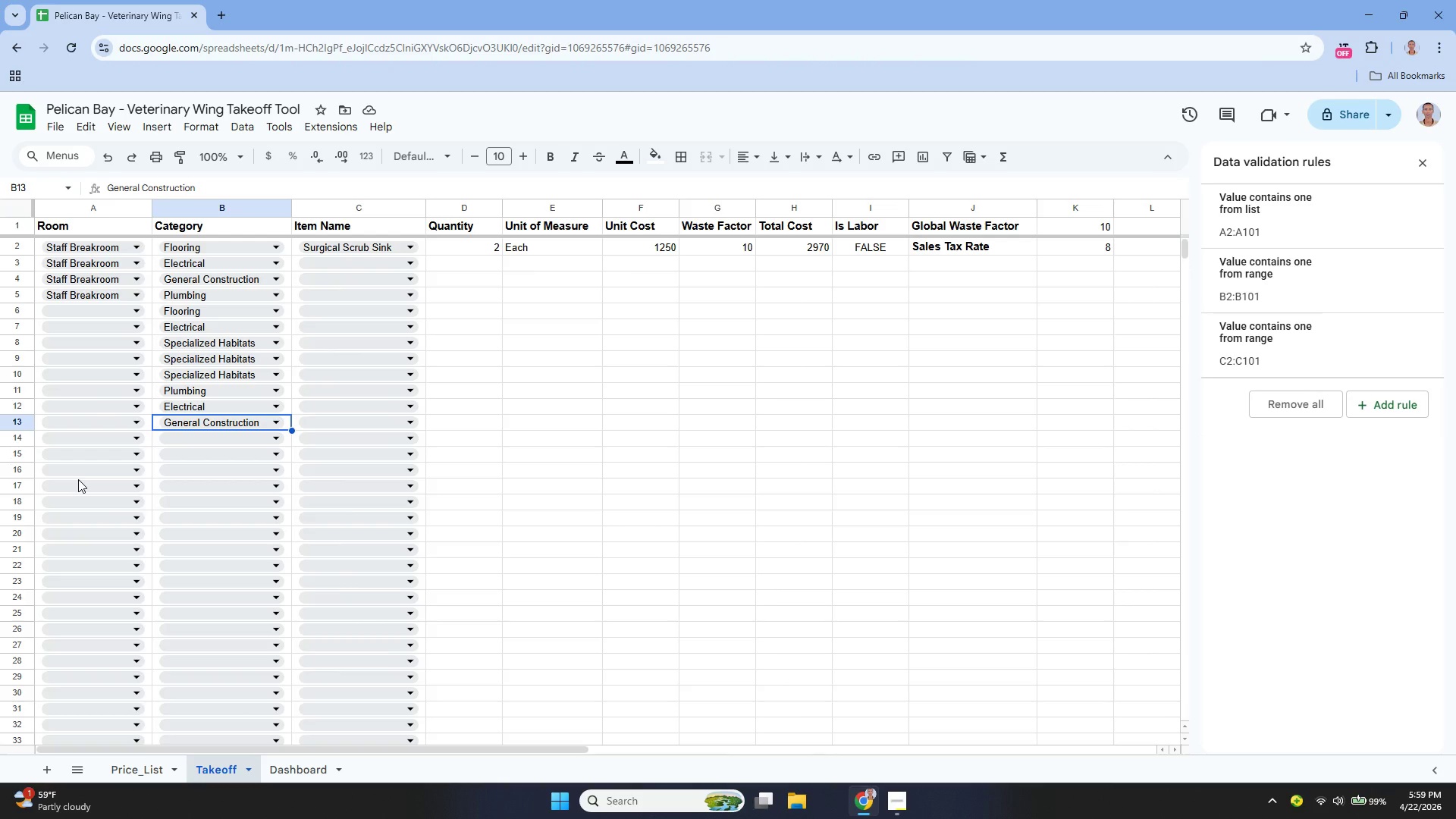 
wait(160.75)
 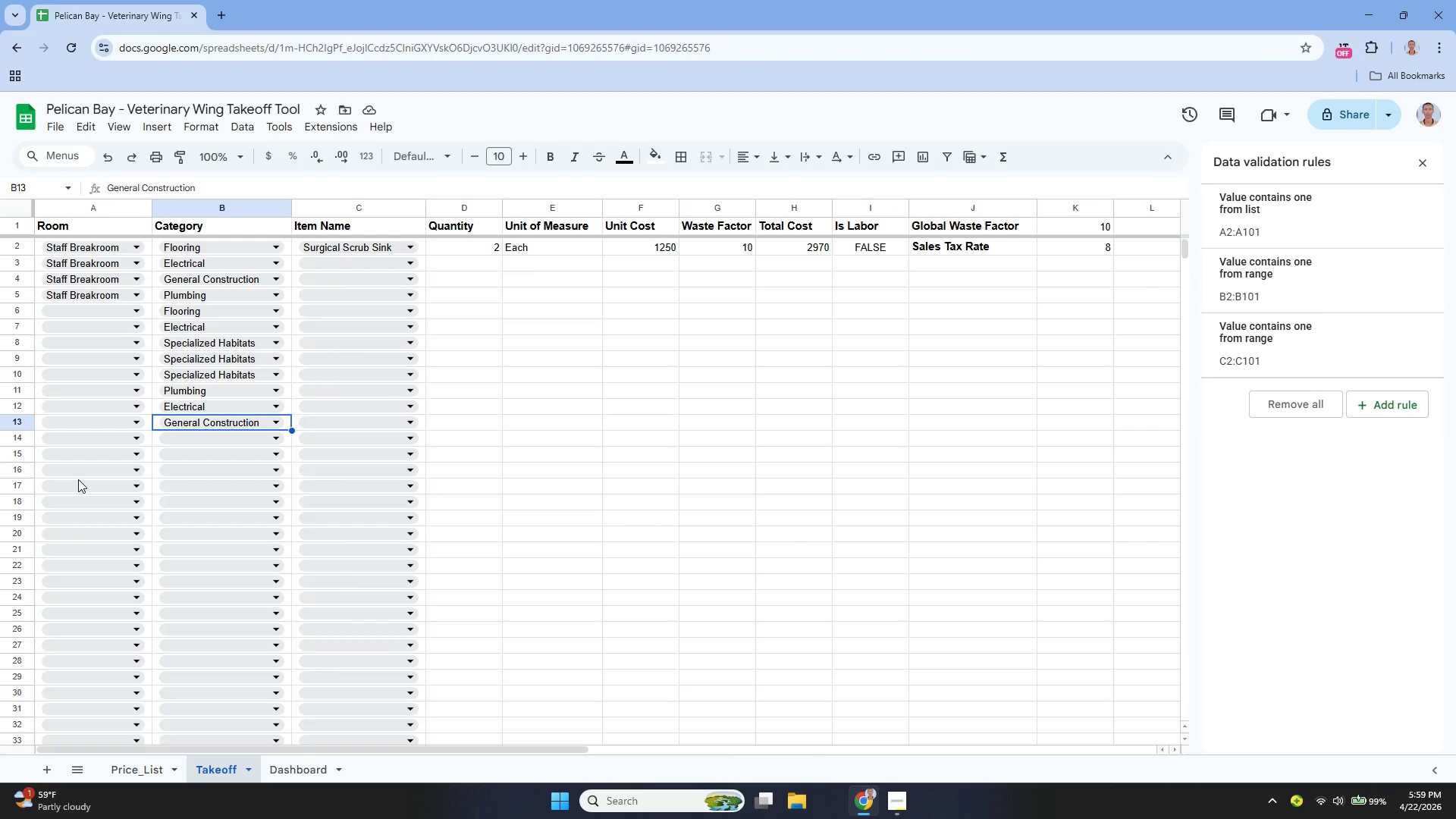 
left_click_drag(start_coordinate=[11, 546], to_coordinate=[470, 276])
 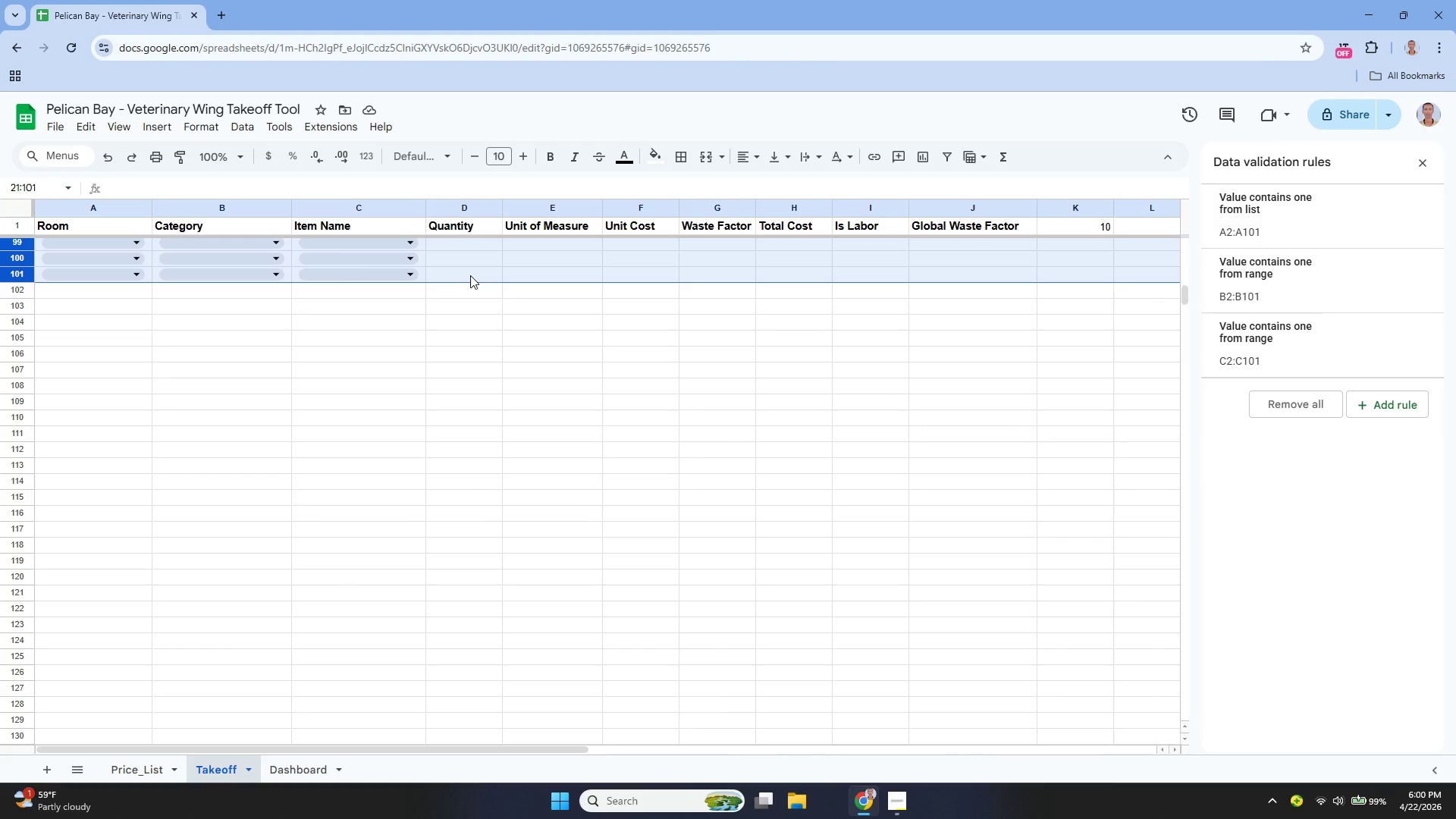 
key(Backspace)
 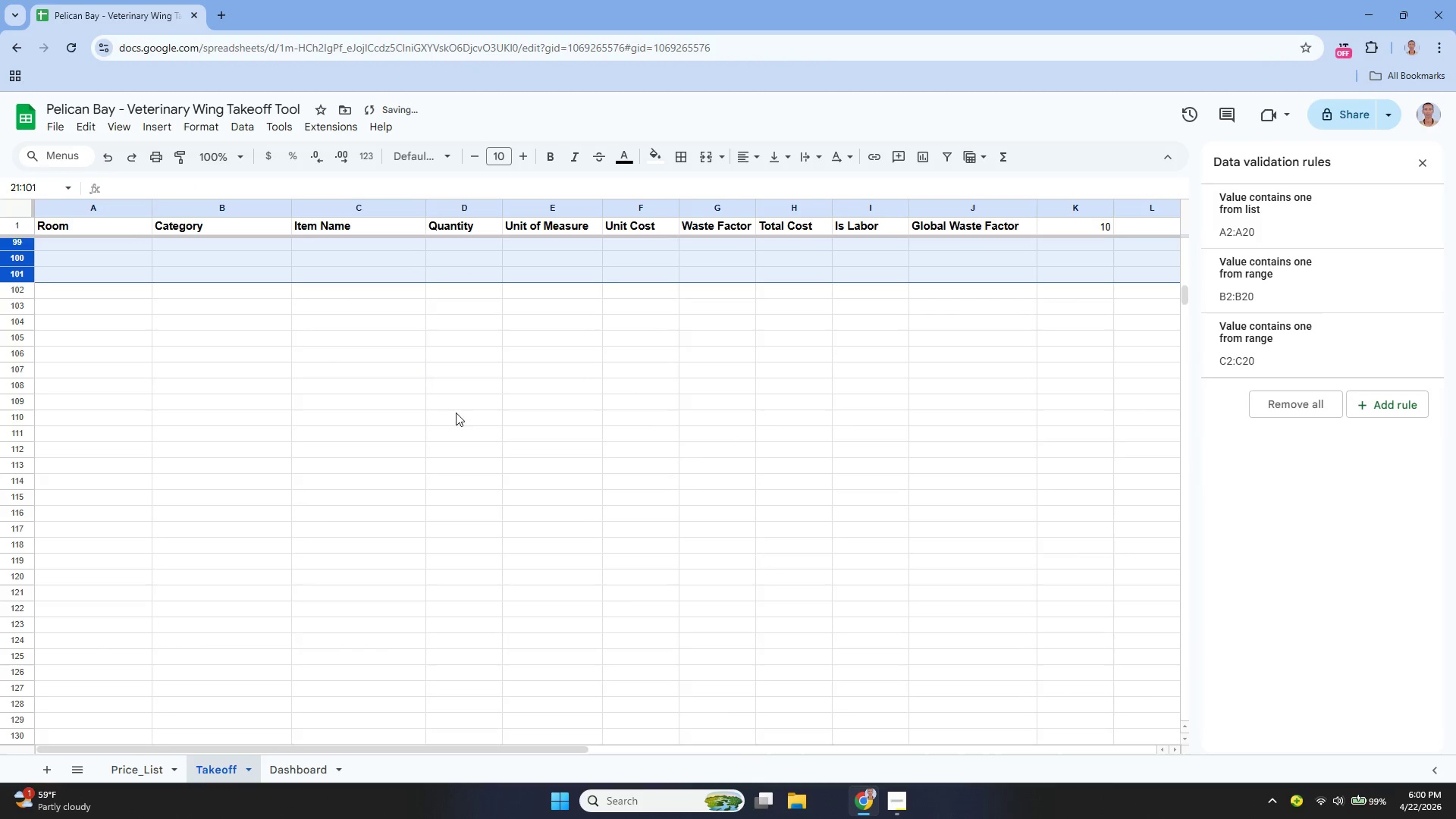 
scroll: coordinate [384, 404], scroll_direction: up, amount: 23.0
 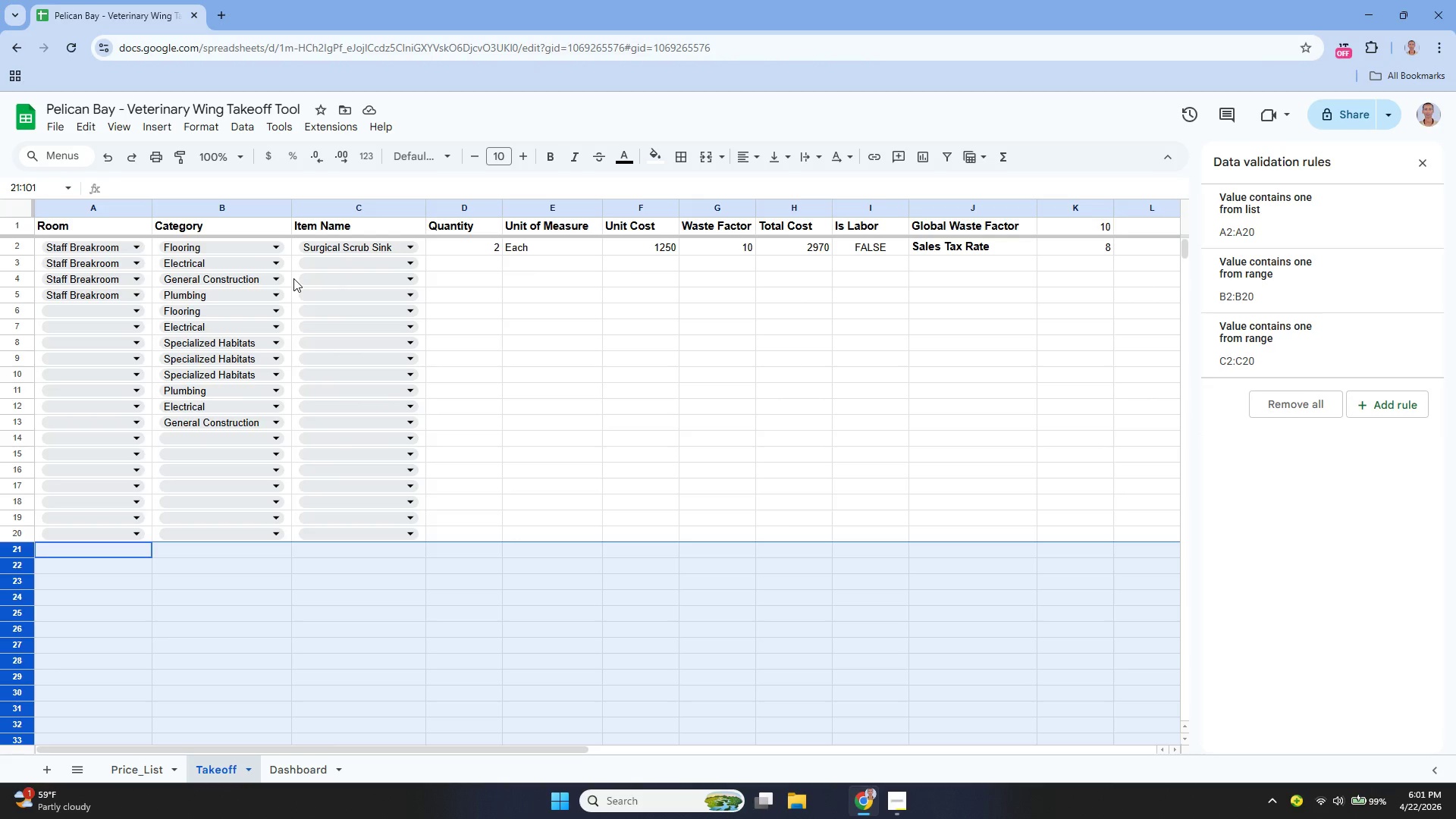 
wait(61.73)
 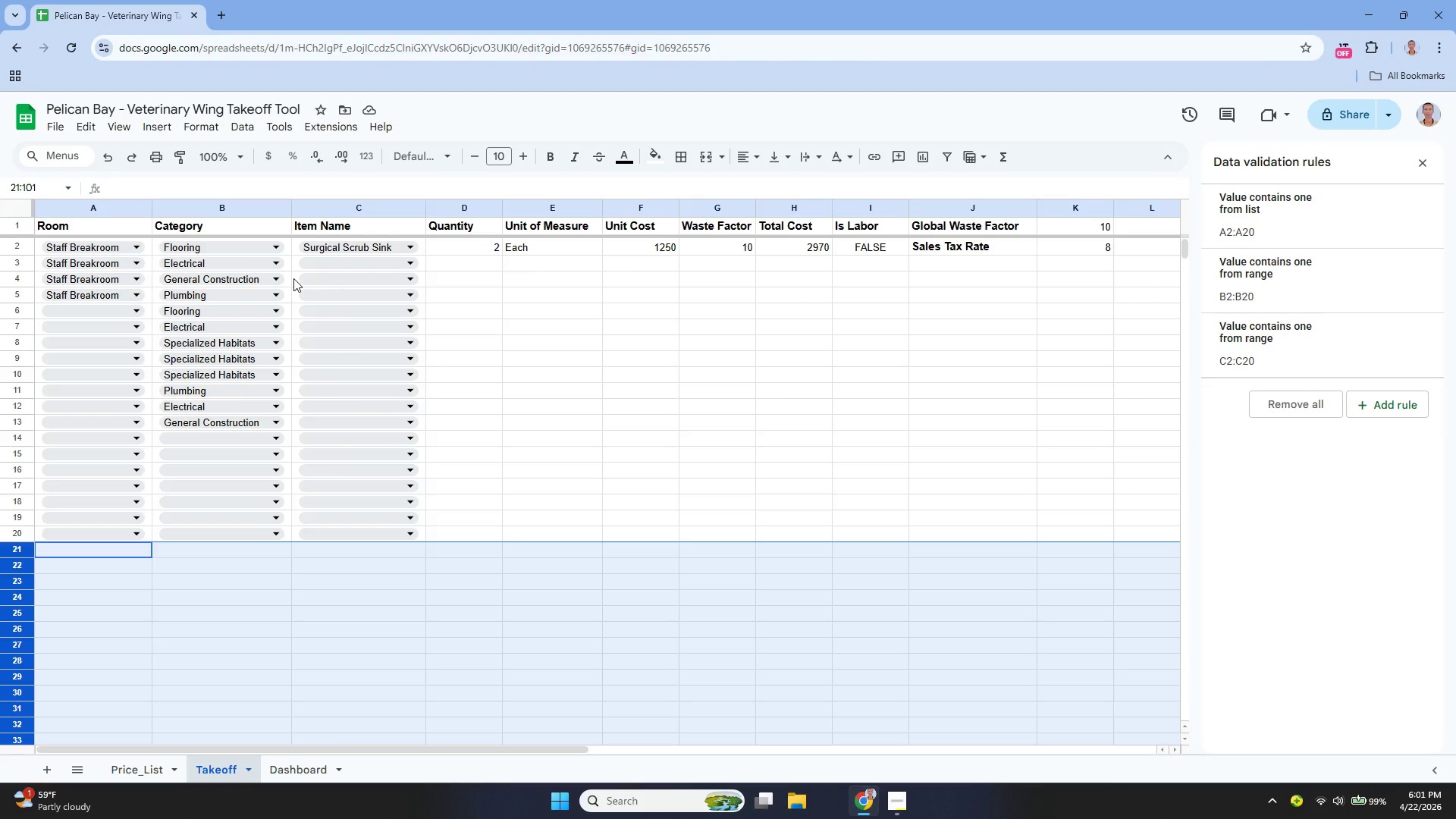 
mouse_move([341, 268])
 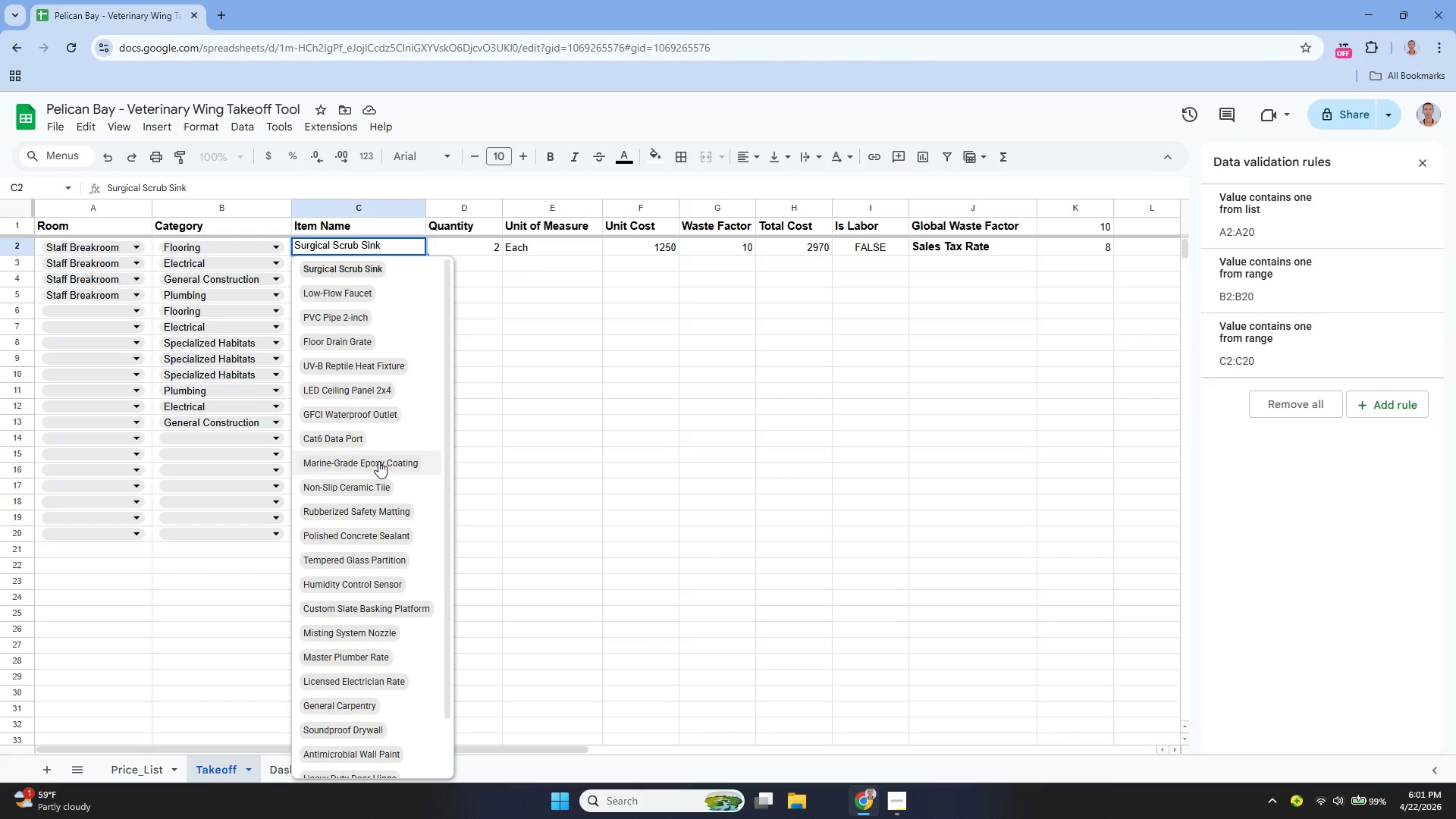 
left_click([378, 461])
 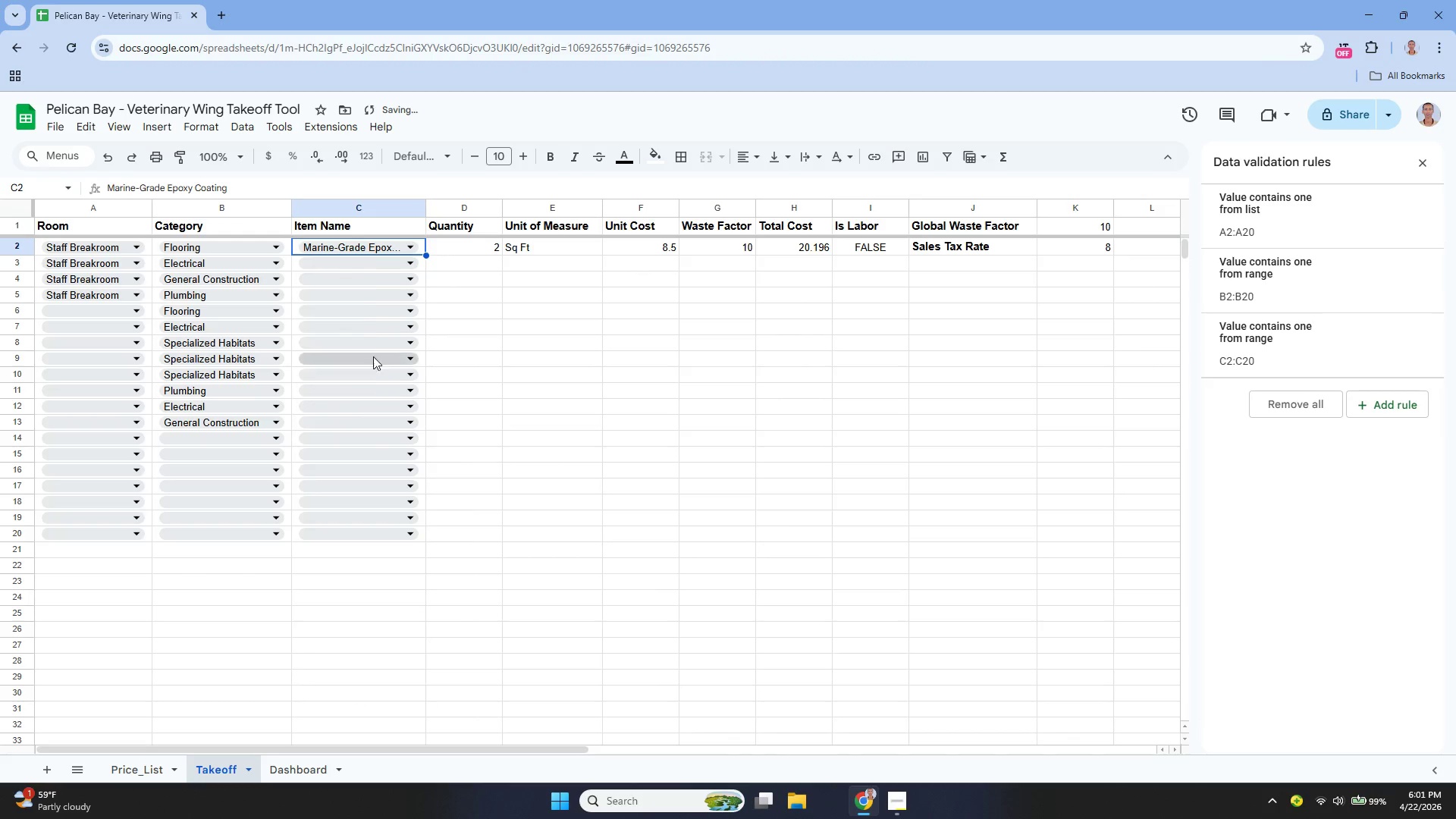 
mouse_move([353, 278])
 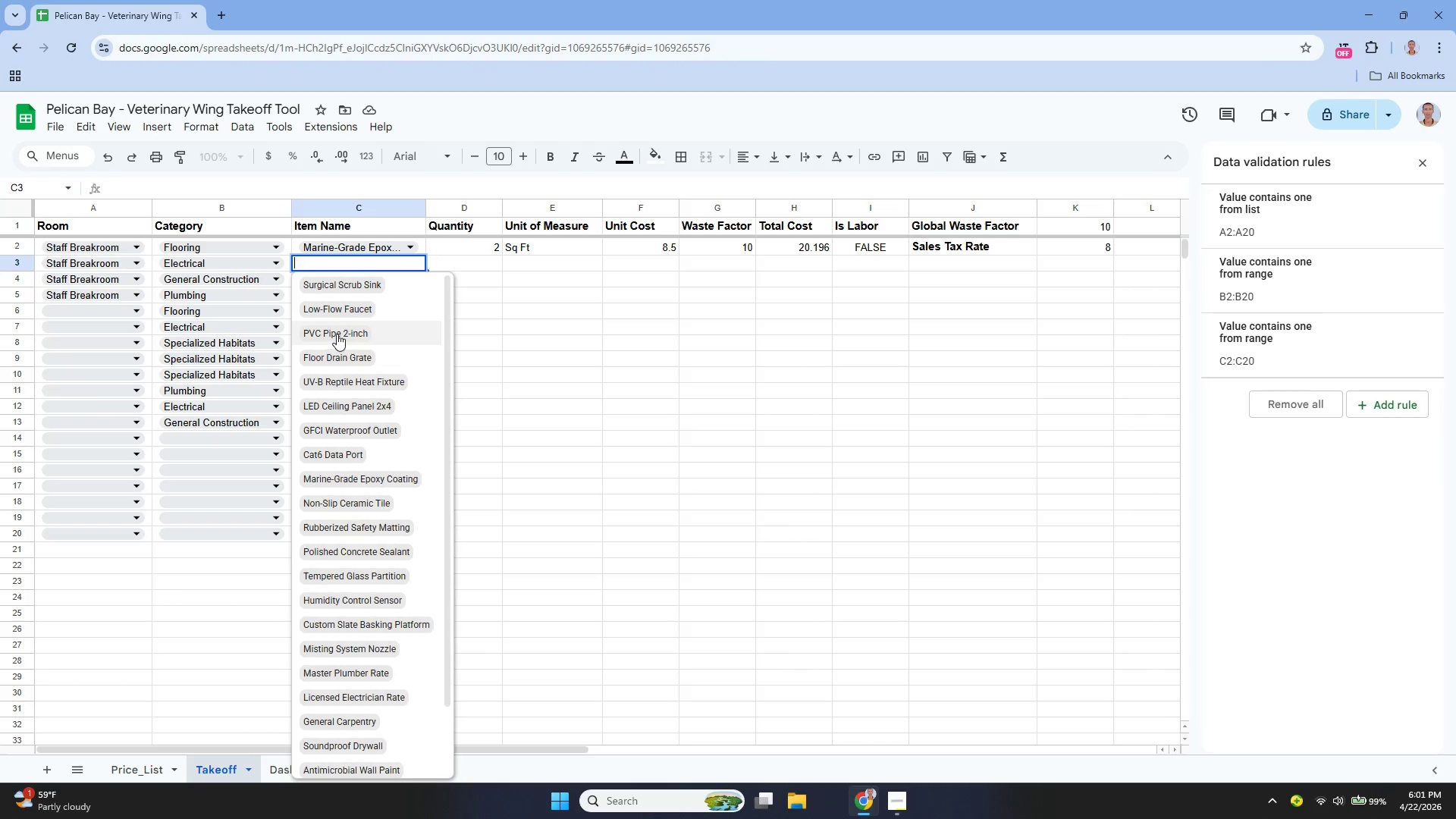 
scroll: coordinate [350, 318], scroll_direction: down, amount: 5.0
 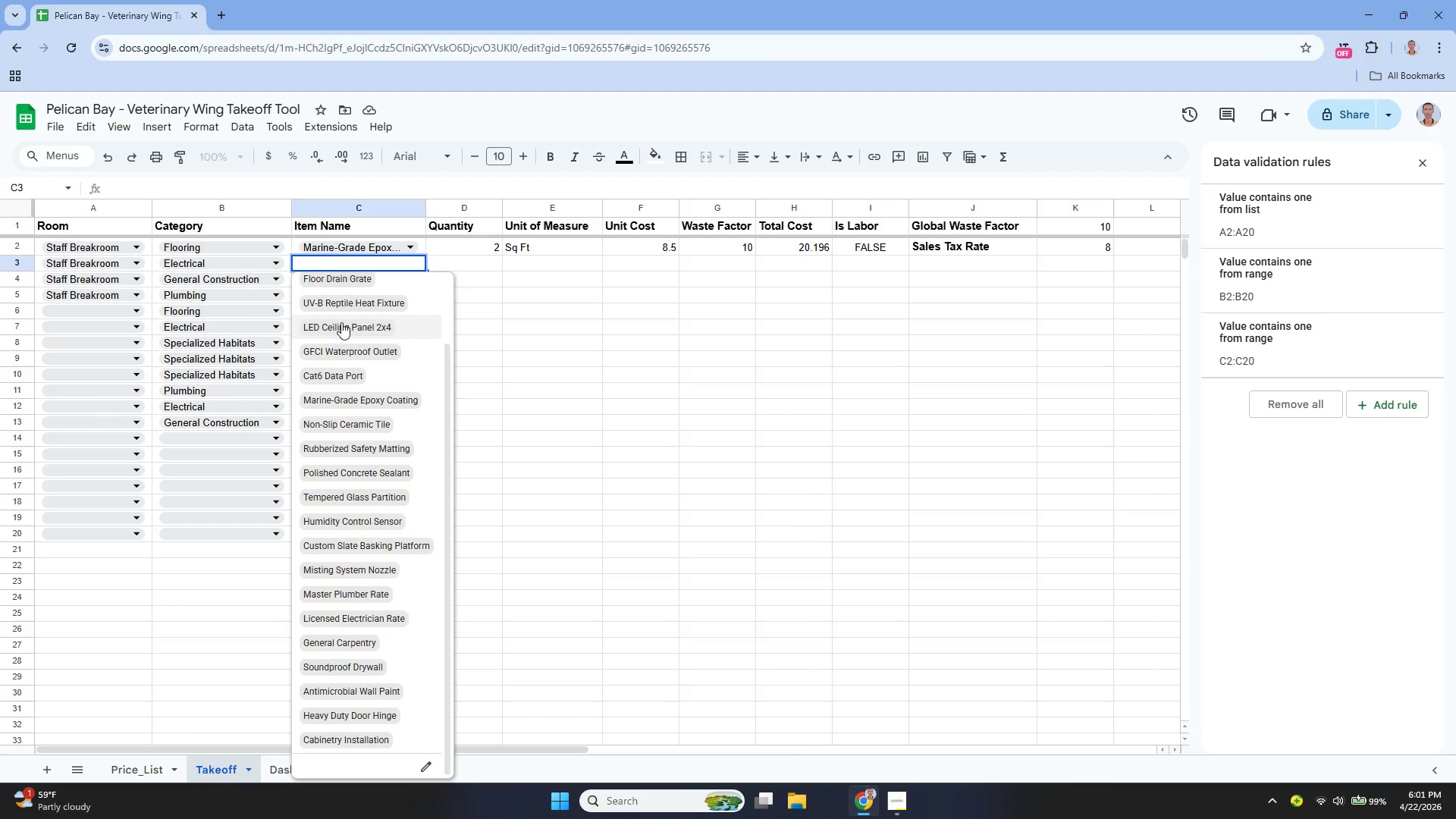 
scroll: coordinate [340, 326], scroll_direction: up, amount: 2.0
 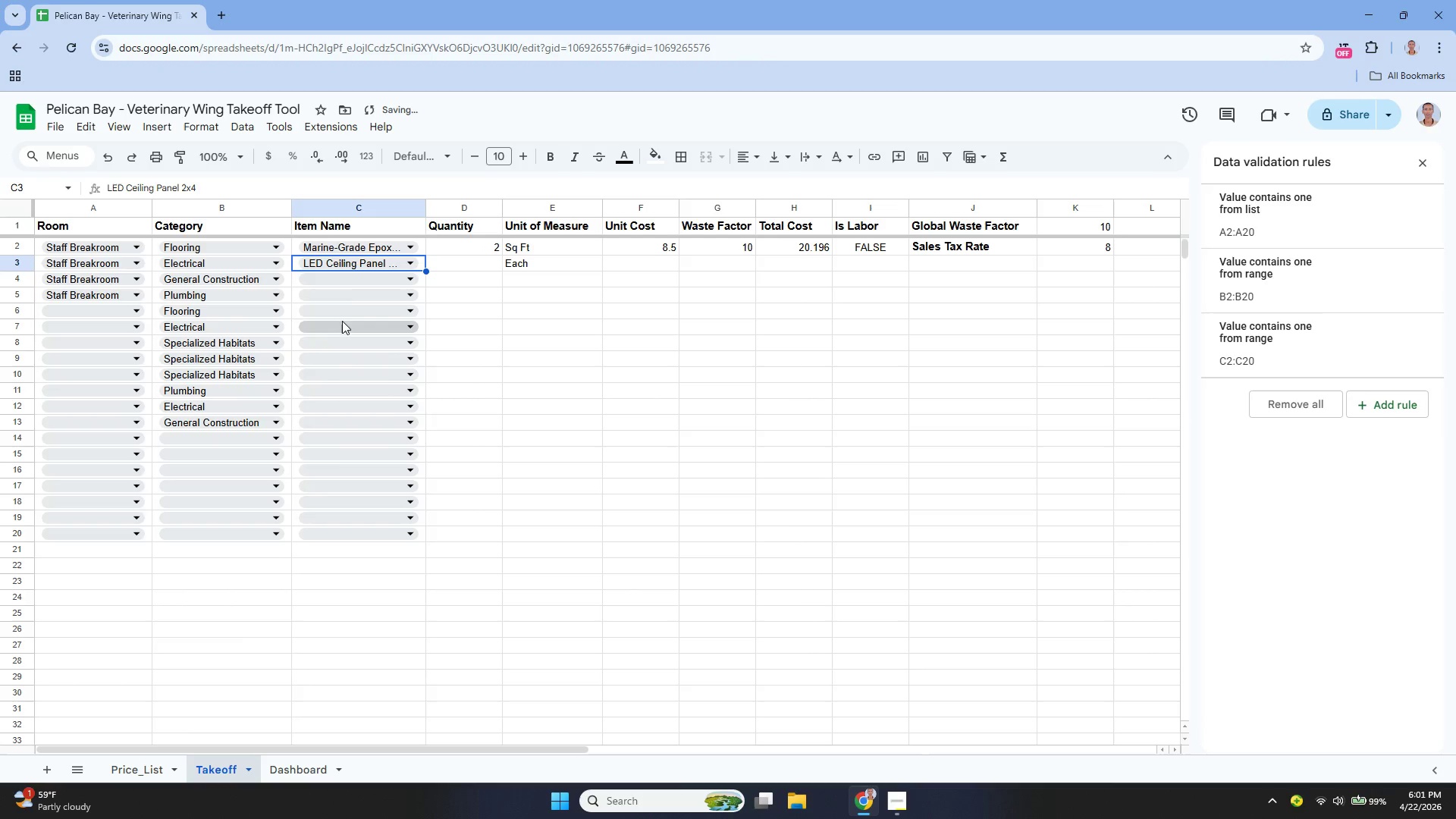 
left_click([324, 275])
 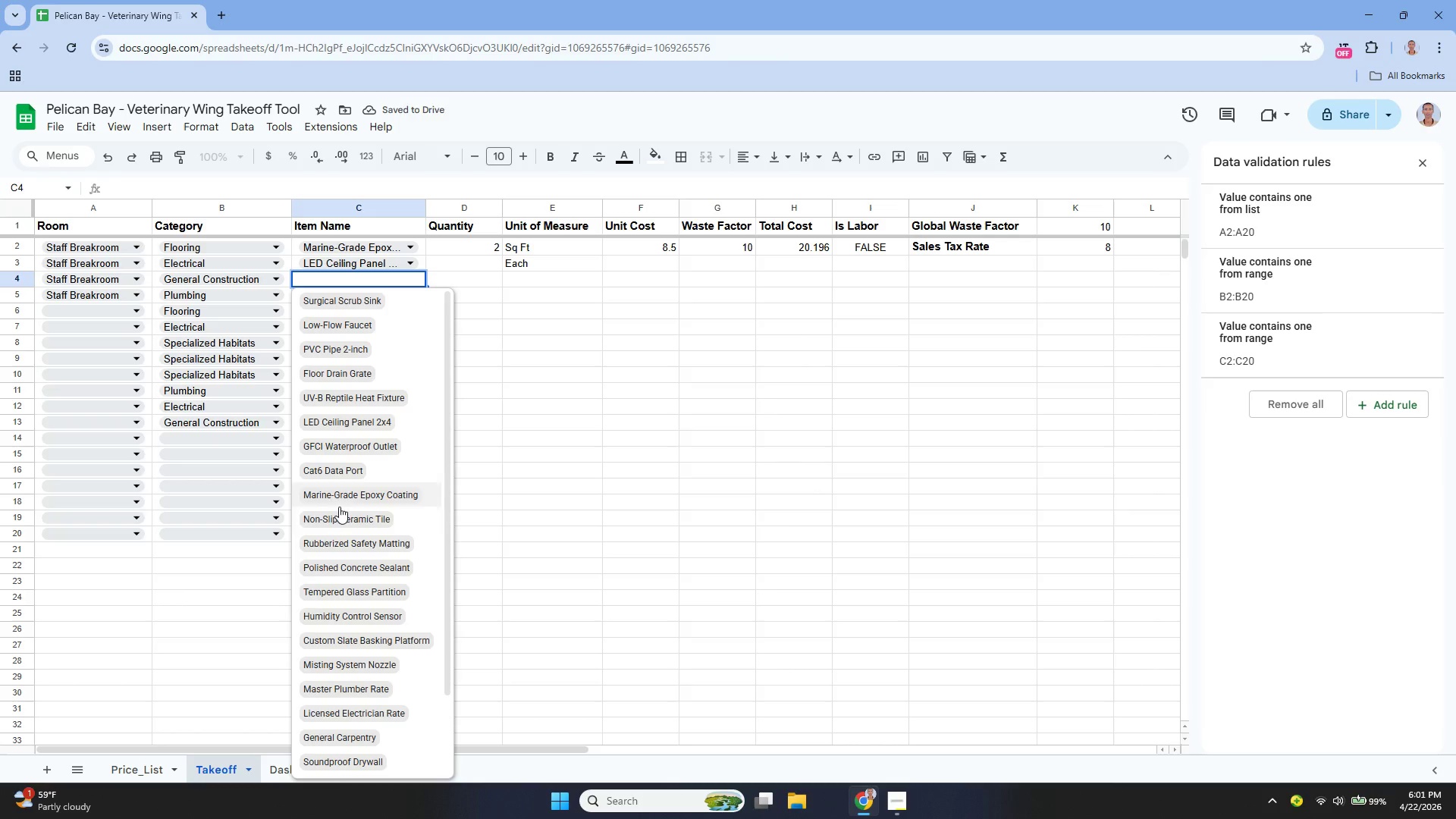 
scroll: coordinate [339, 485], scroll_direction: down, amount: 3.0
 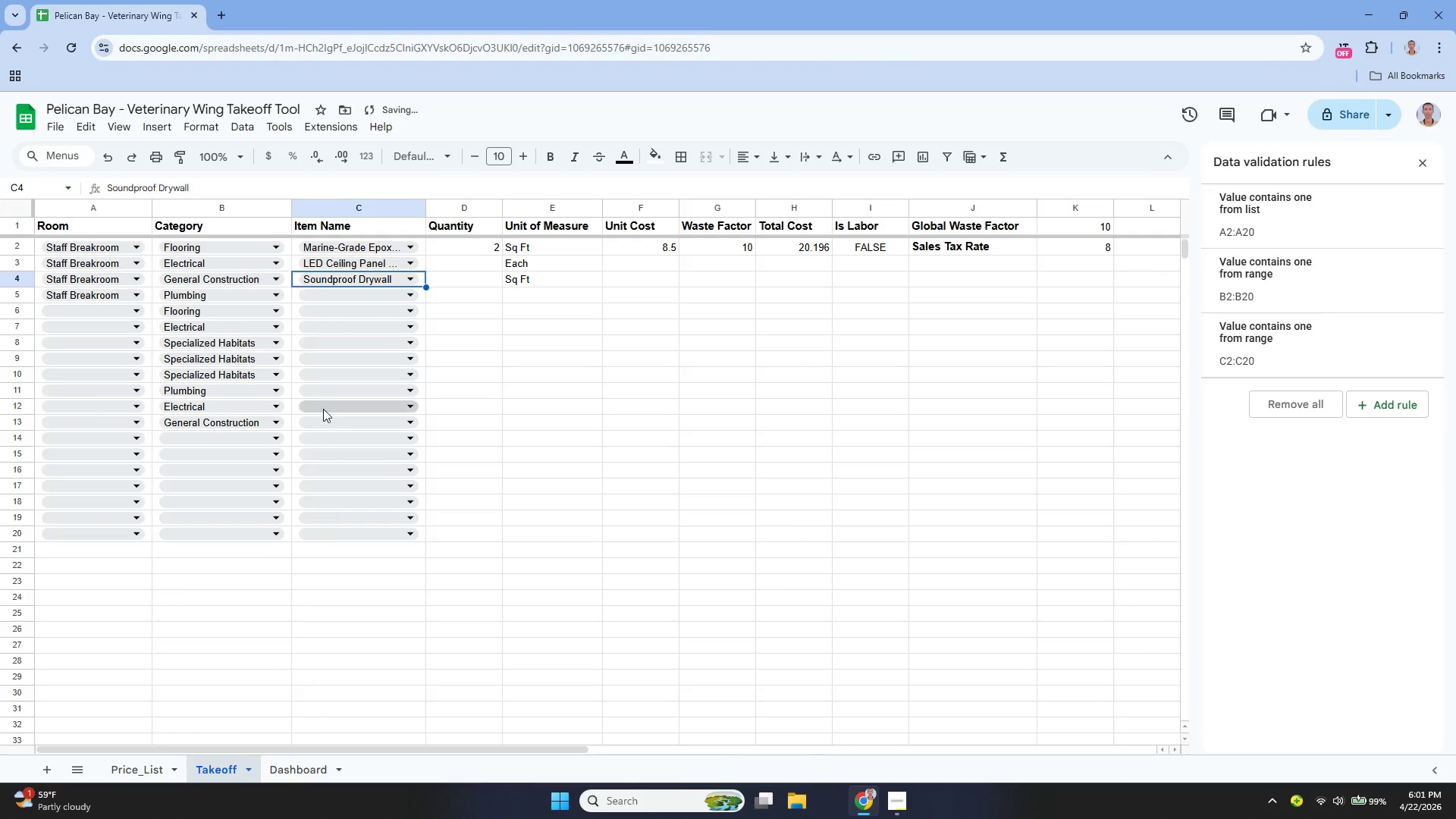 
left_click([356, 289])
 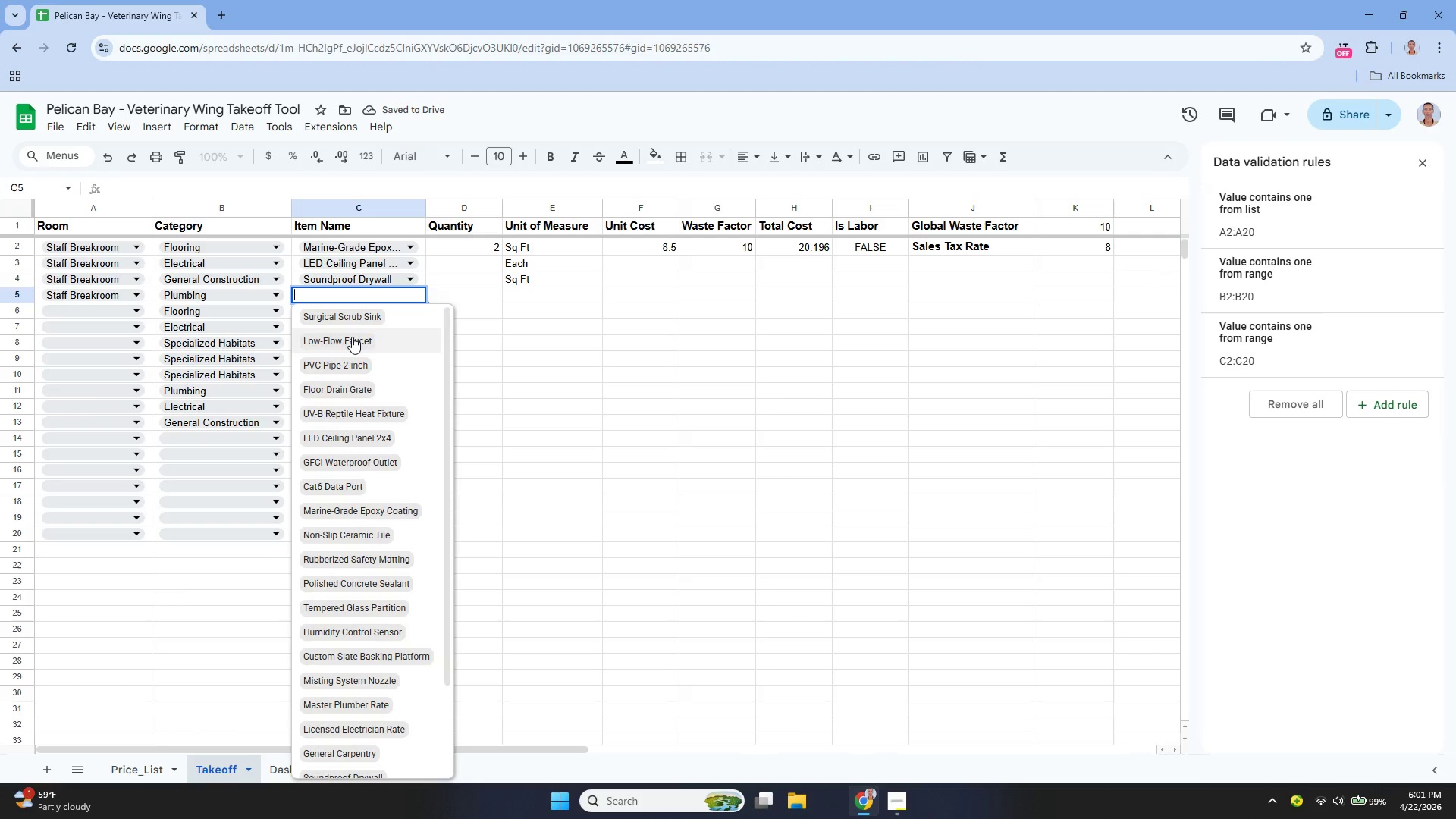 
left_click([353, 338])
 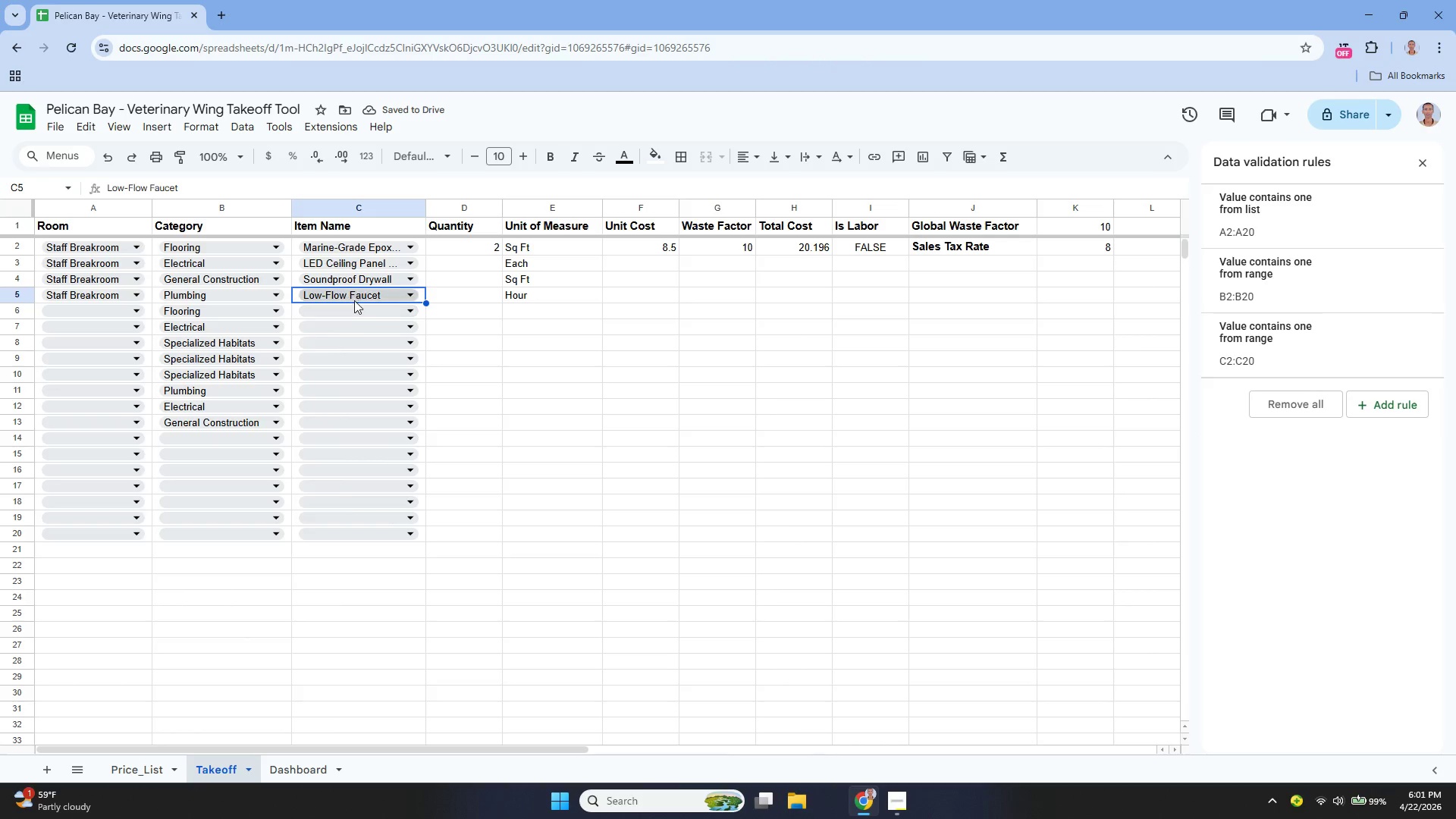 
wait(6.8)
 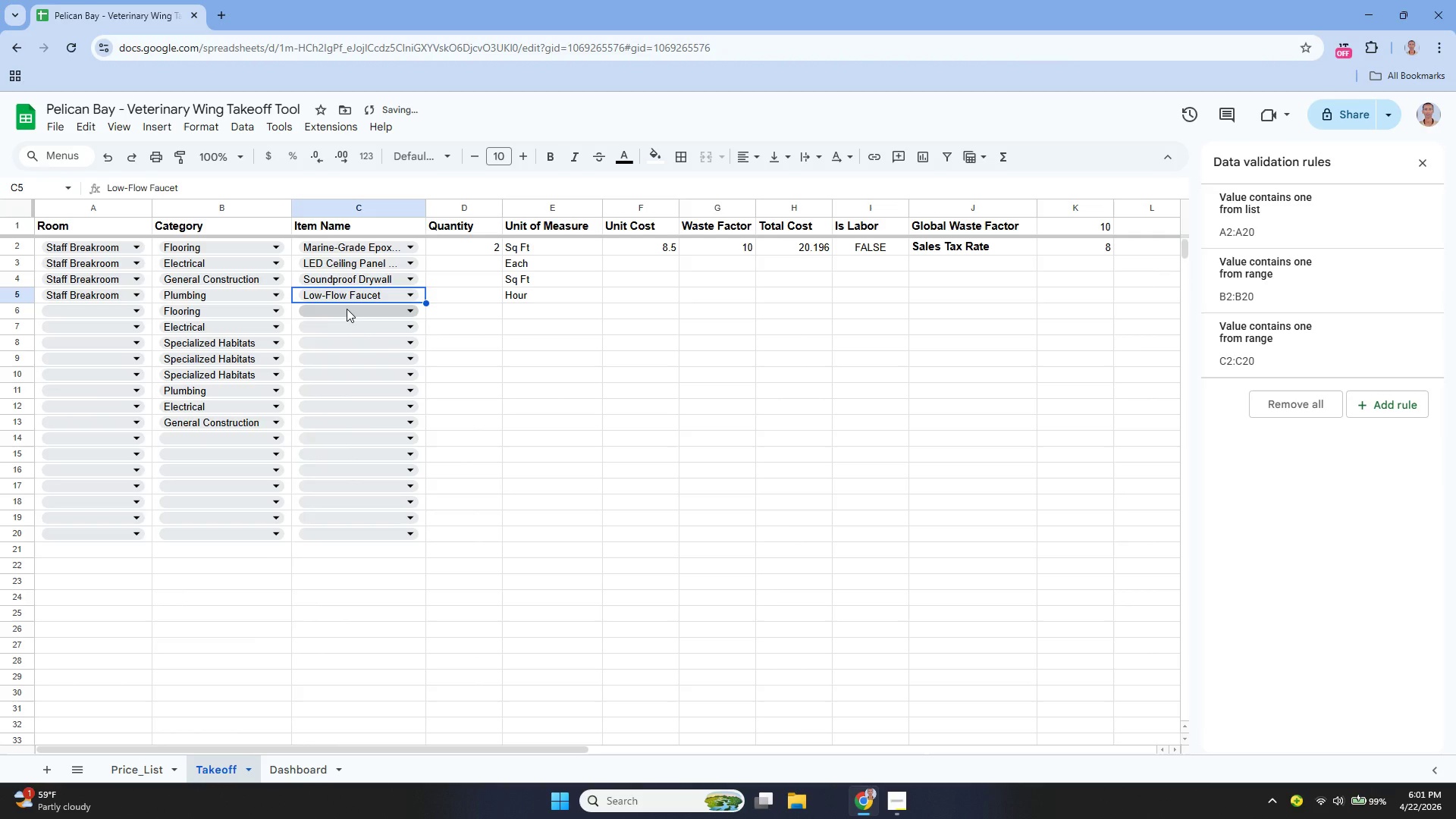 
left_click([103, 309])
 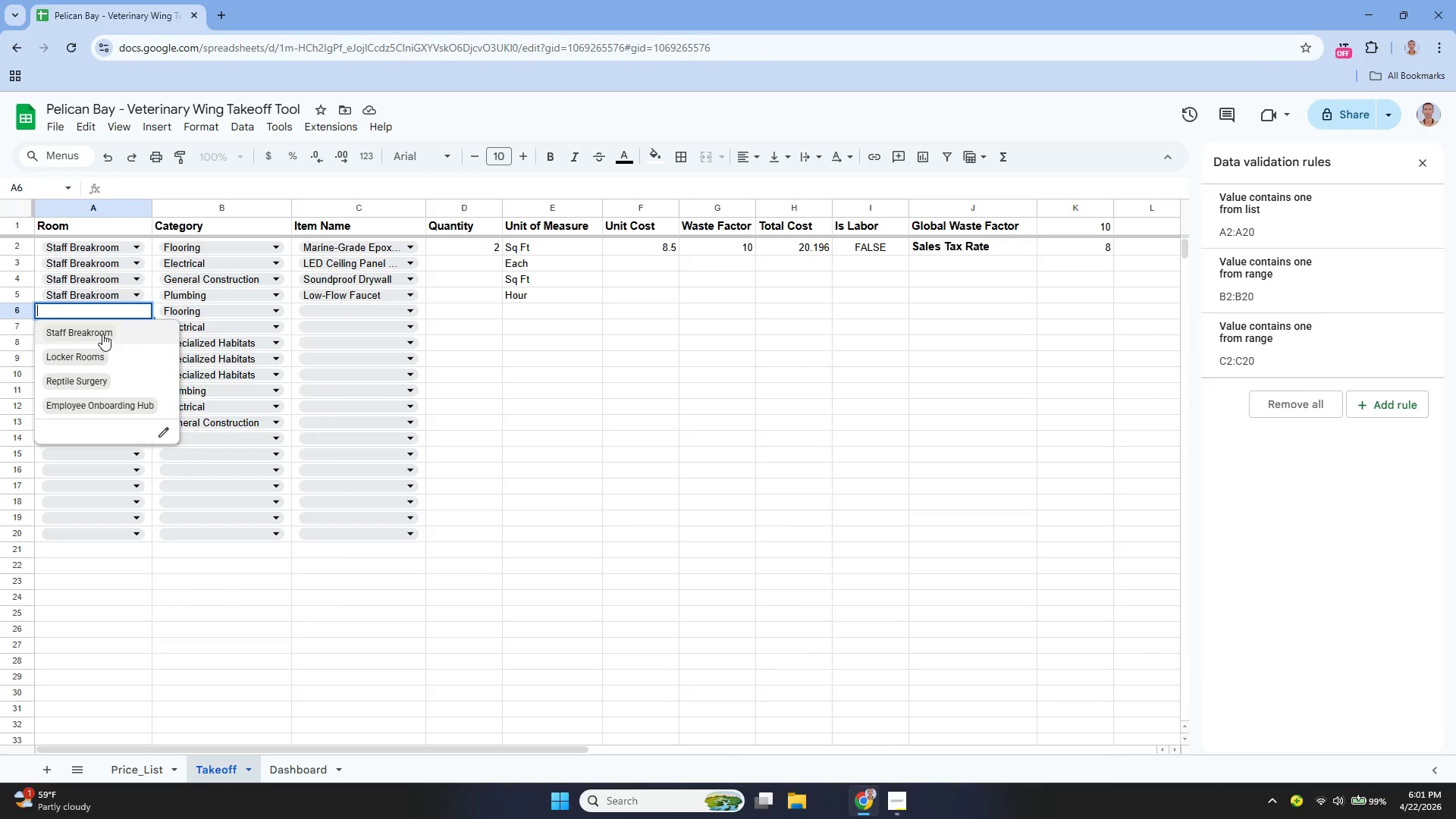 
wait(14.7)
 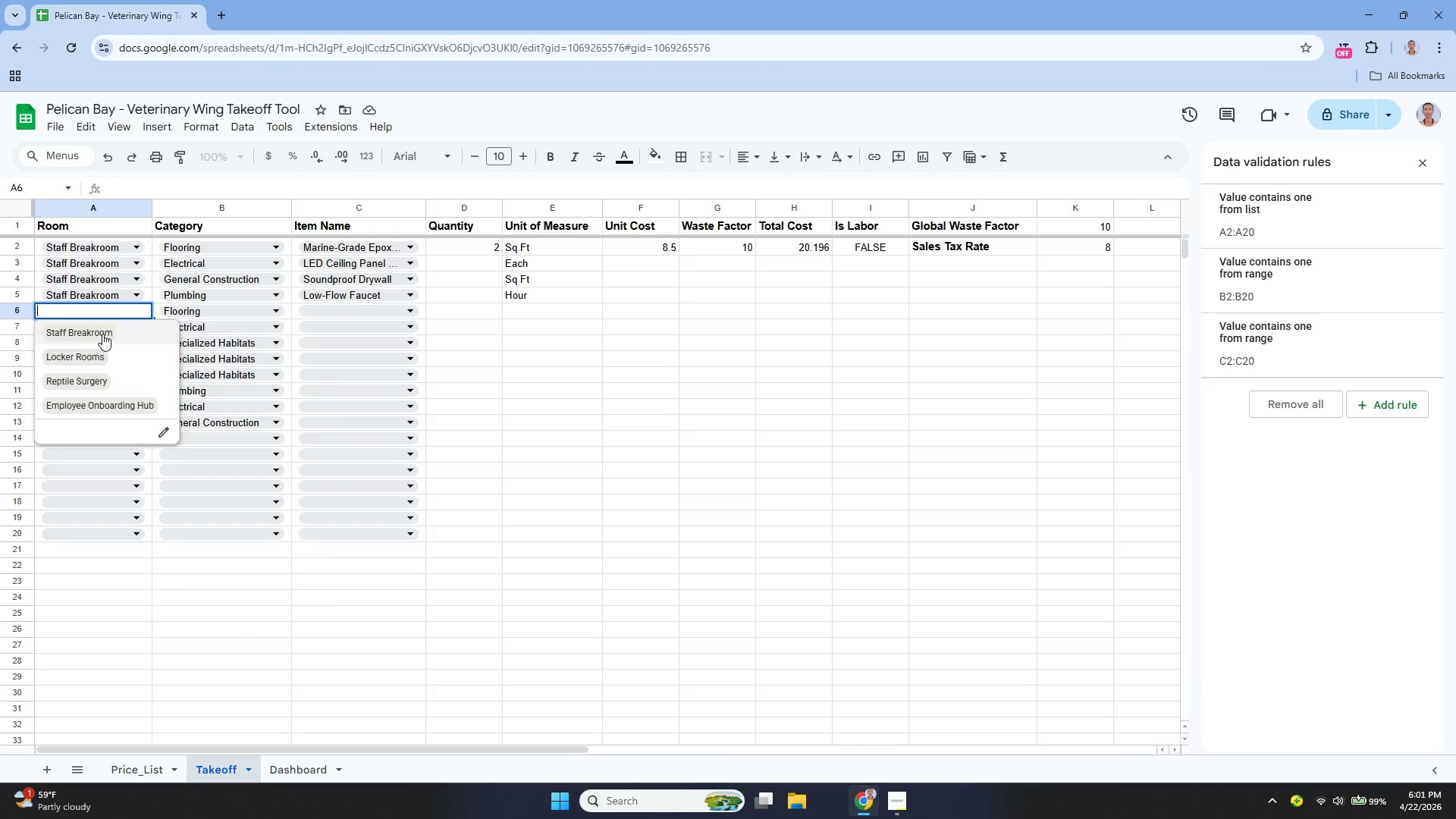 
left_click([100, 348])
 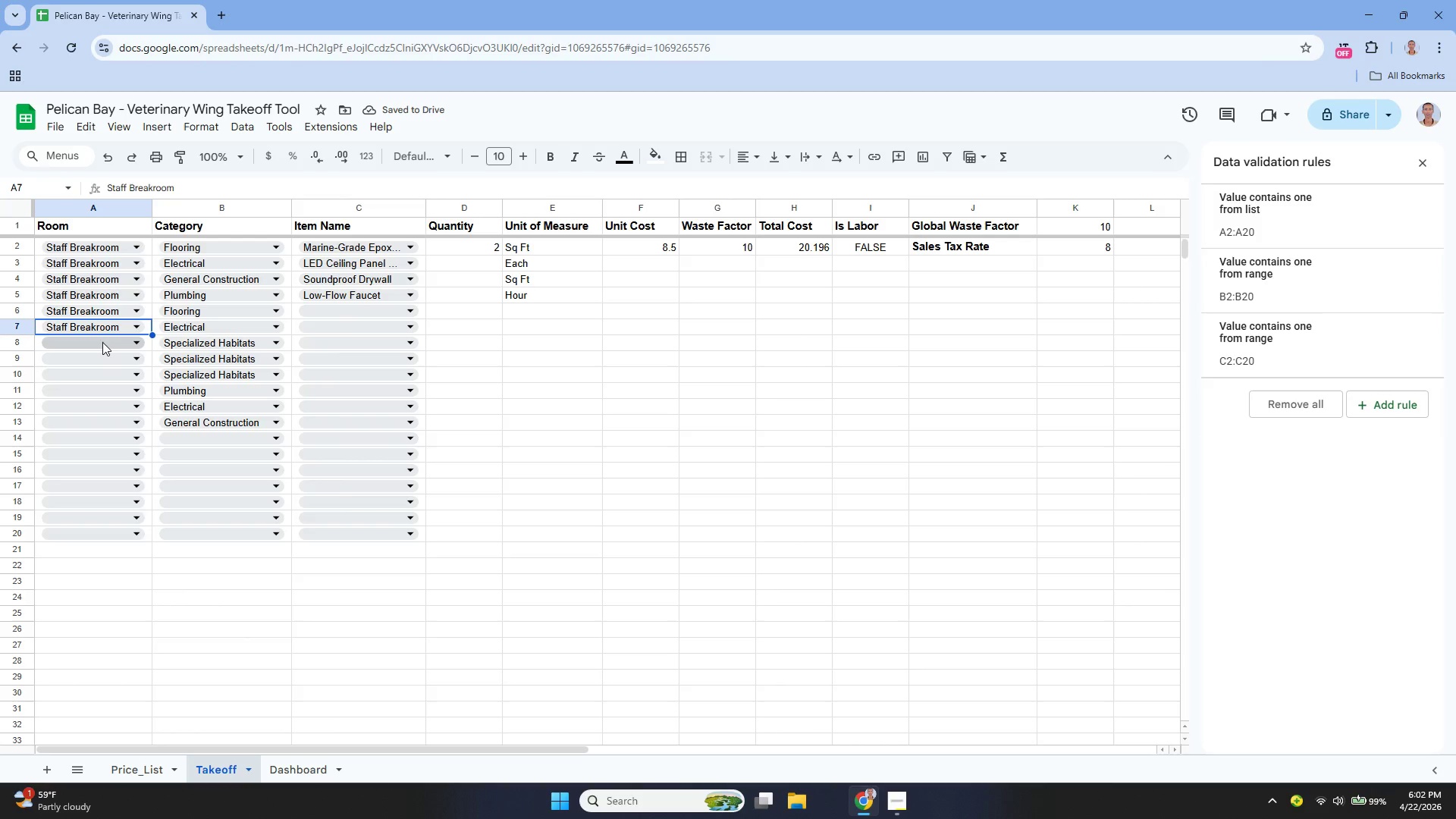 
wait(5.2)
 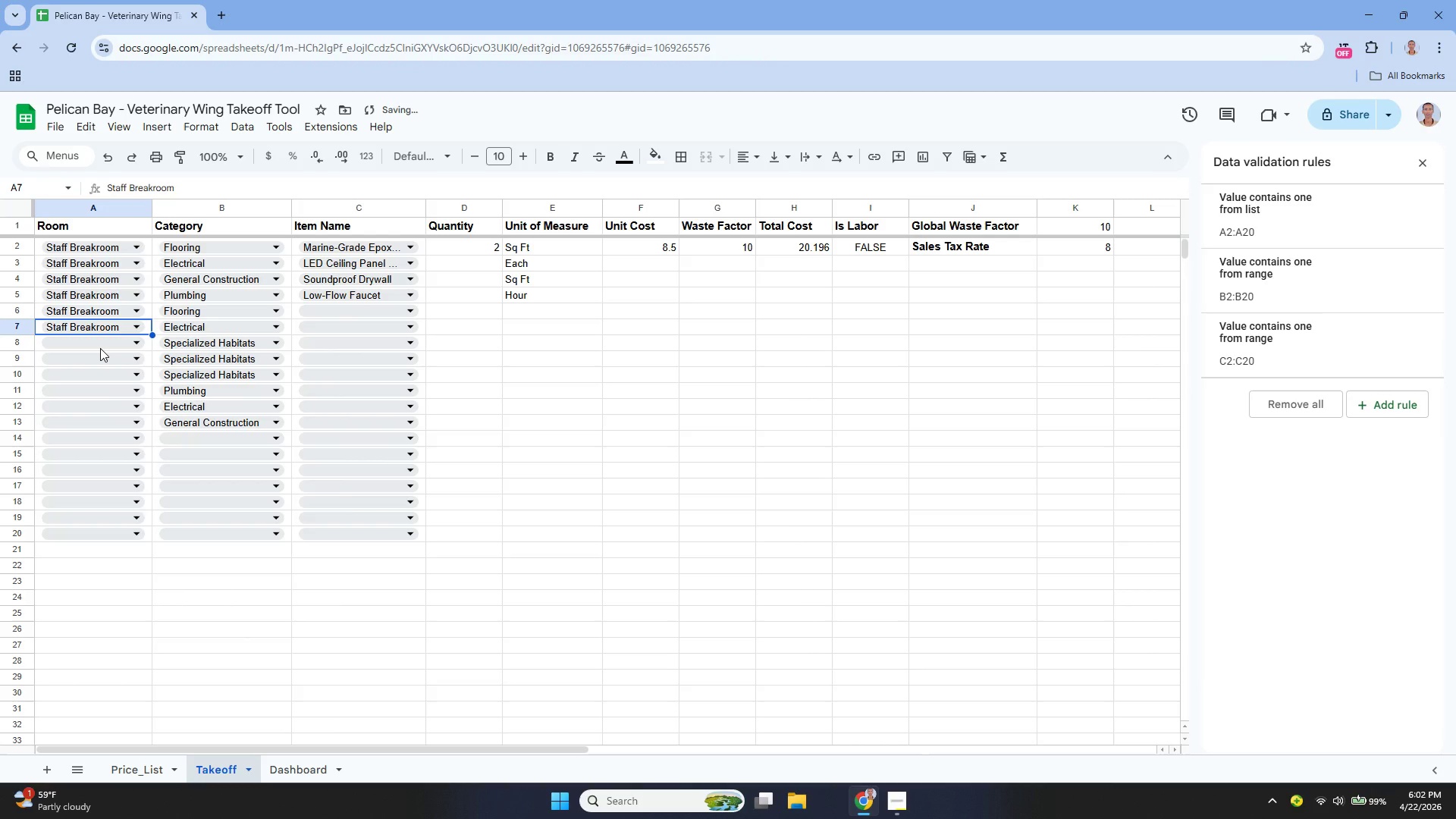 
left_click([102, 319])
 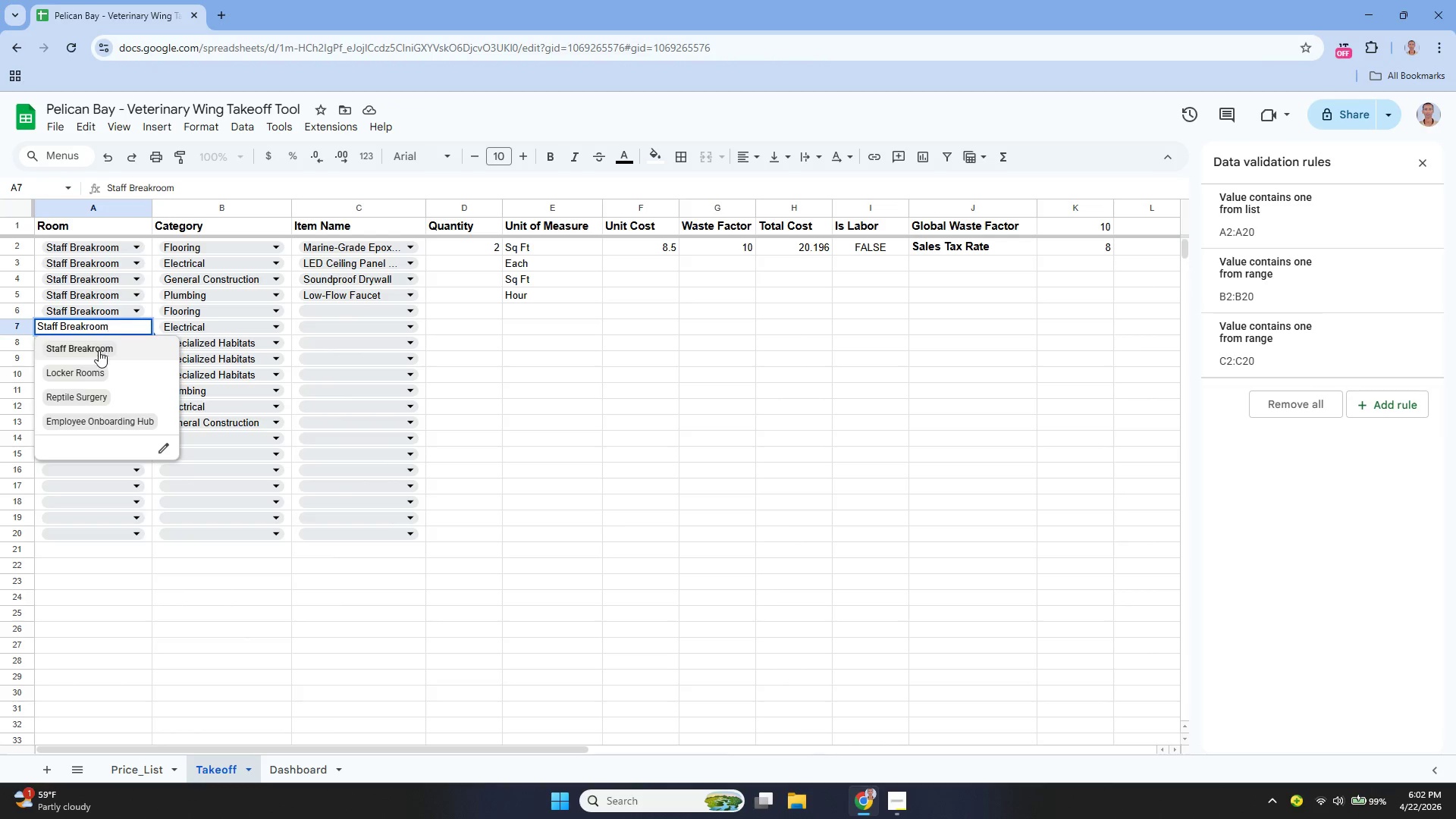 
mouse_move([114, 344])
 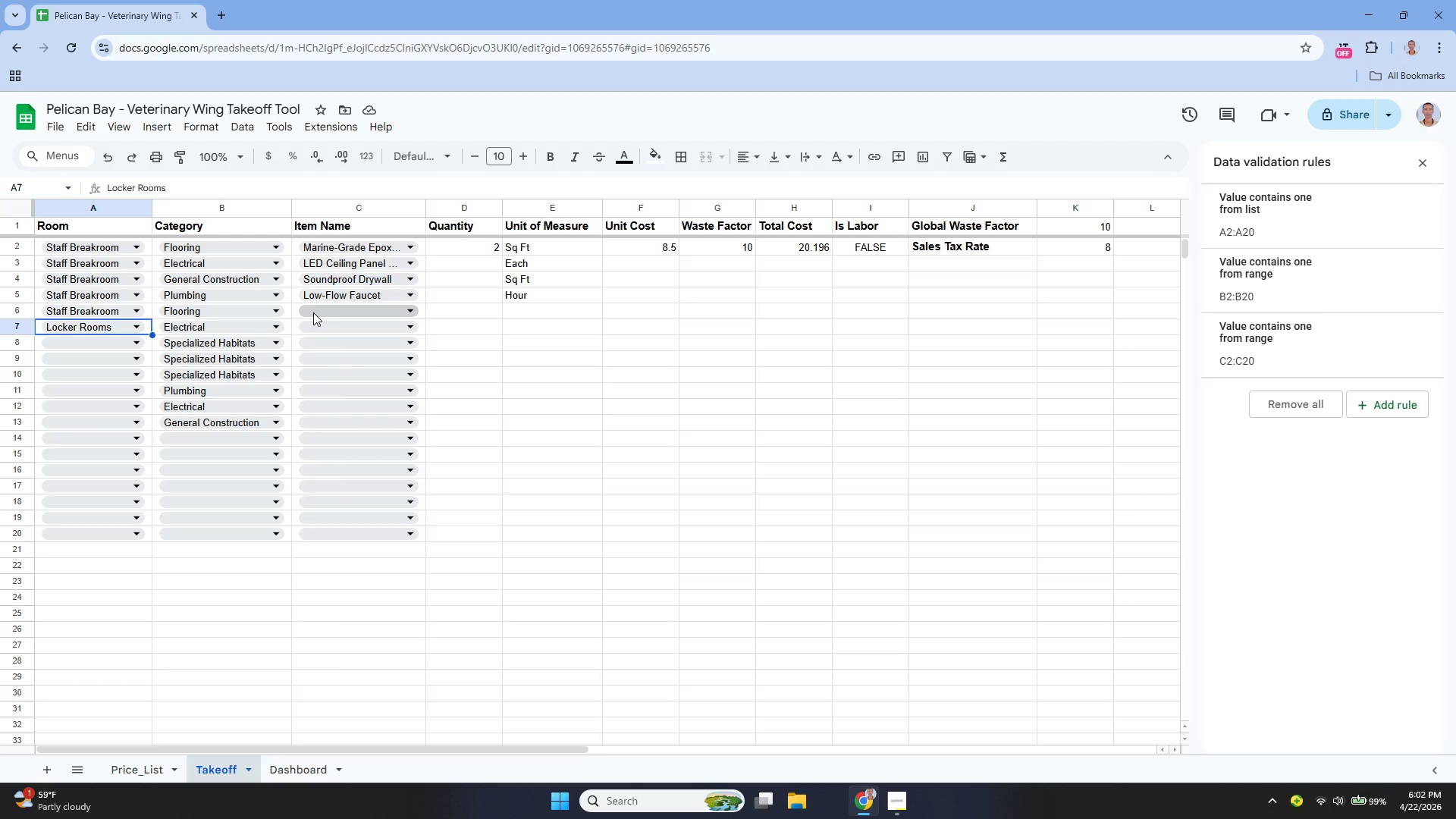 
wait(19.68)
 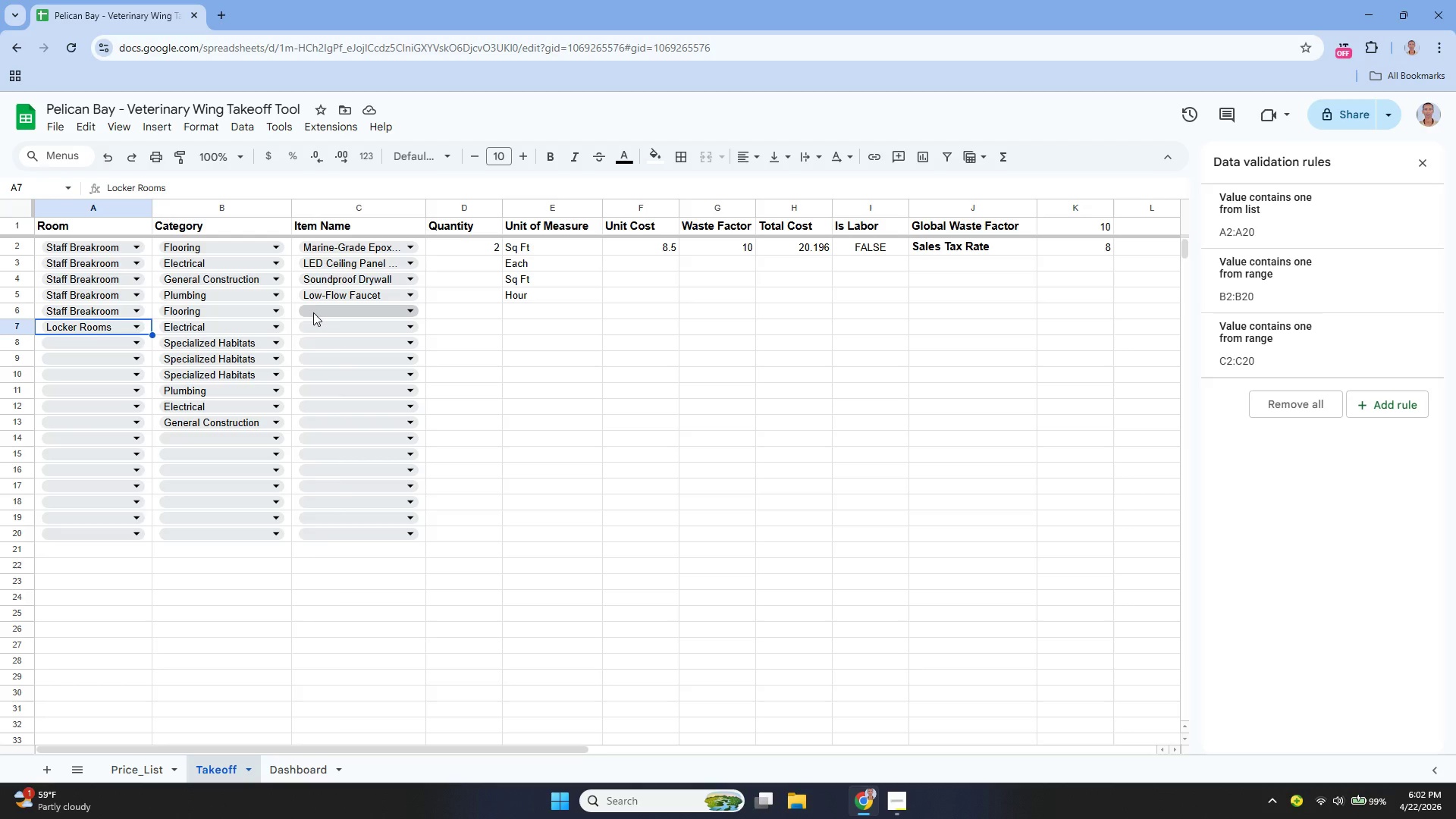 
left_click([243, 308])
 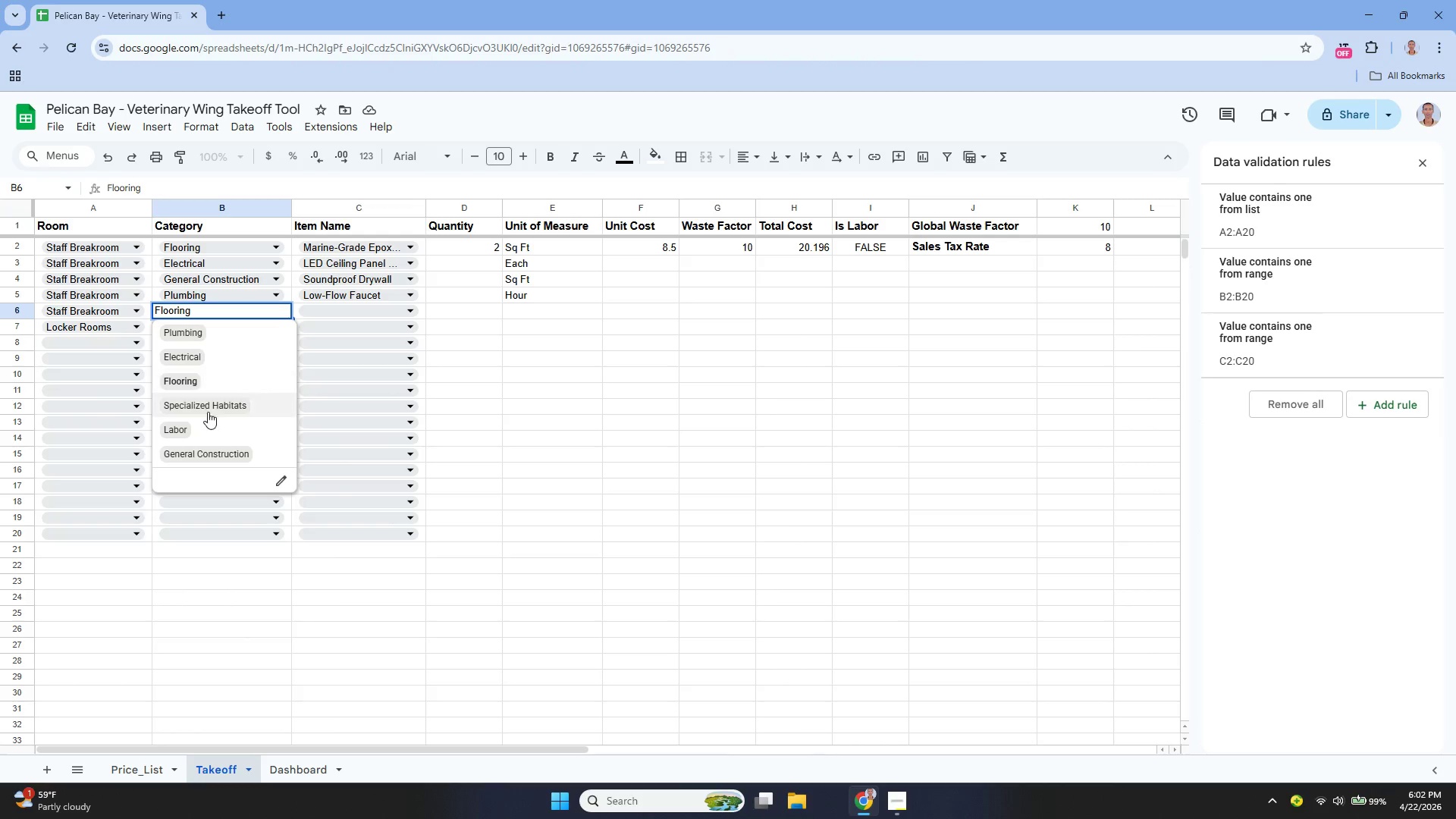 
left_click_drag(start_coordinate=[200, 431], to_coordinate=[196, 431])
 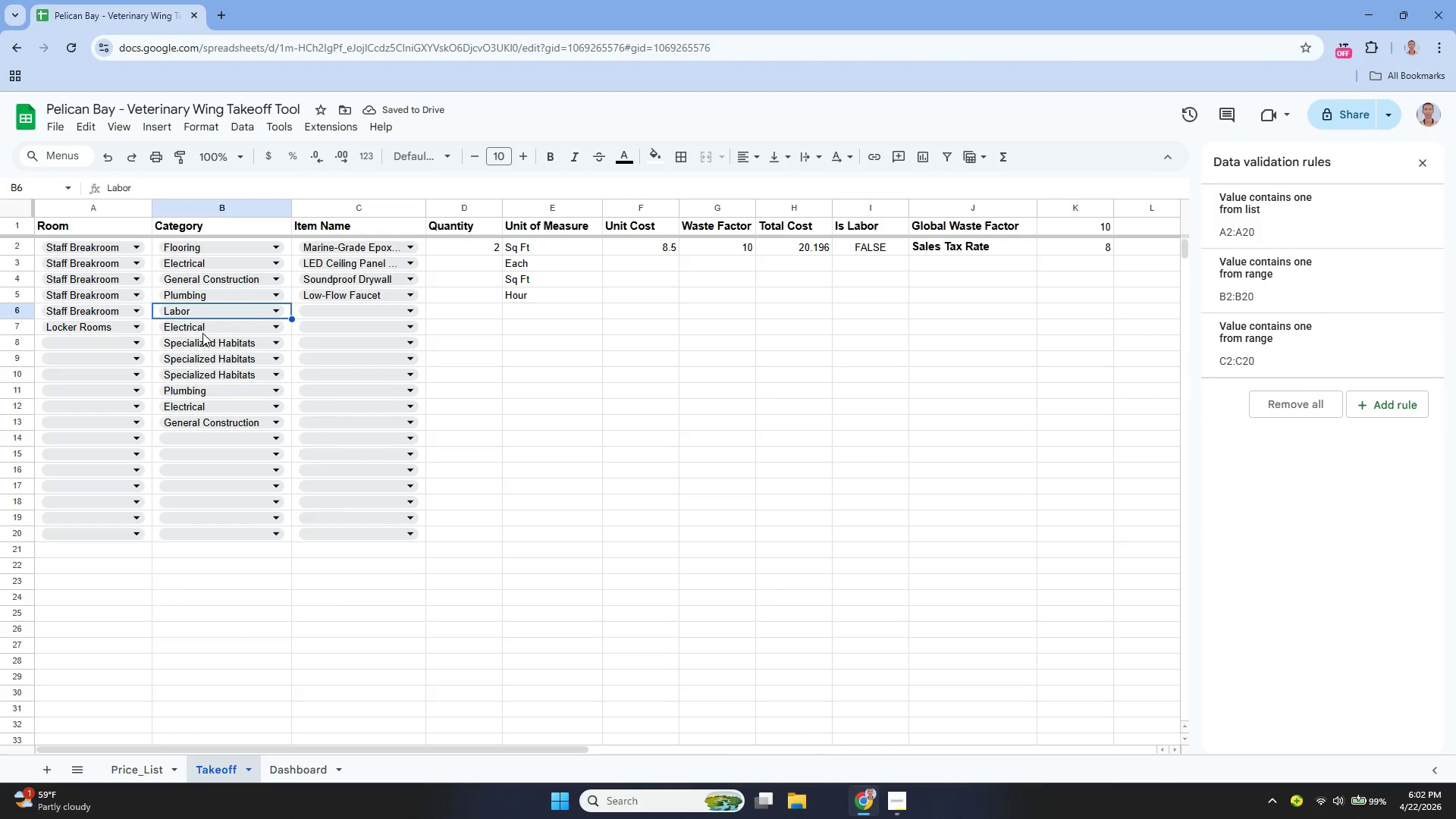 
wait(5.55)
 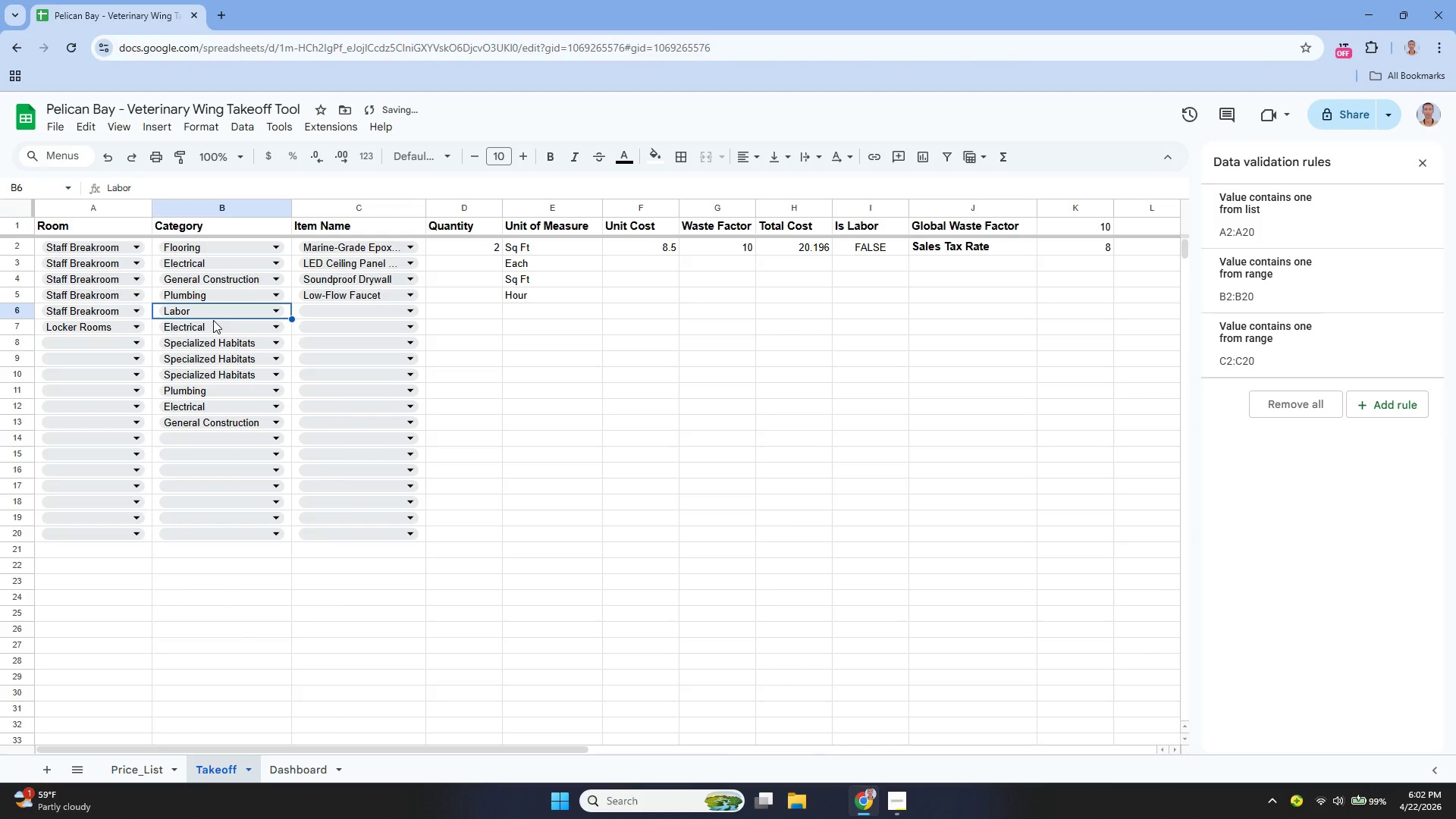 
left_click([201, 327])
 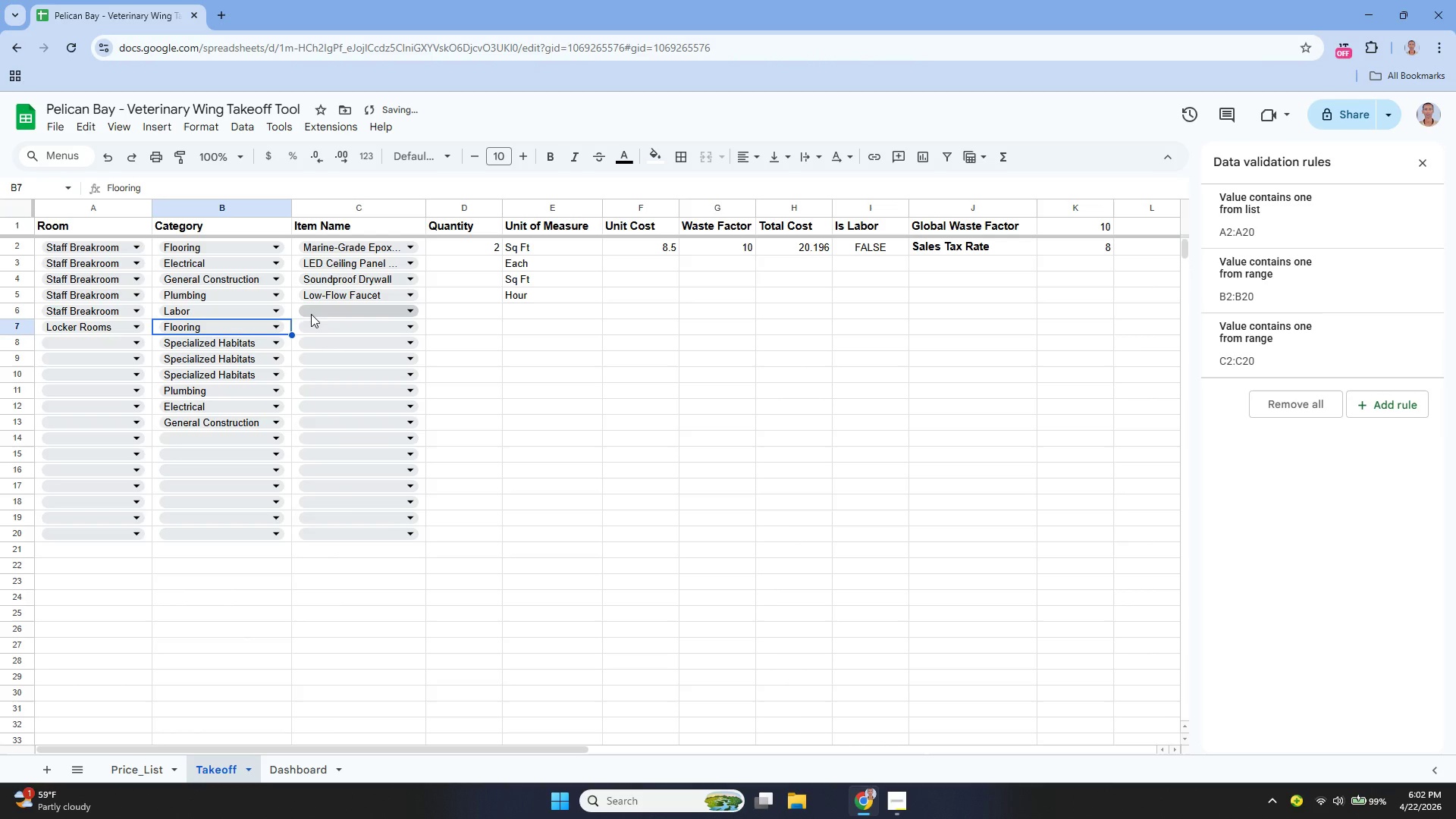 
wait(5.25)
 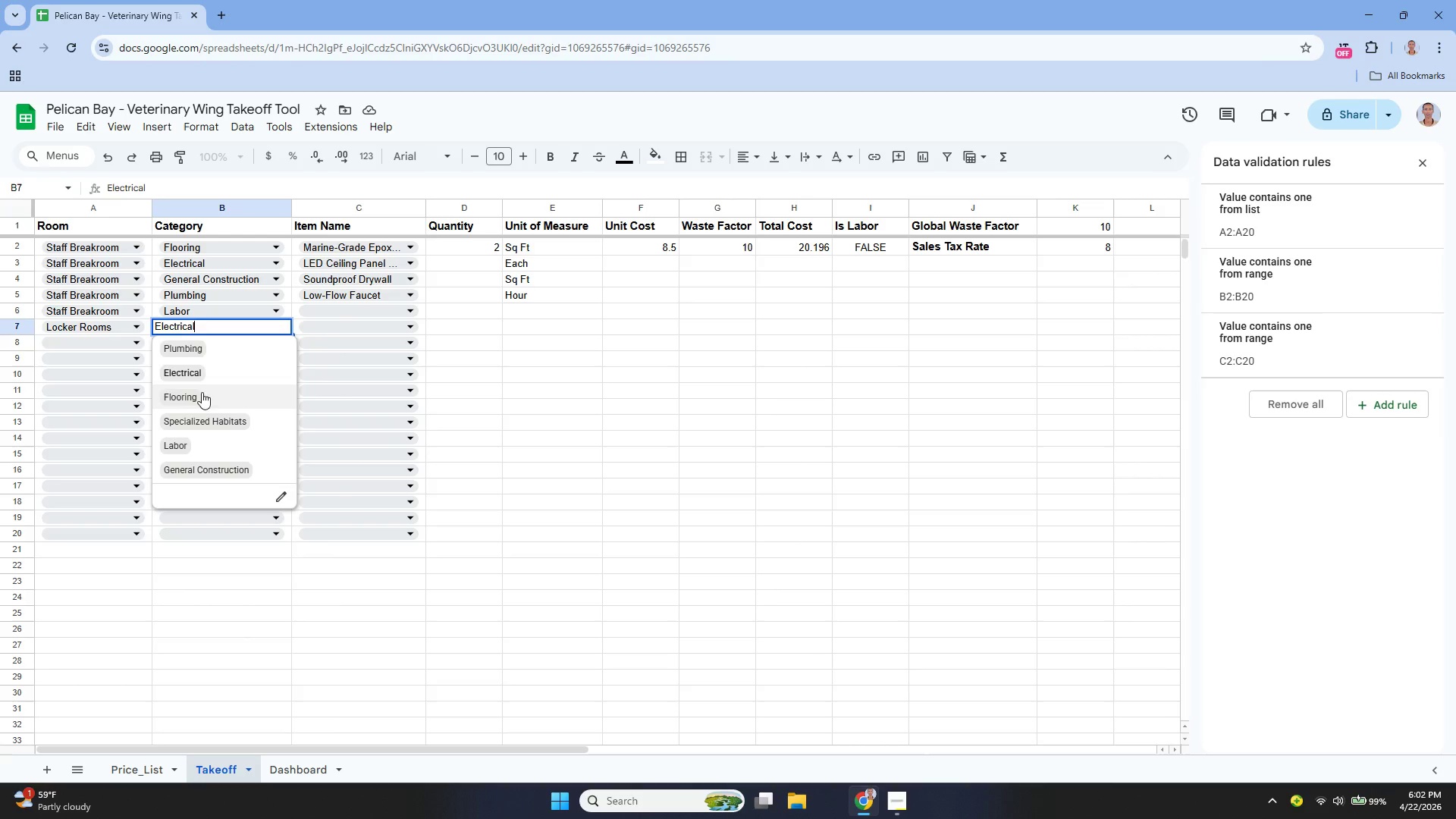 
left_click([311, 314])
 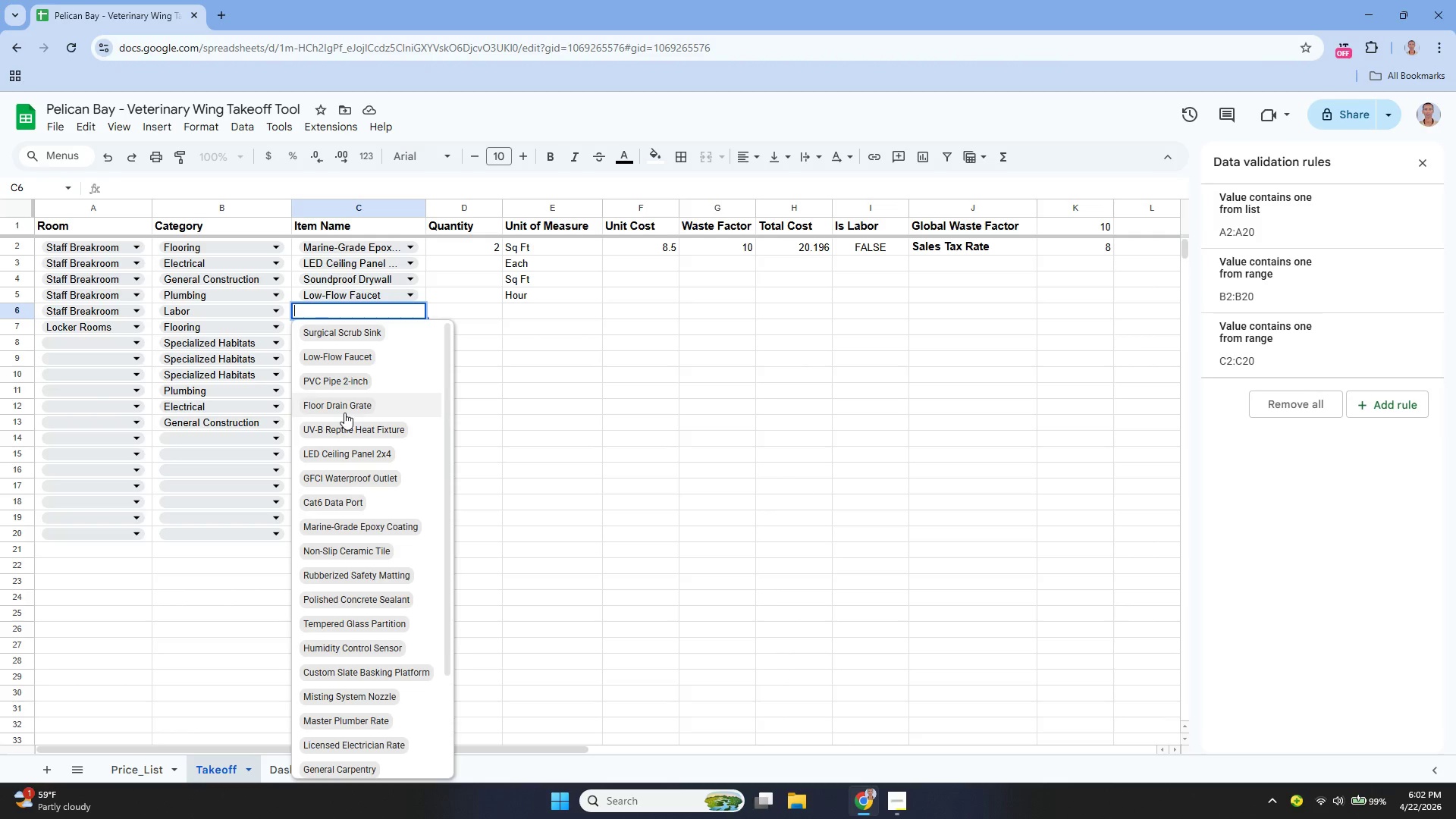 
scroll: coordinate [340, 441], scroll_direction: down, amount: 2.0
 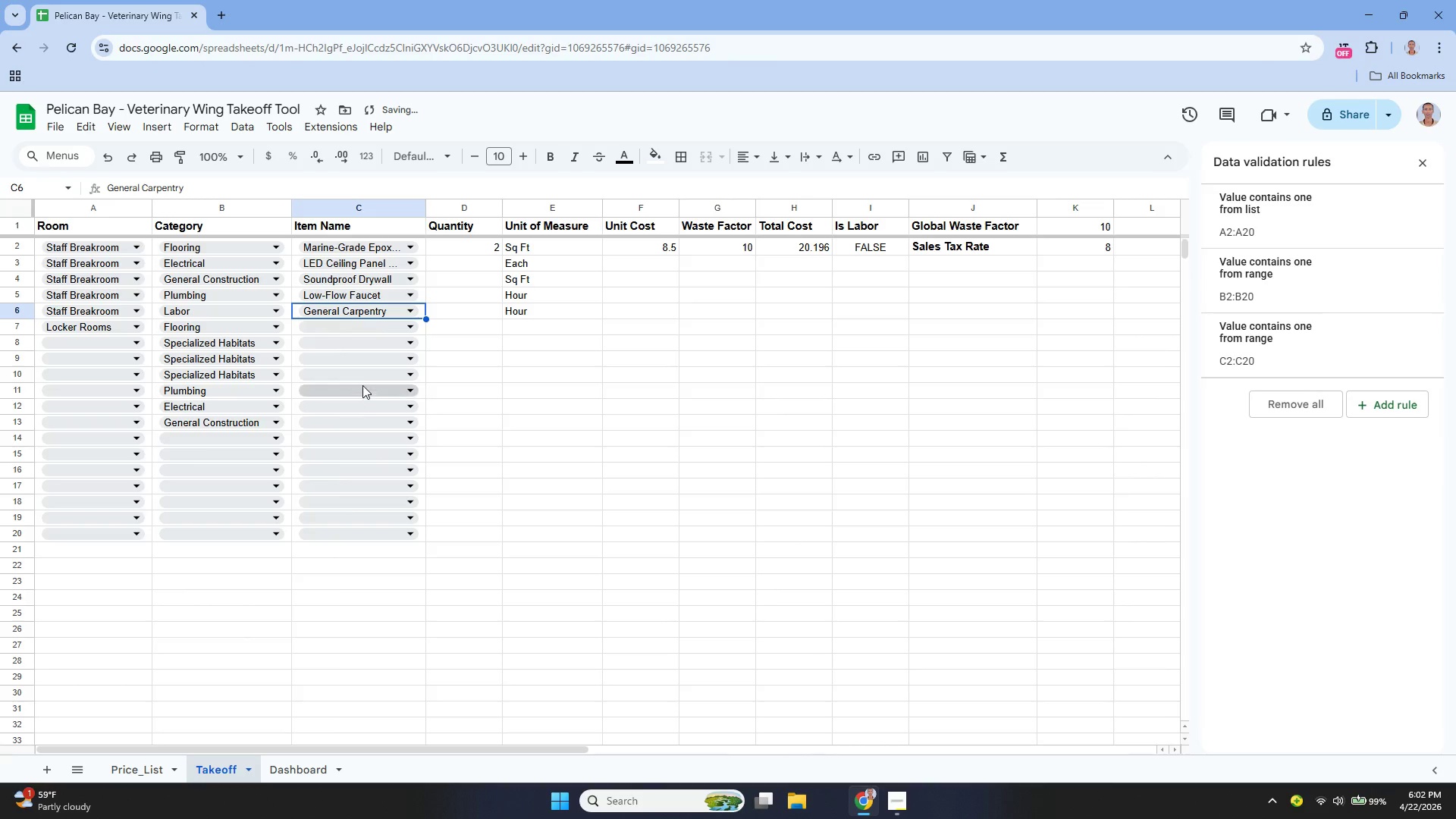 
left_click([346, 324])
 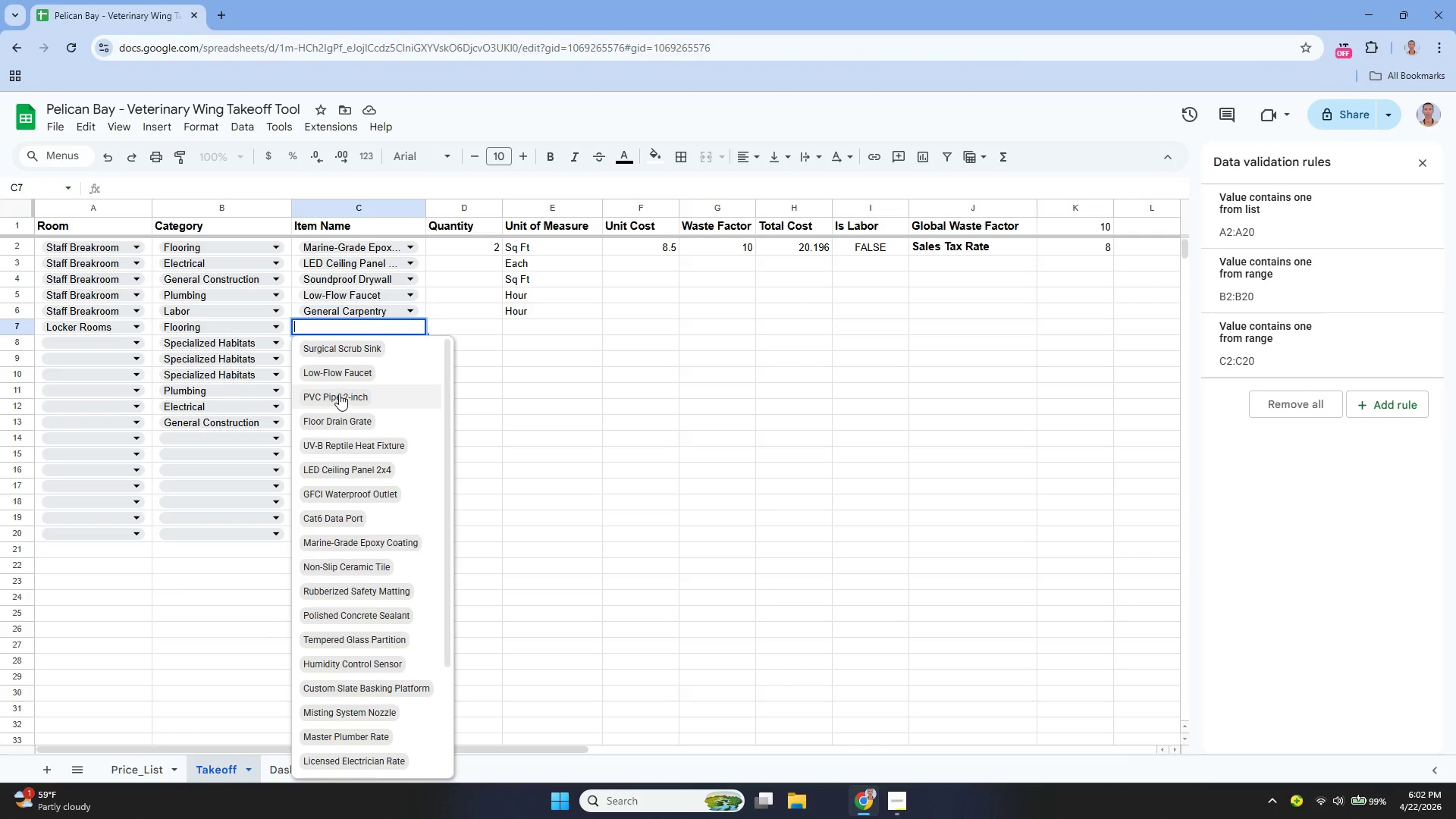 
wait(6.09)
 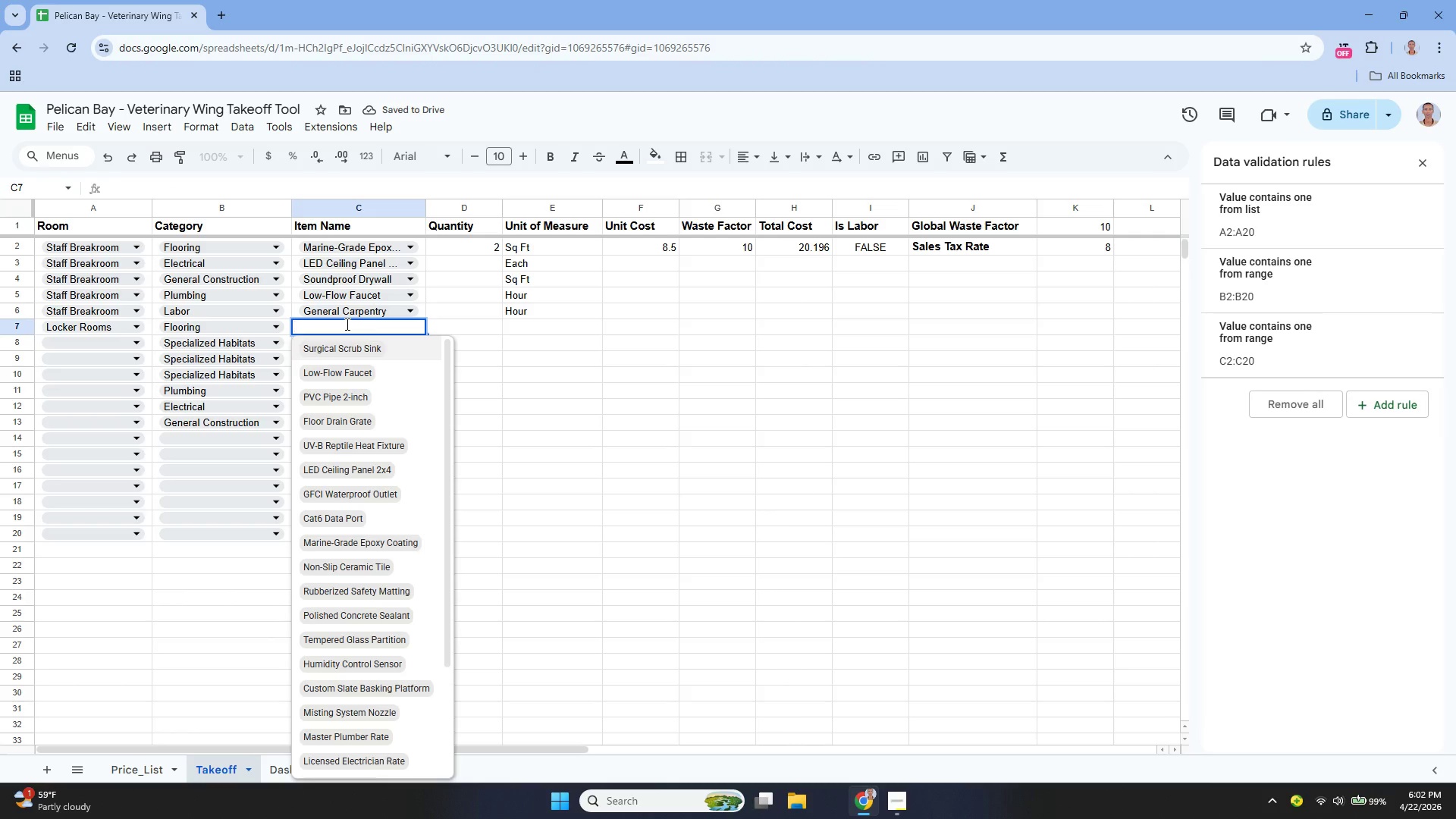 
left_click([364, 569])
 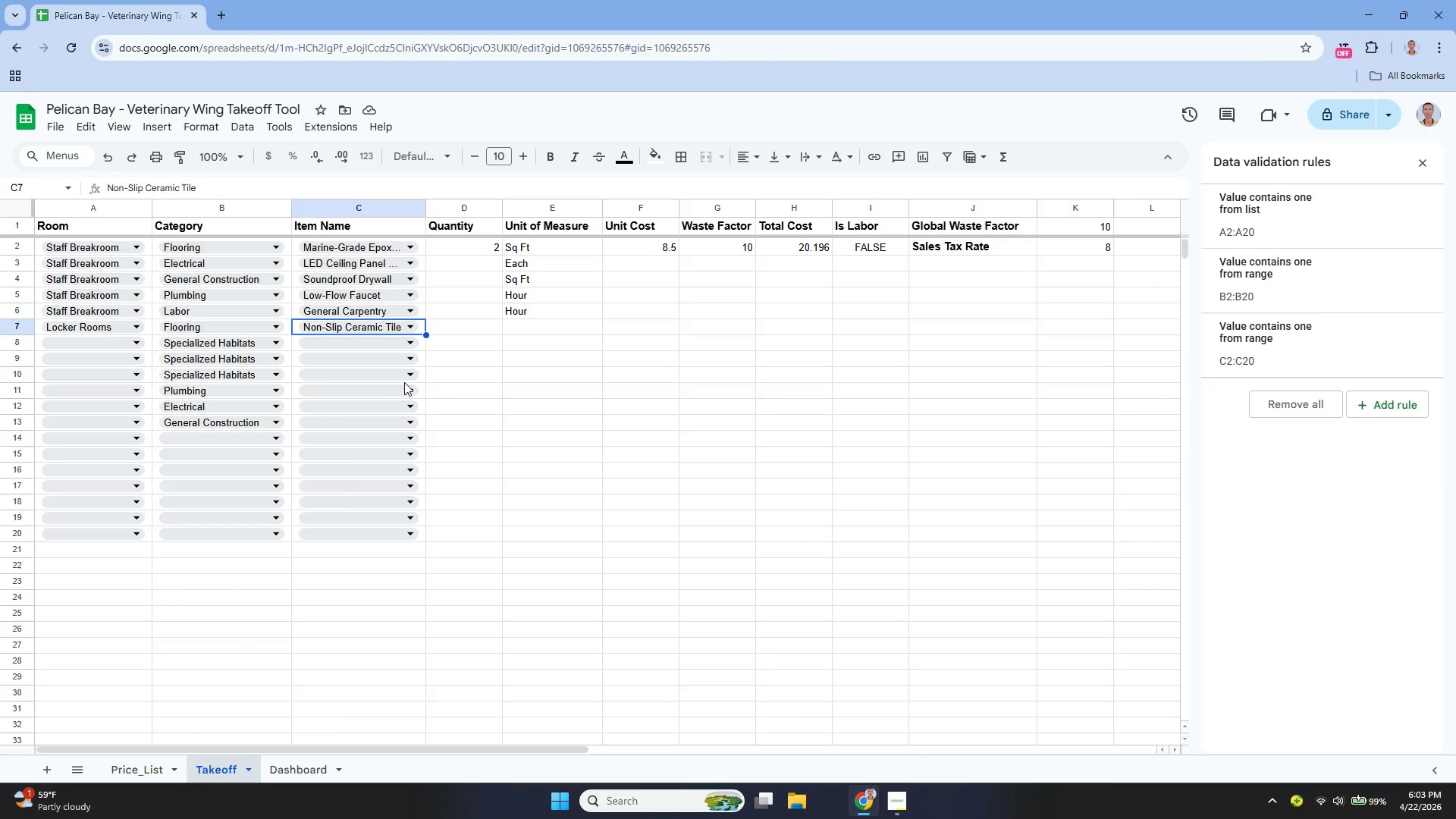 
wait(12.73)
 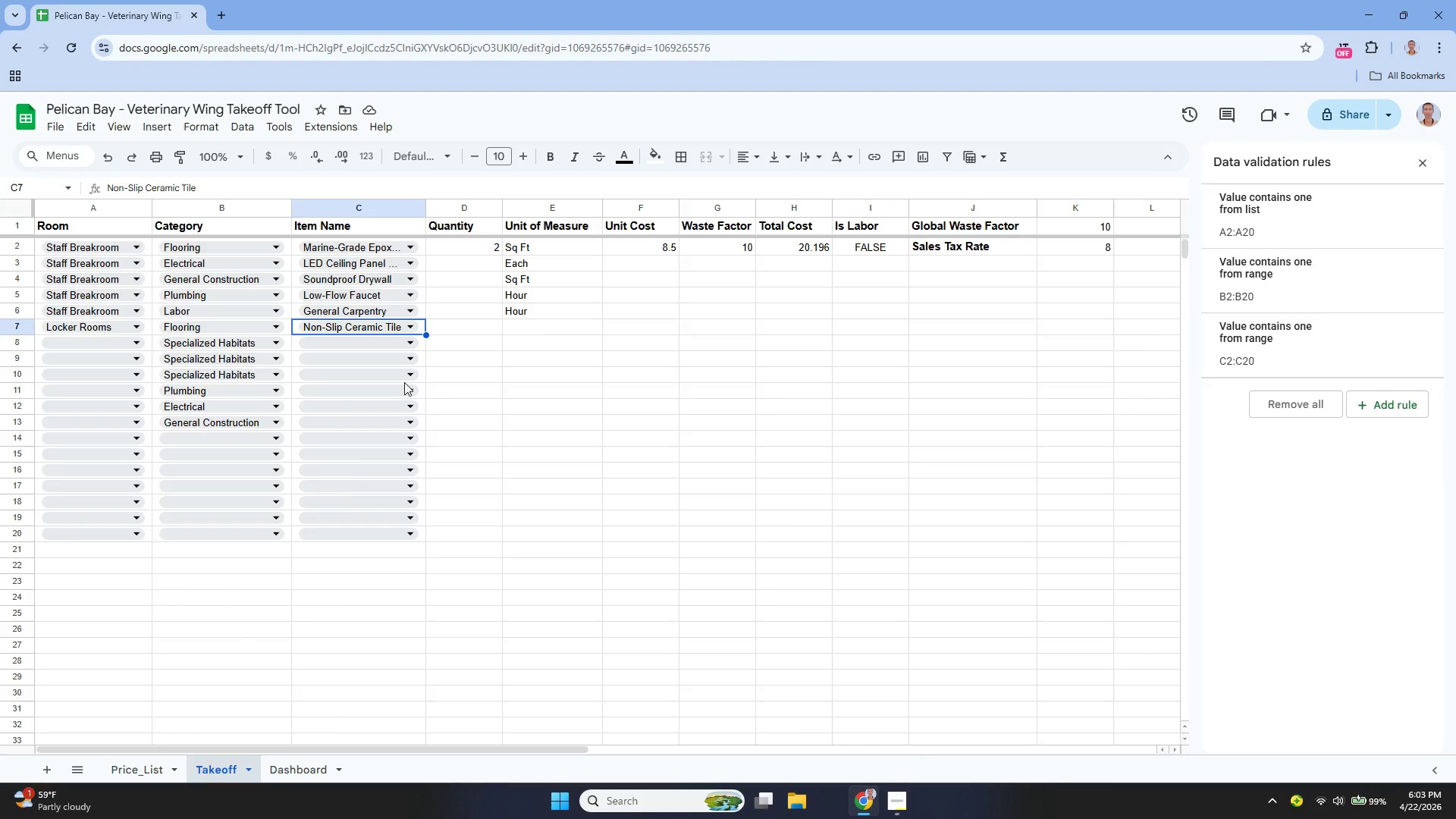 
left_click([496, 263])
 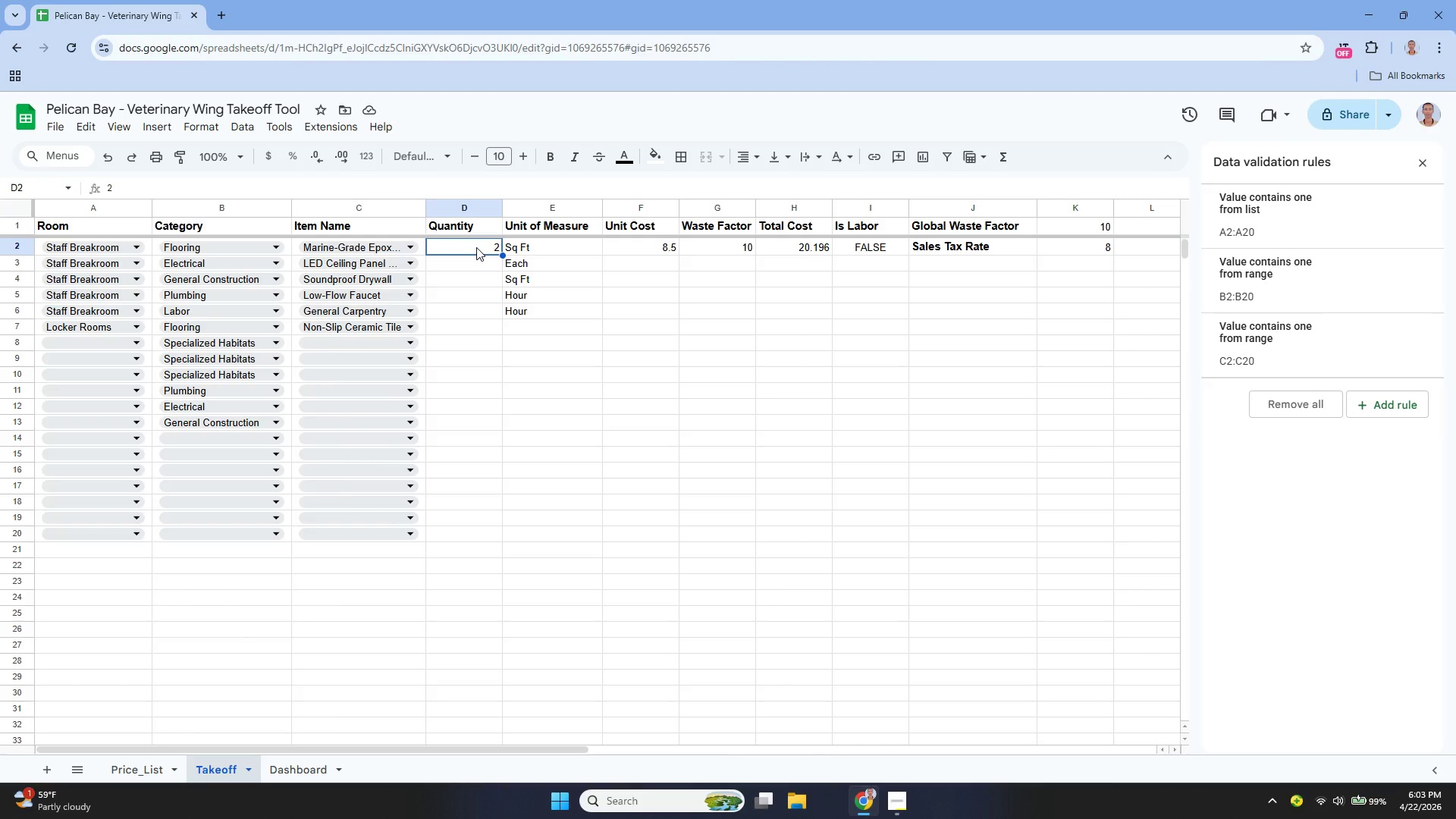 
wait(5.23)
 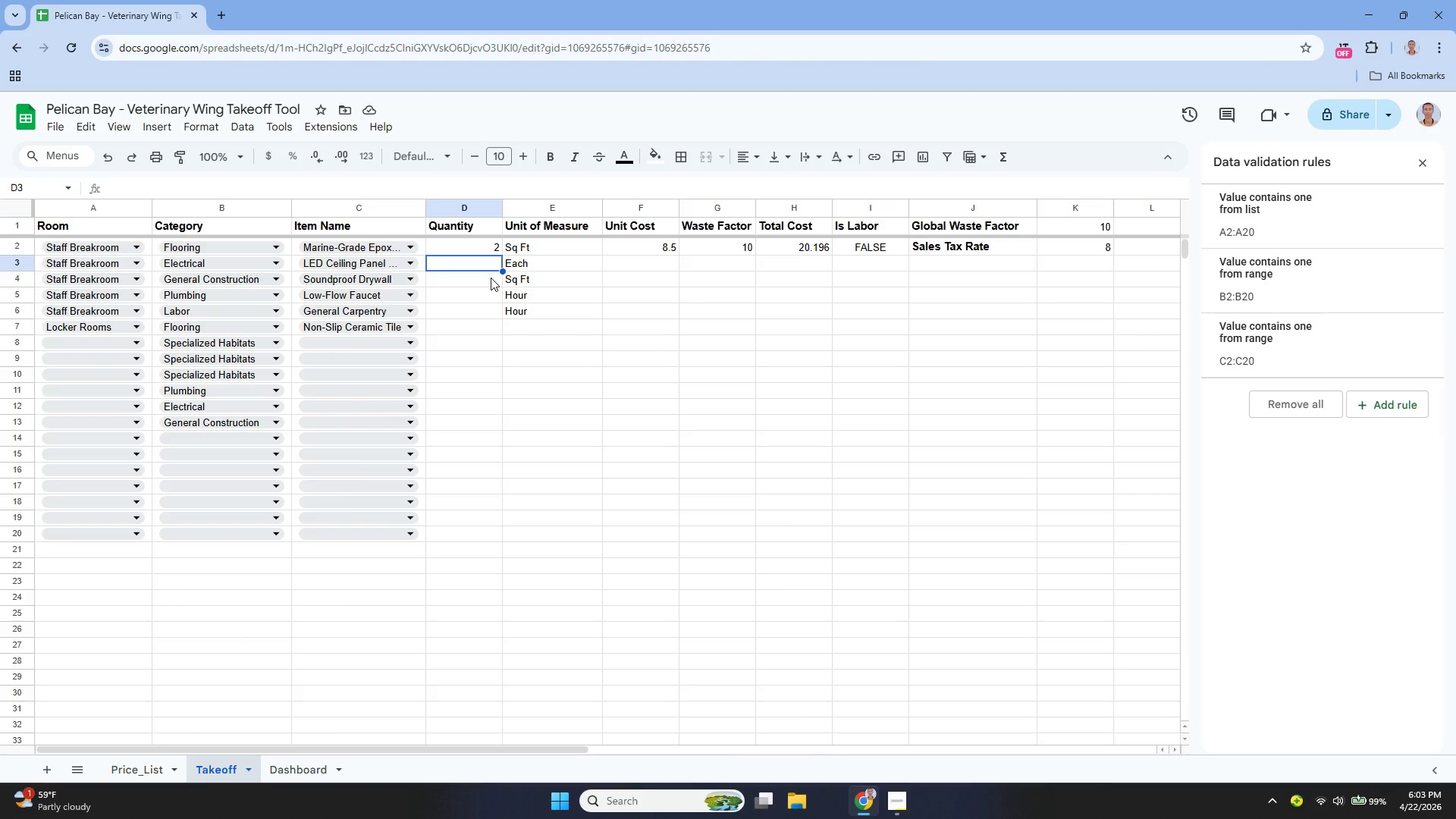 
key(Backspace)
type(400)
 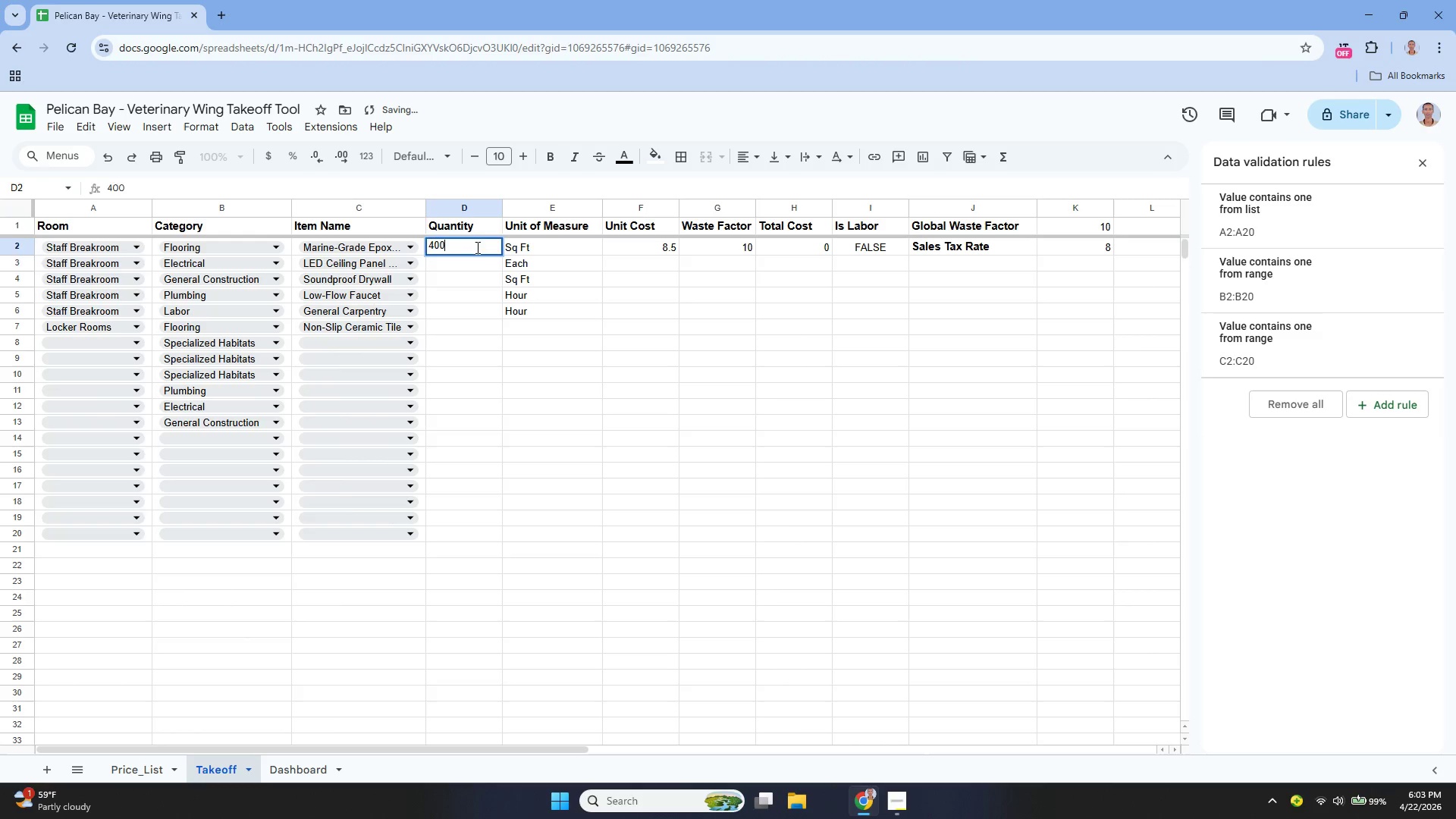 
key(Enter)
 